 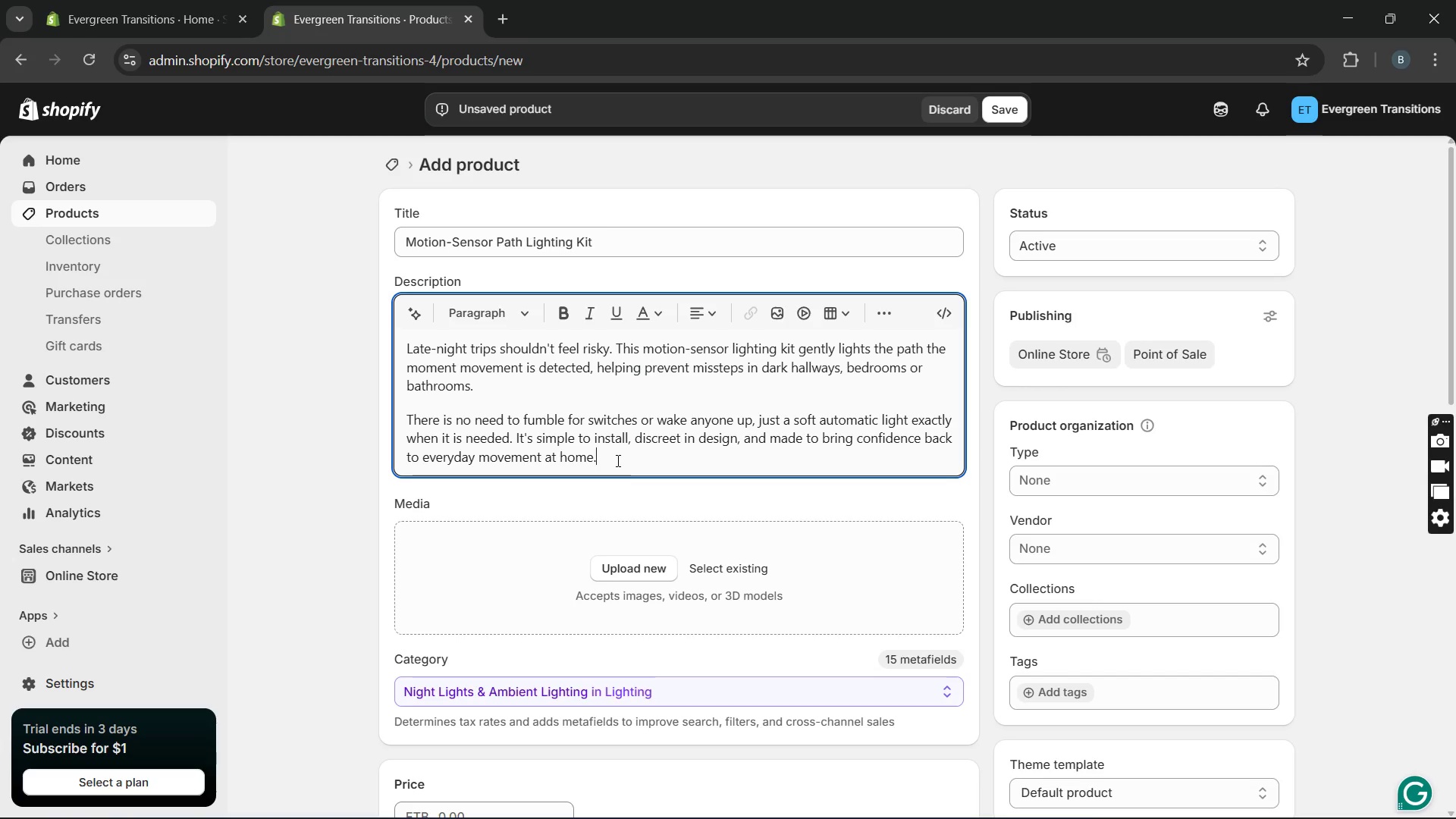 
key(Enter)
 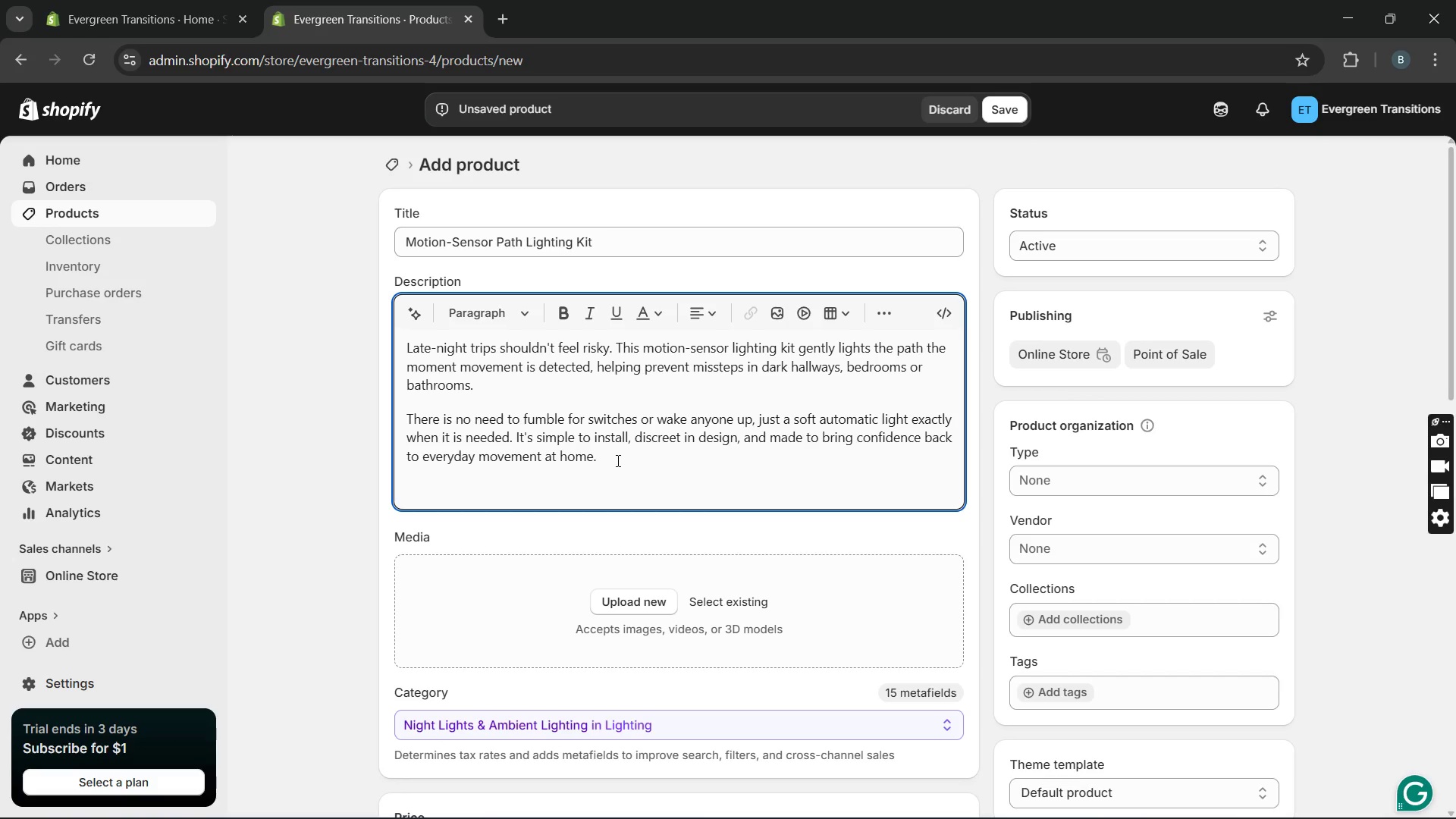 
type(What's included)
 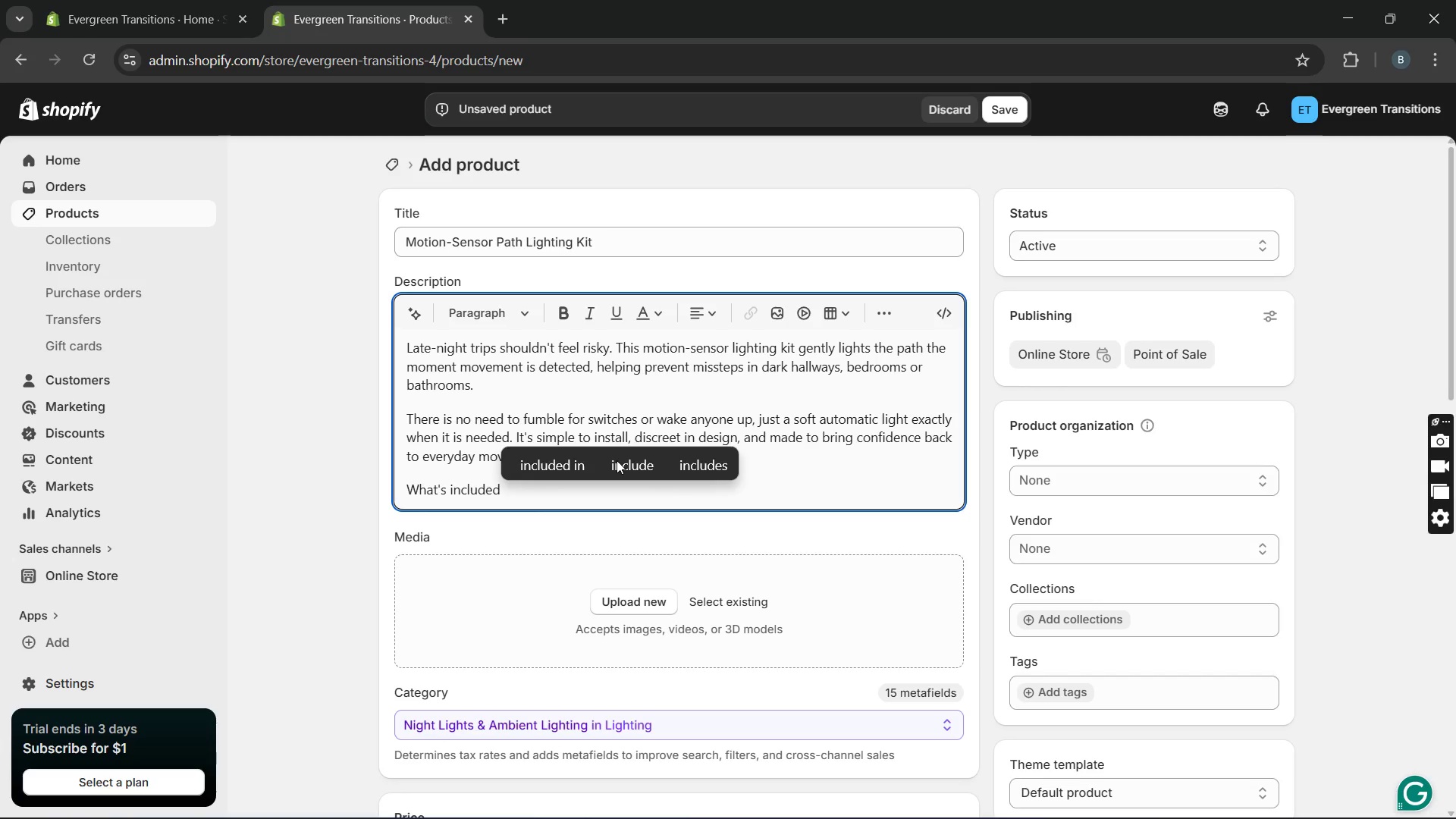 
key(Enter)
 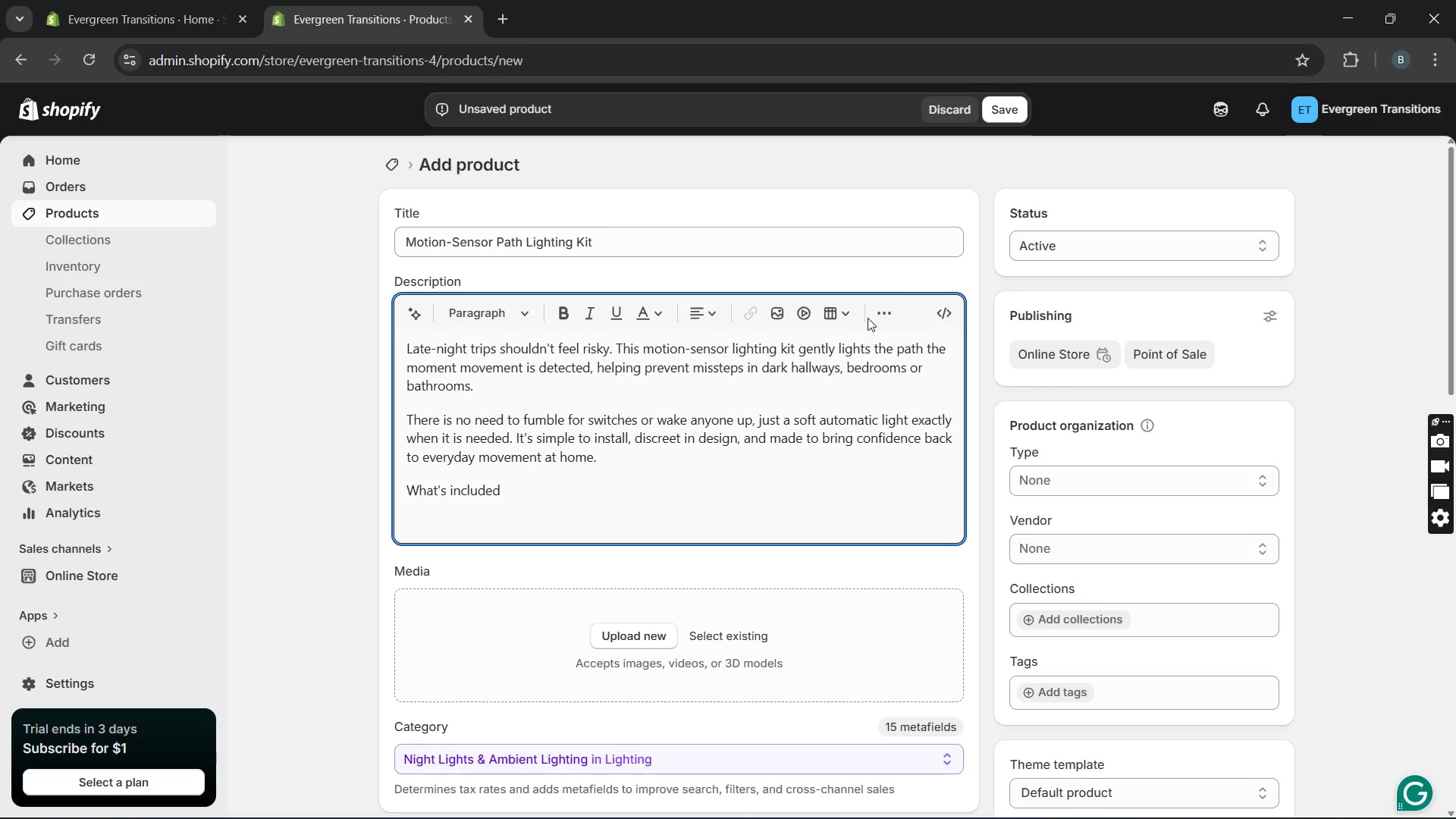 
left_click([884, 314])
 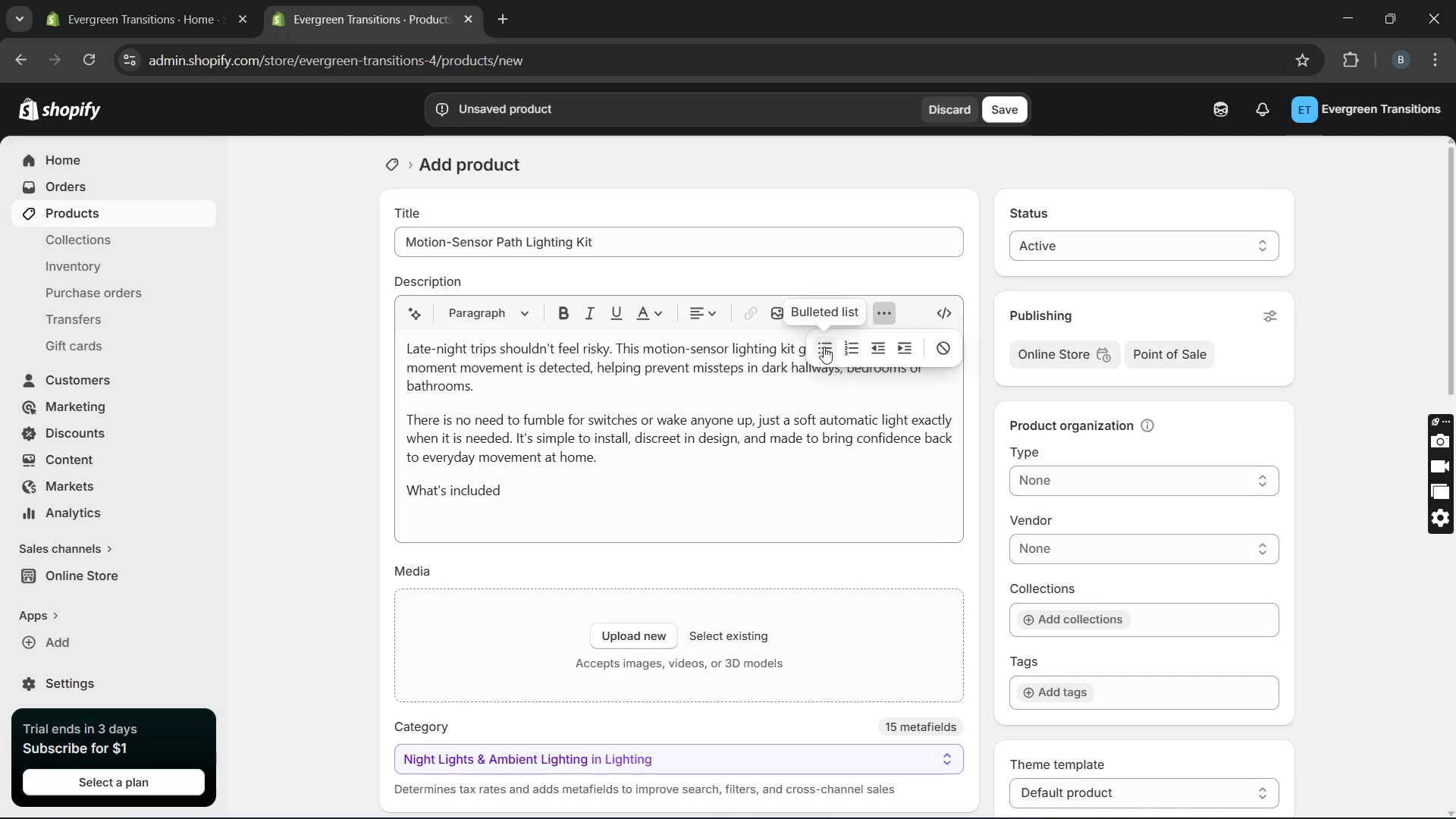 
left_click([823, 347])
 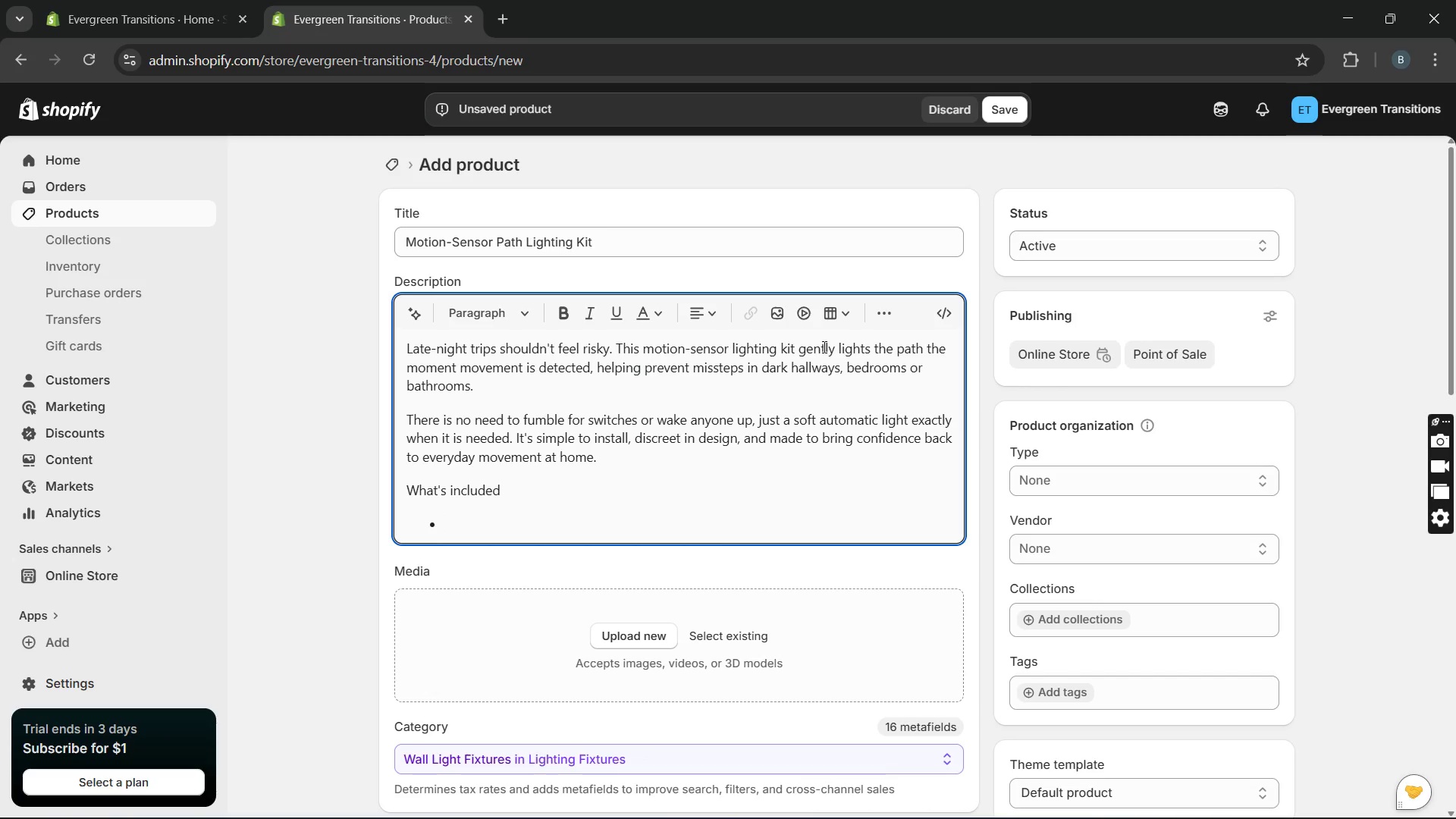 
type(Motion-sensor LED light strips )
 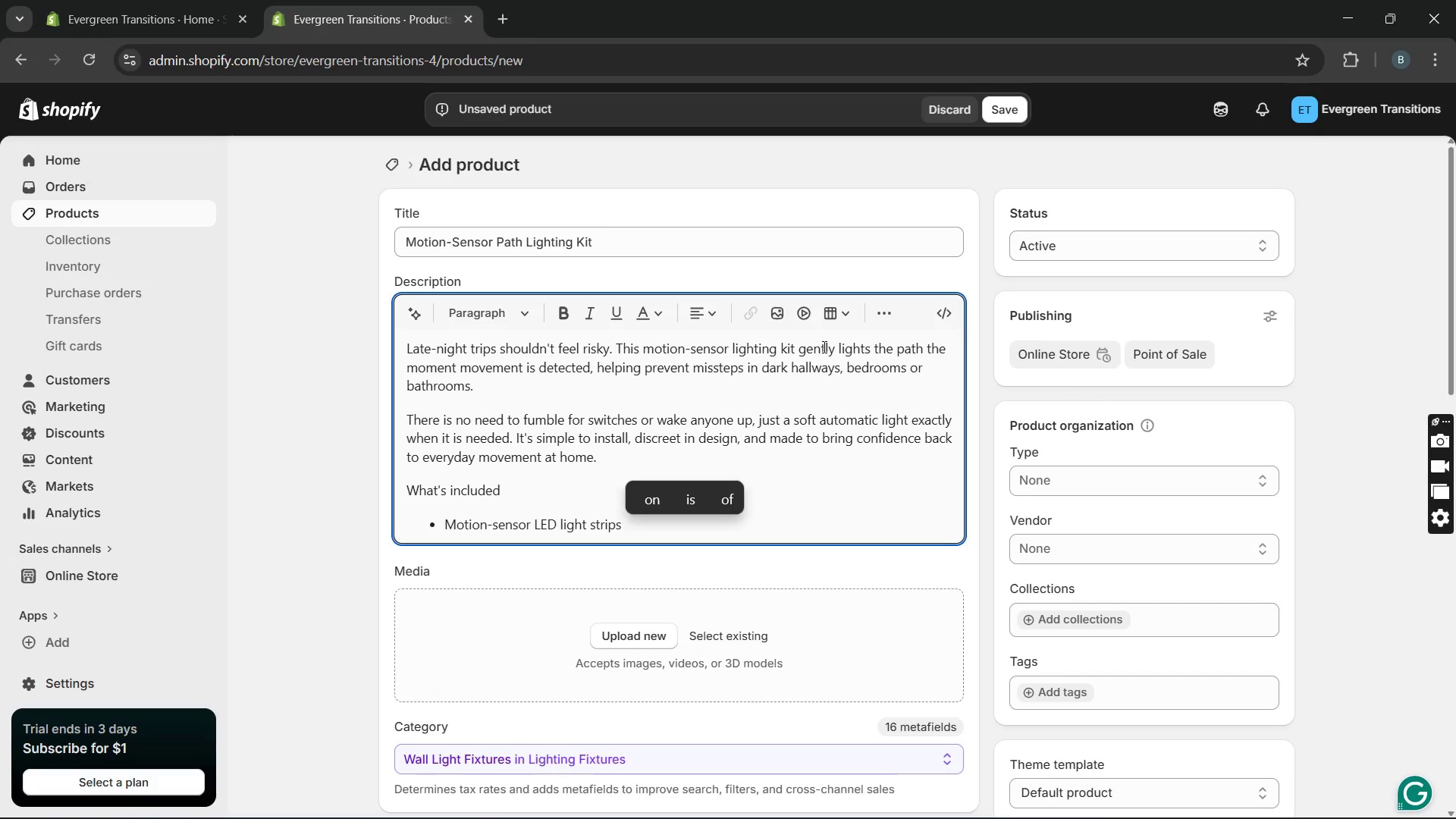 
key(Enter)
 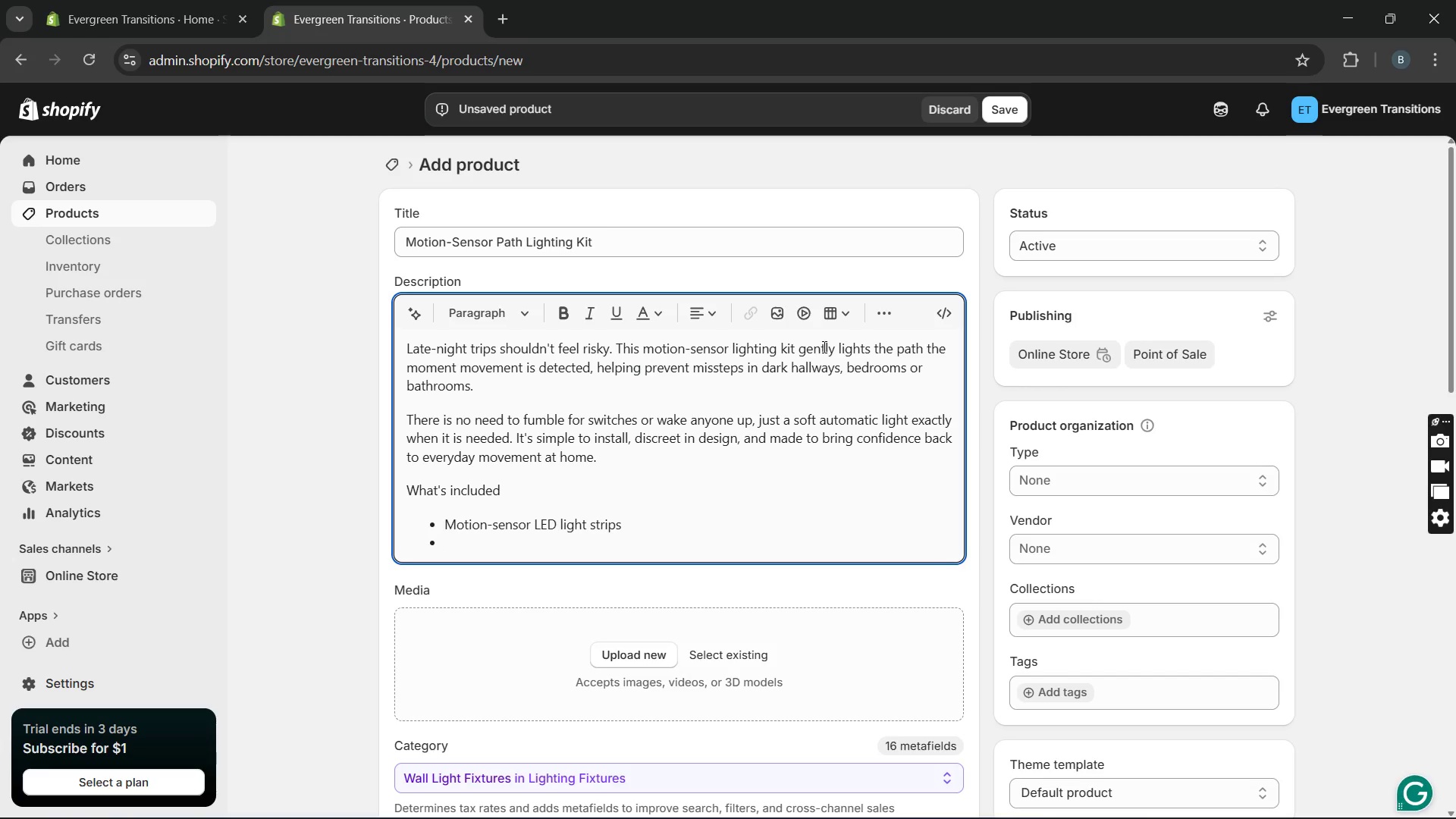 
type(Adhesive mounting backing )
 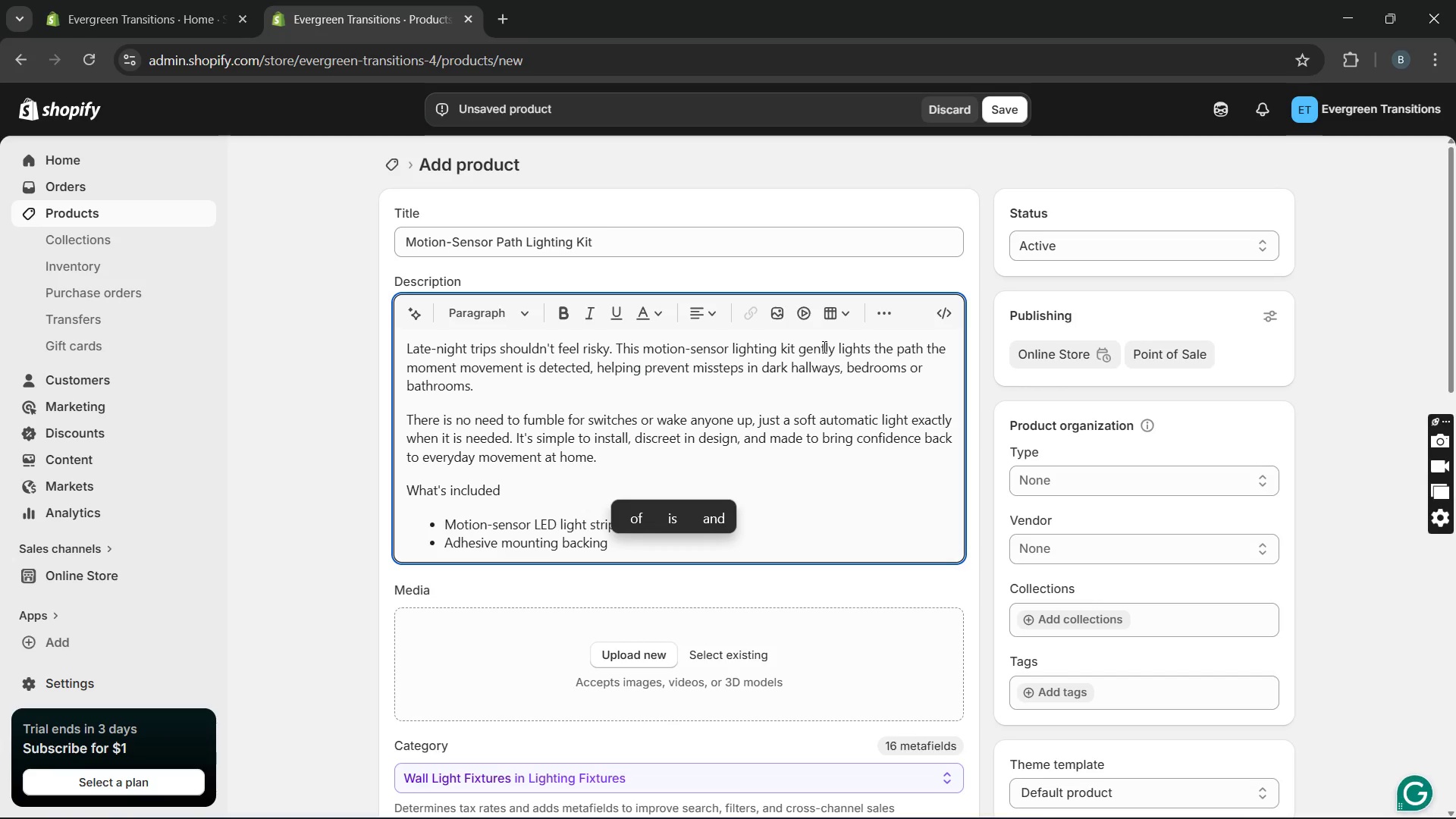 
wait(5.28)
 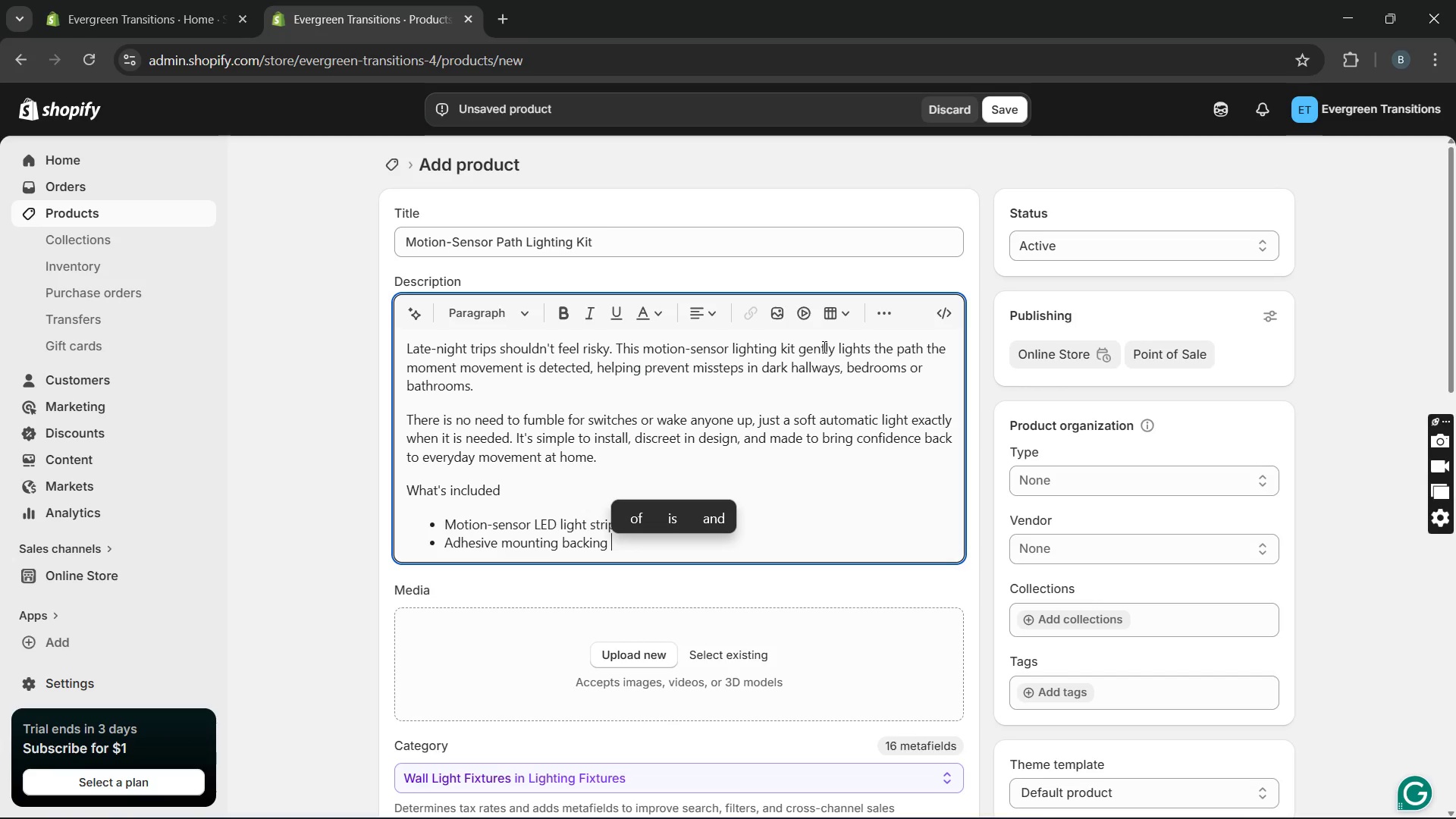 
key(Enter)
 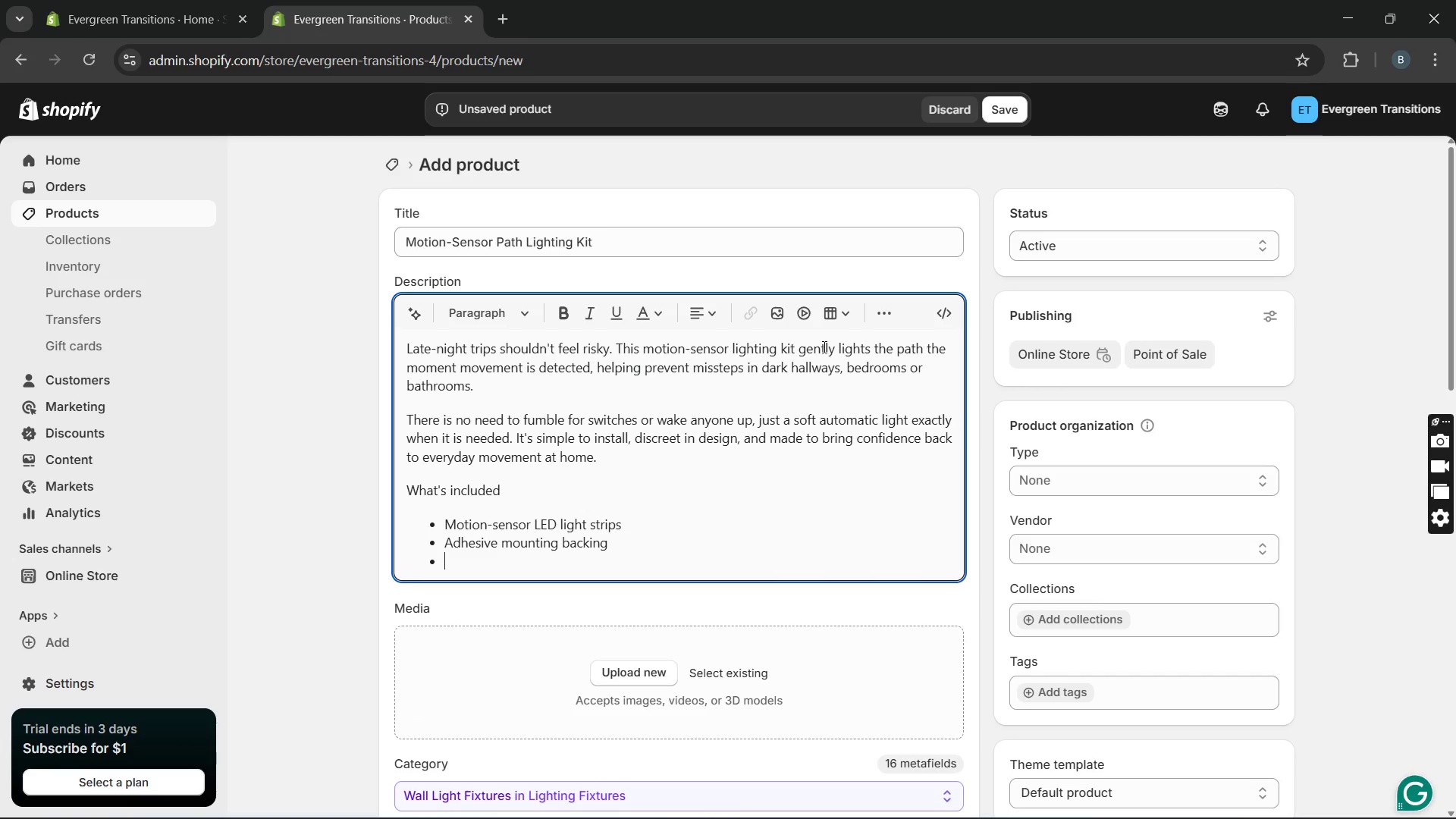 
type(Battery or USB power option)
 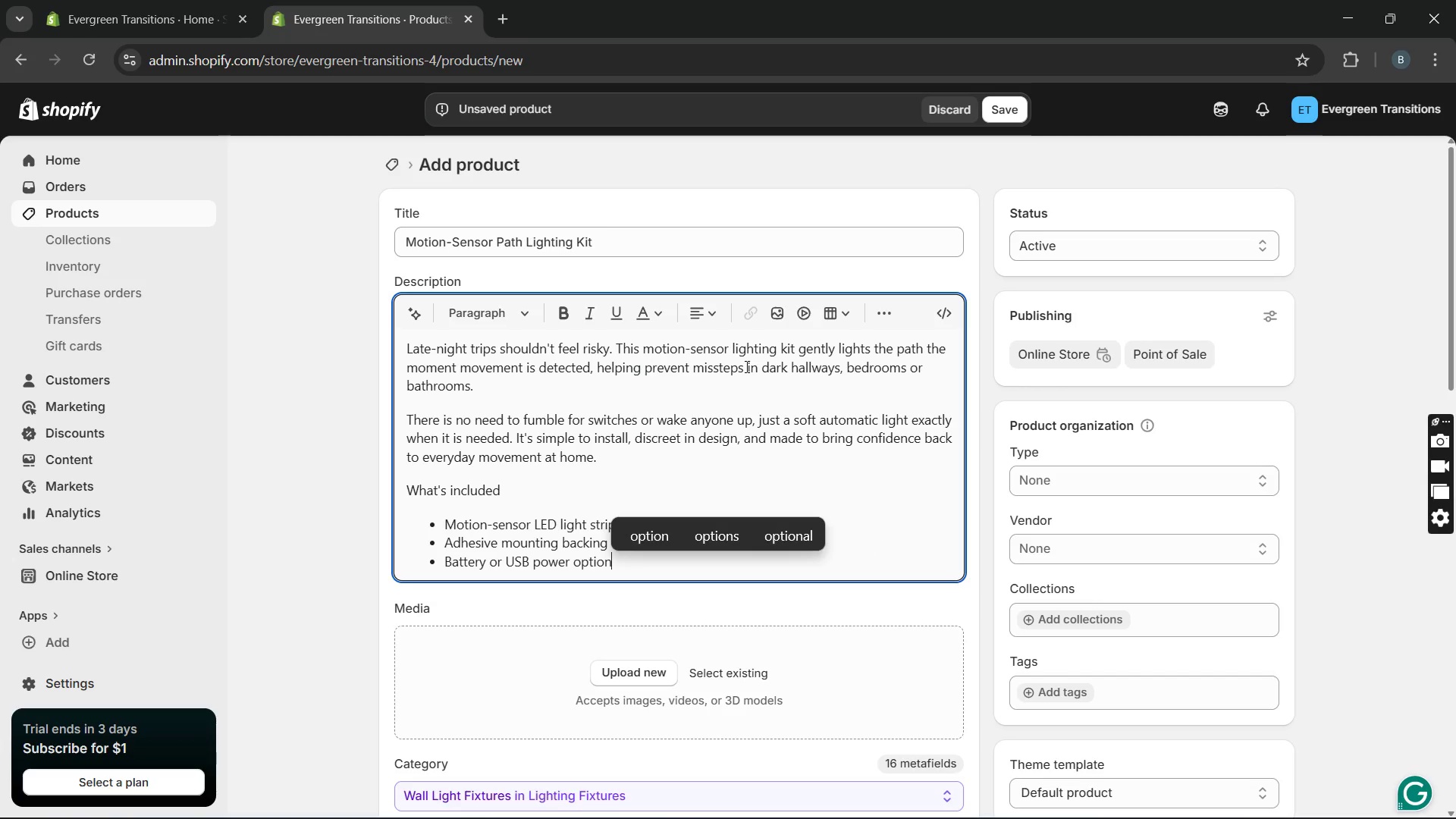 
left_click([745, 366])
 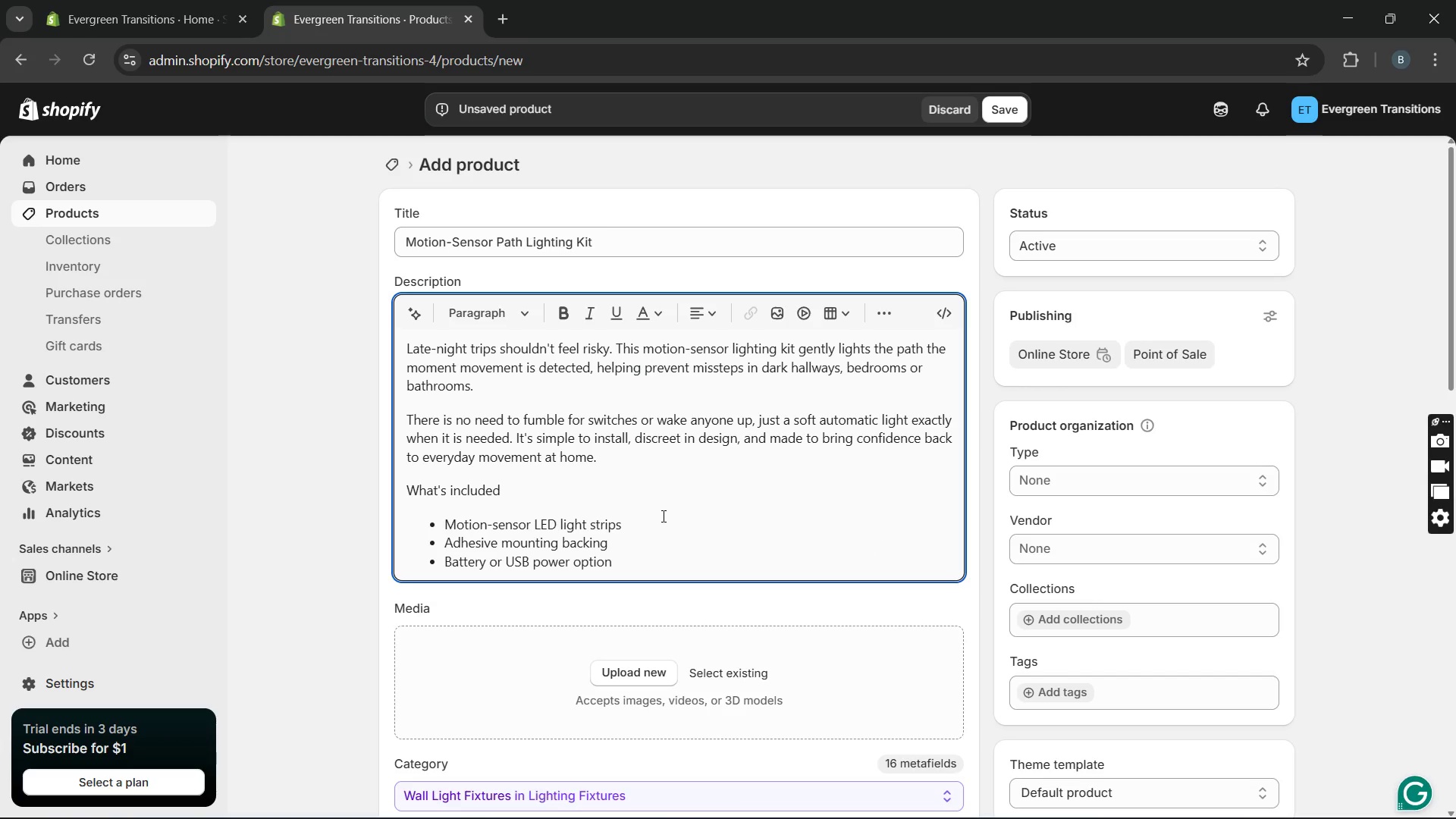 
left_click([662, 516])
 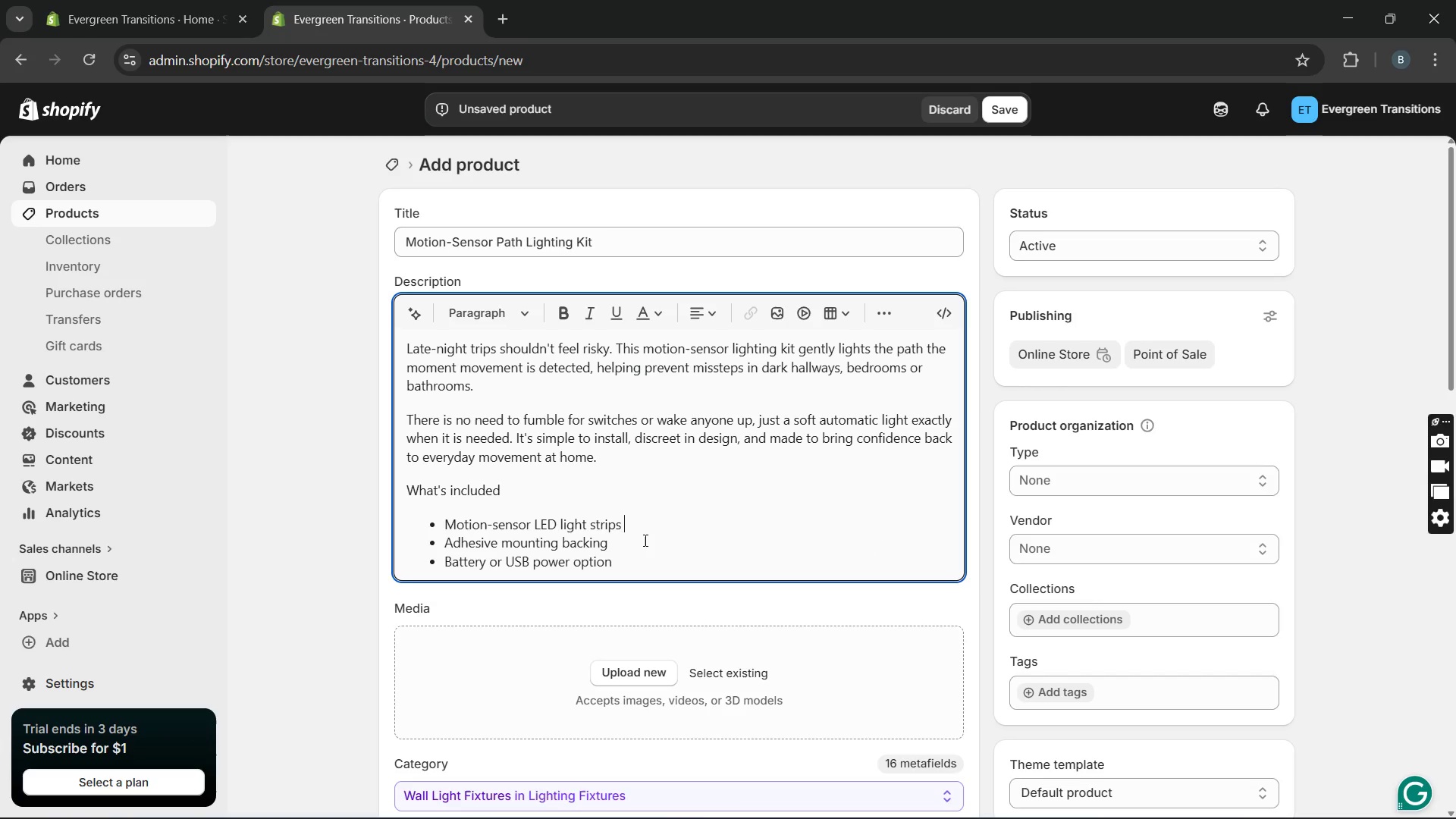 
wait(8.44)
 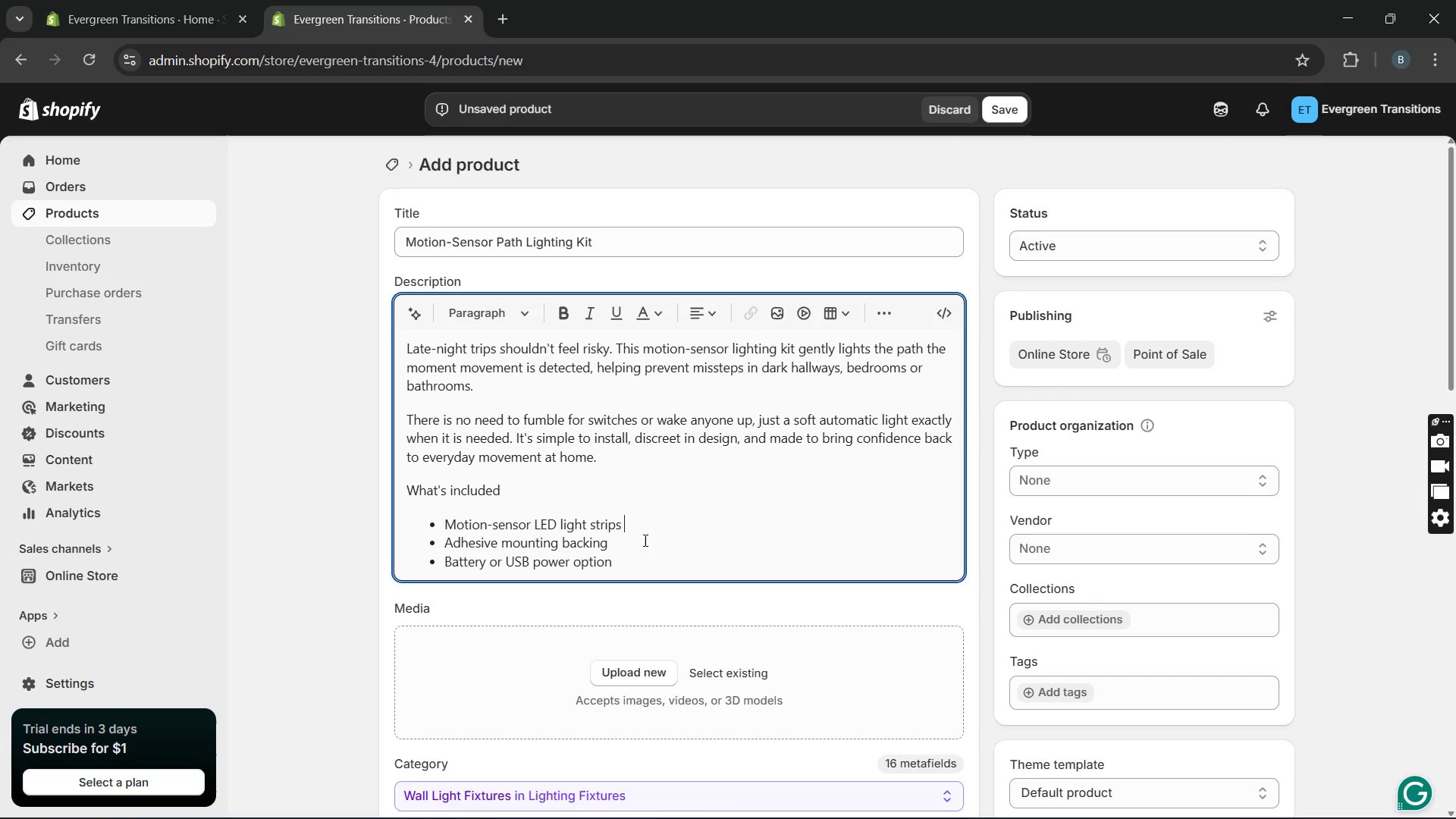 
left_click([626, 541])
 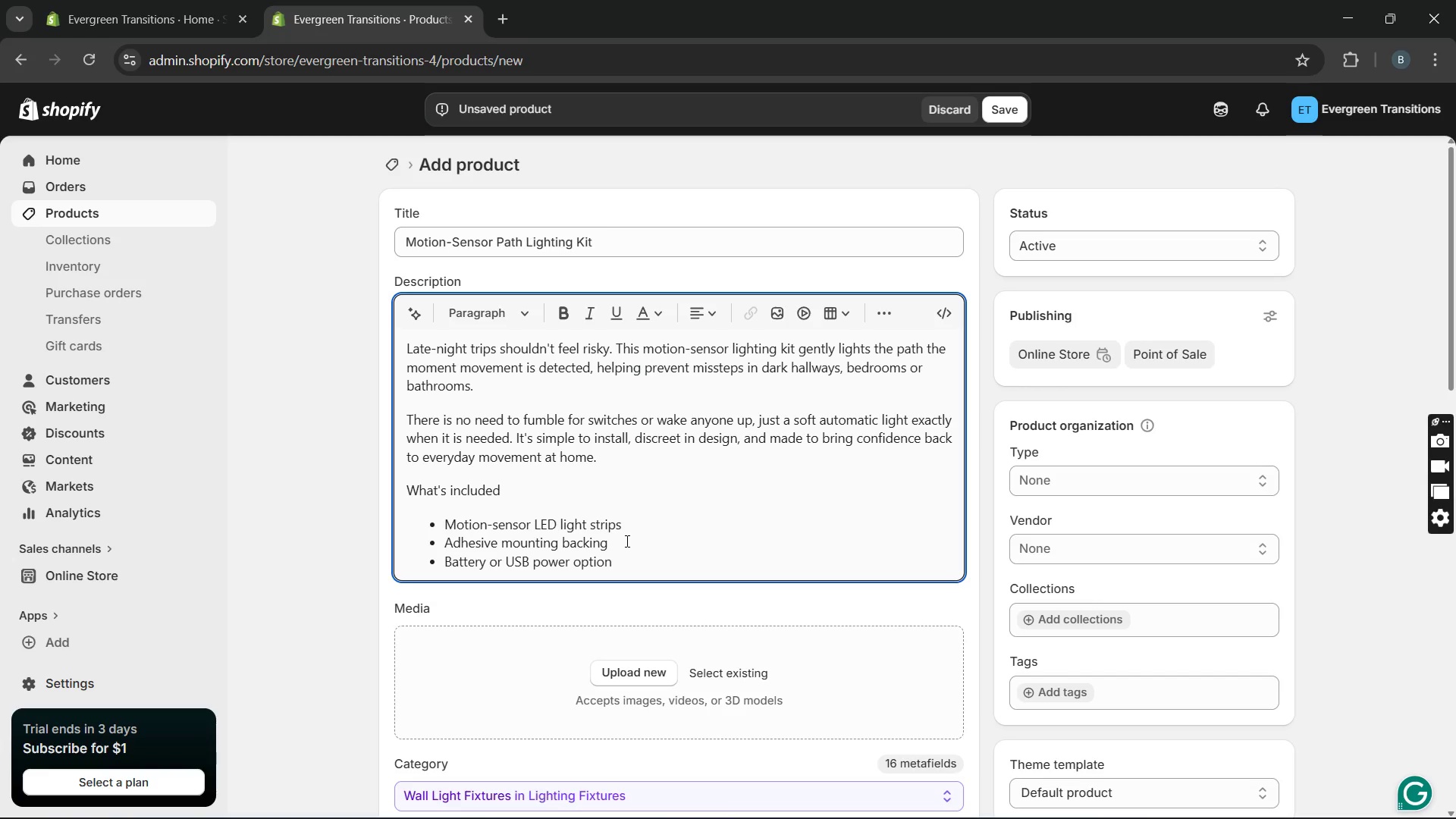 
type(())
 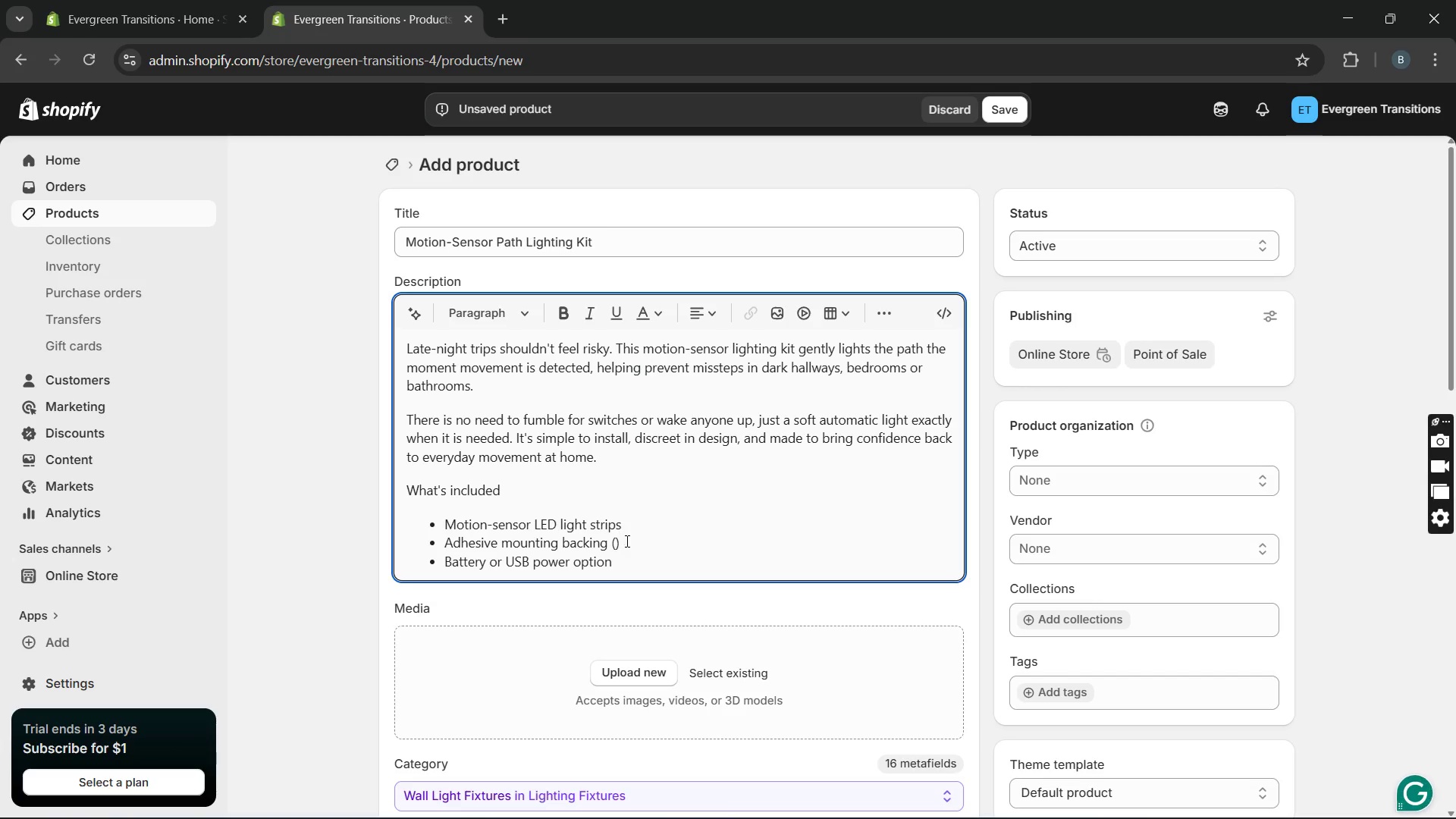 
key(ArrowLeft)
 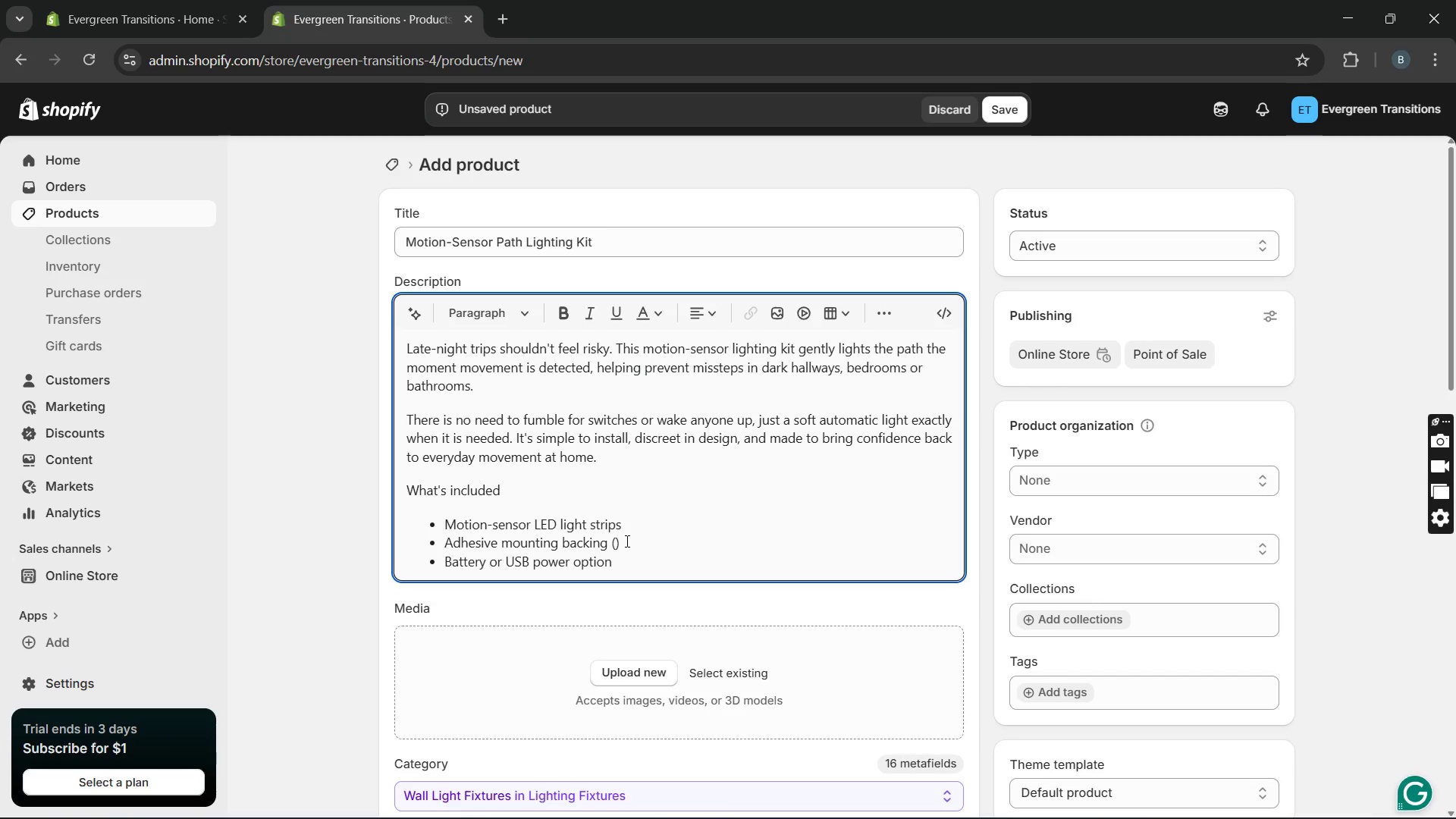 
type( no tools requires)
key(Backspace)
type(d )
 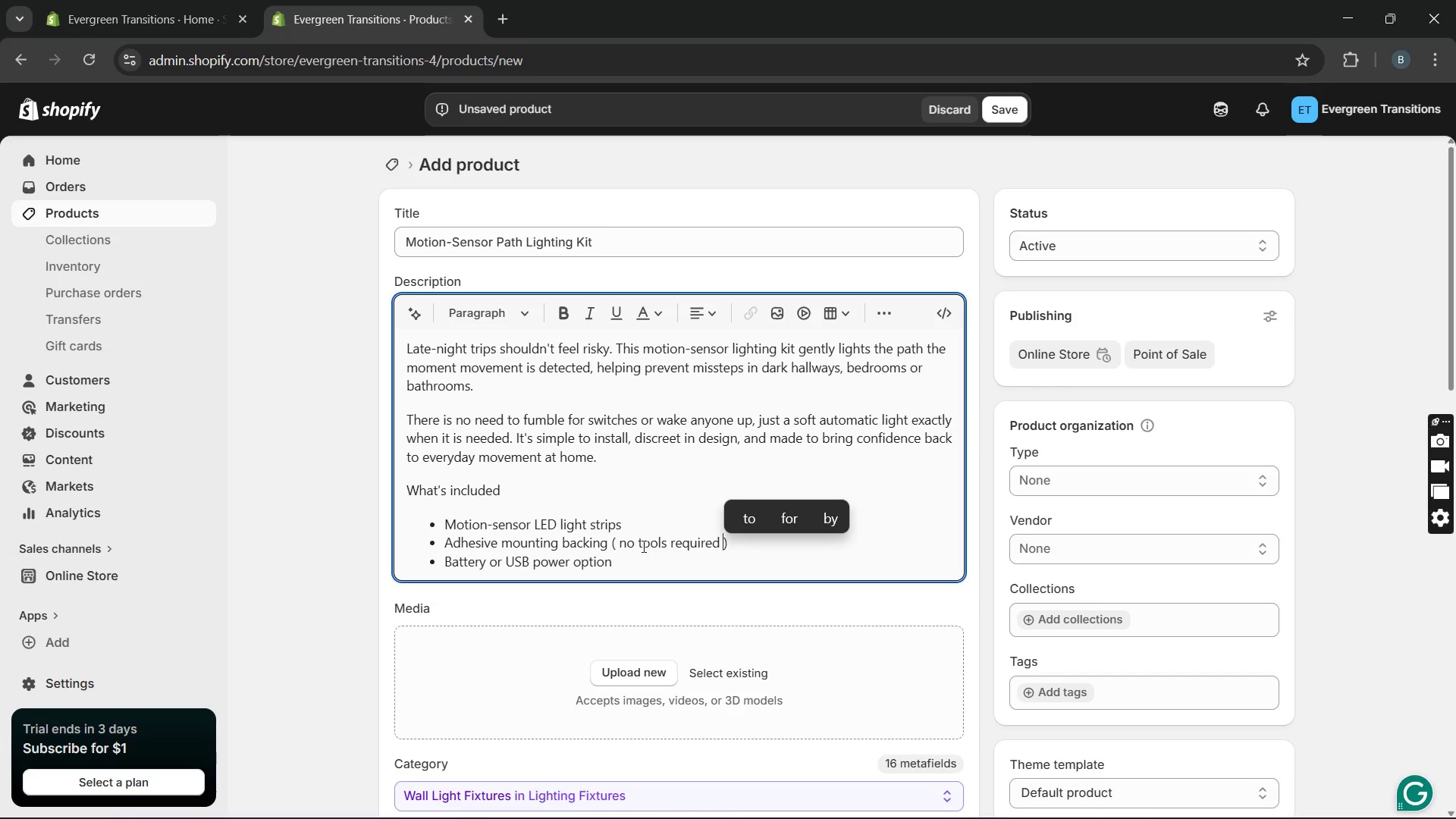 
left_click([620, 543])
 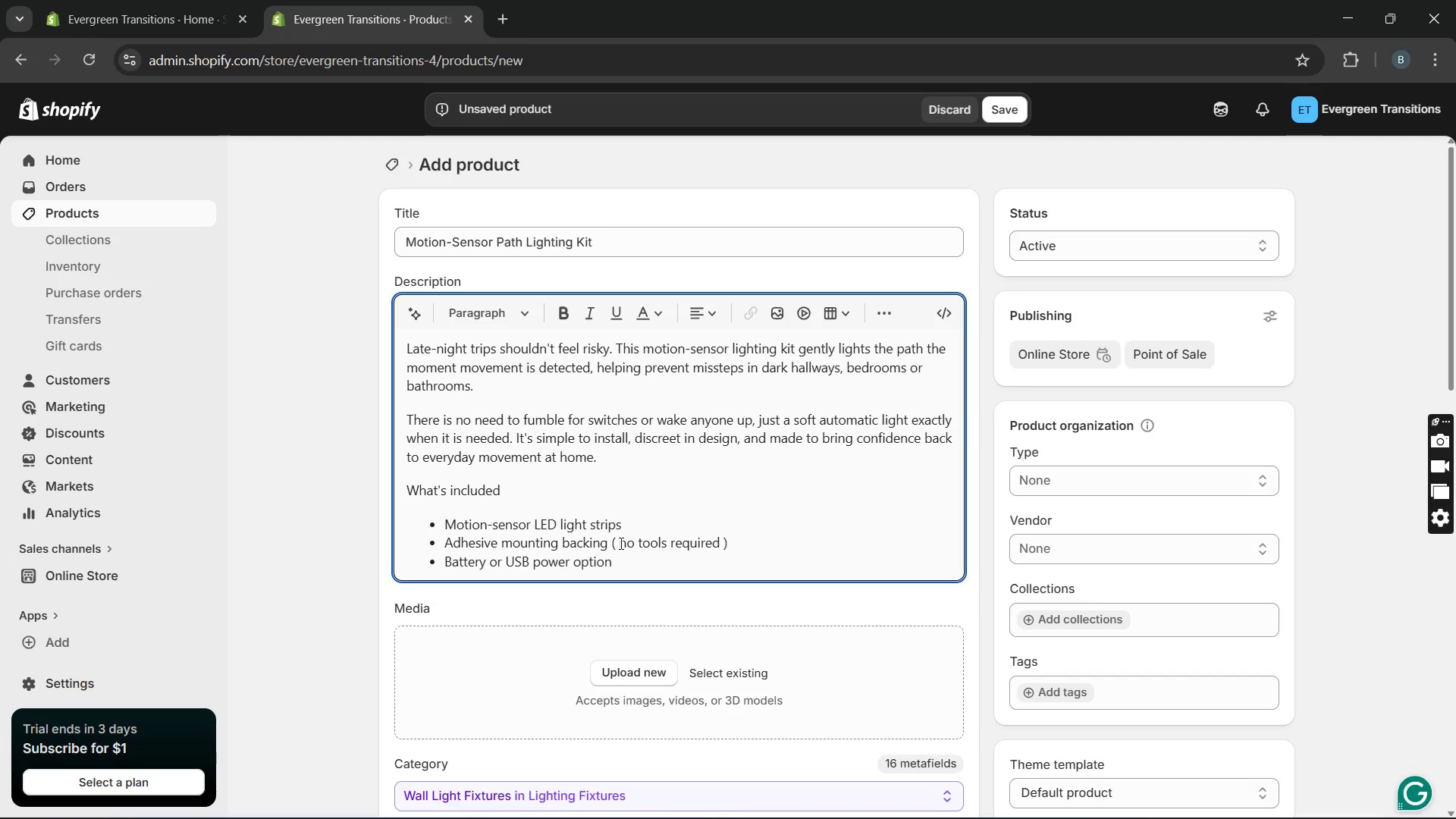 
key(Backspace)
 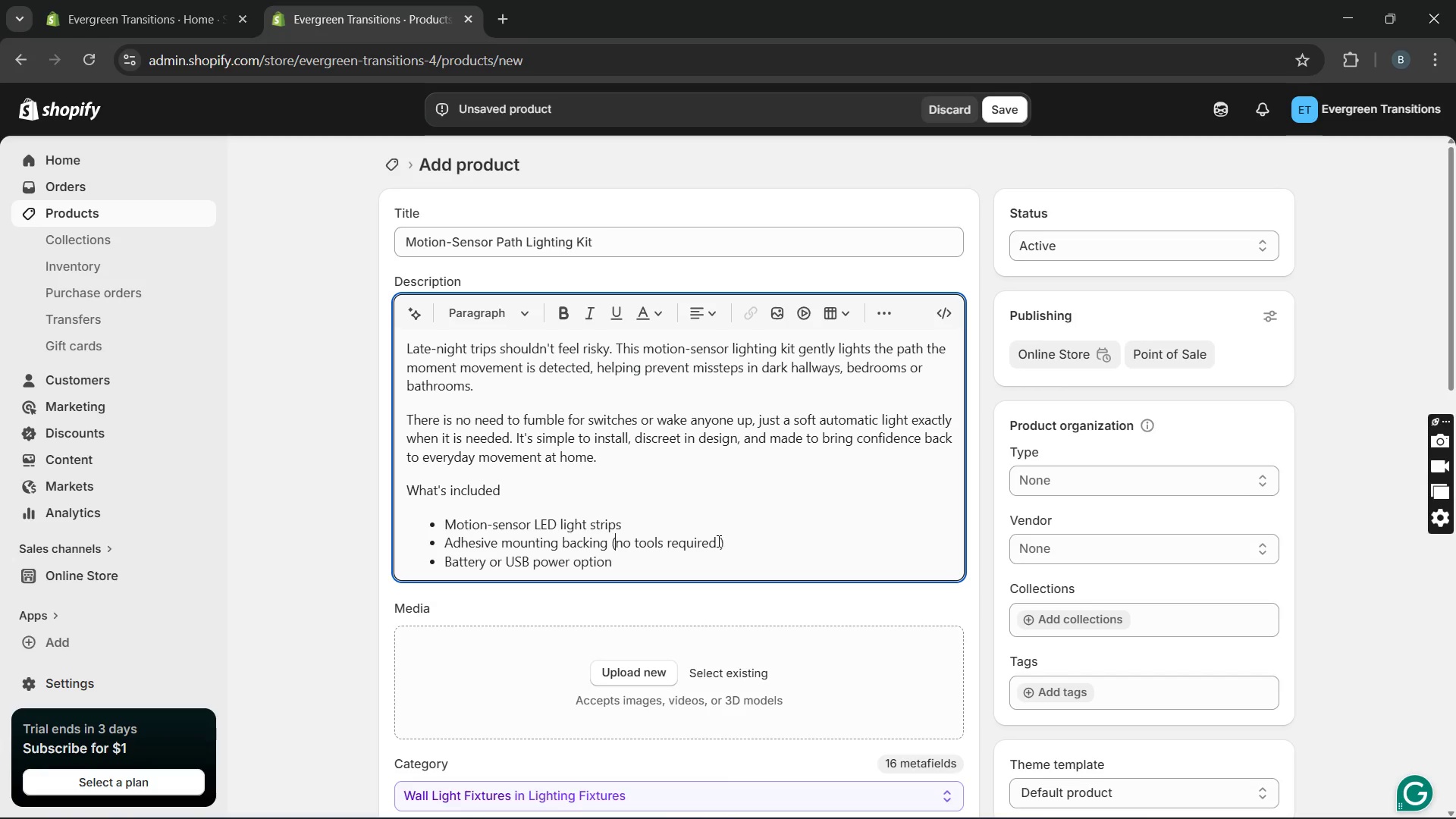 
left_click([717, 539])
 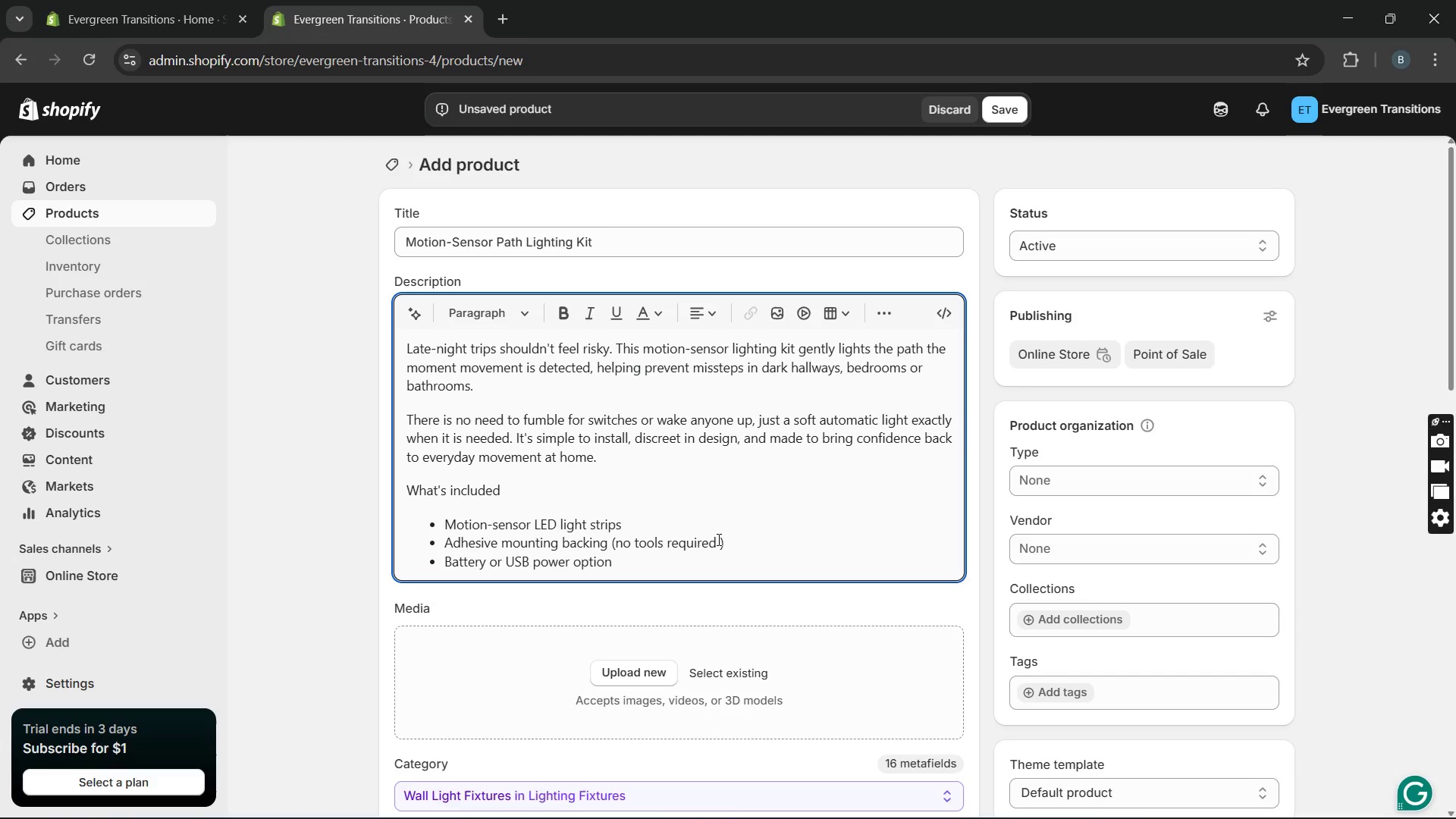 
key(ArrowRight)
 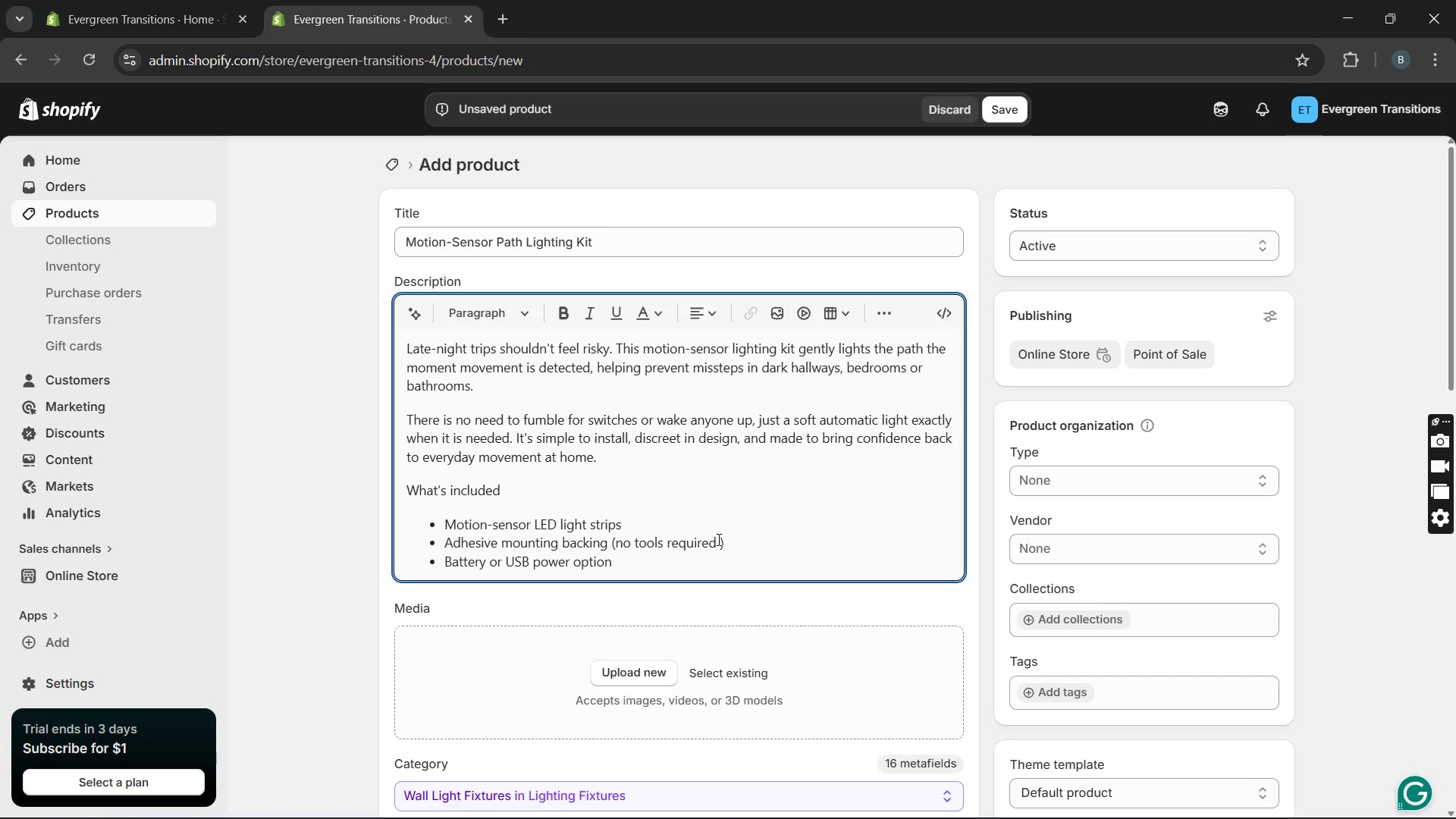 
key(Backspace)
 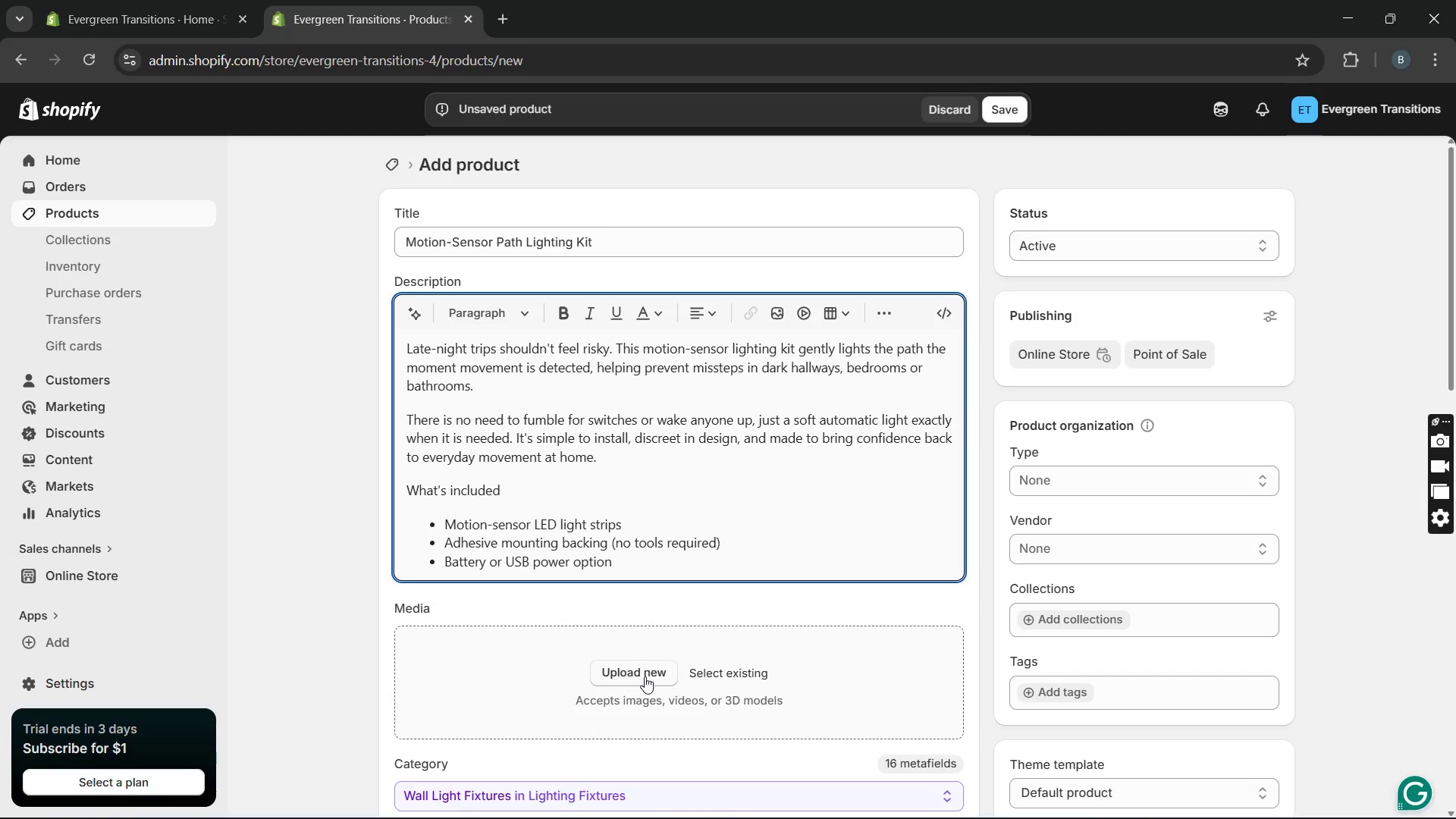 
left_click([645, 676])
 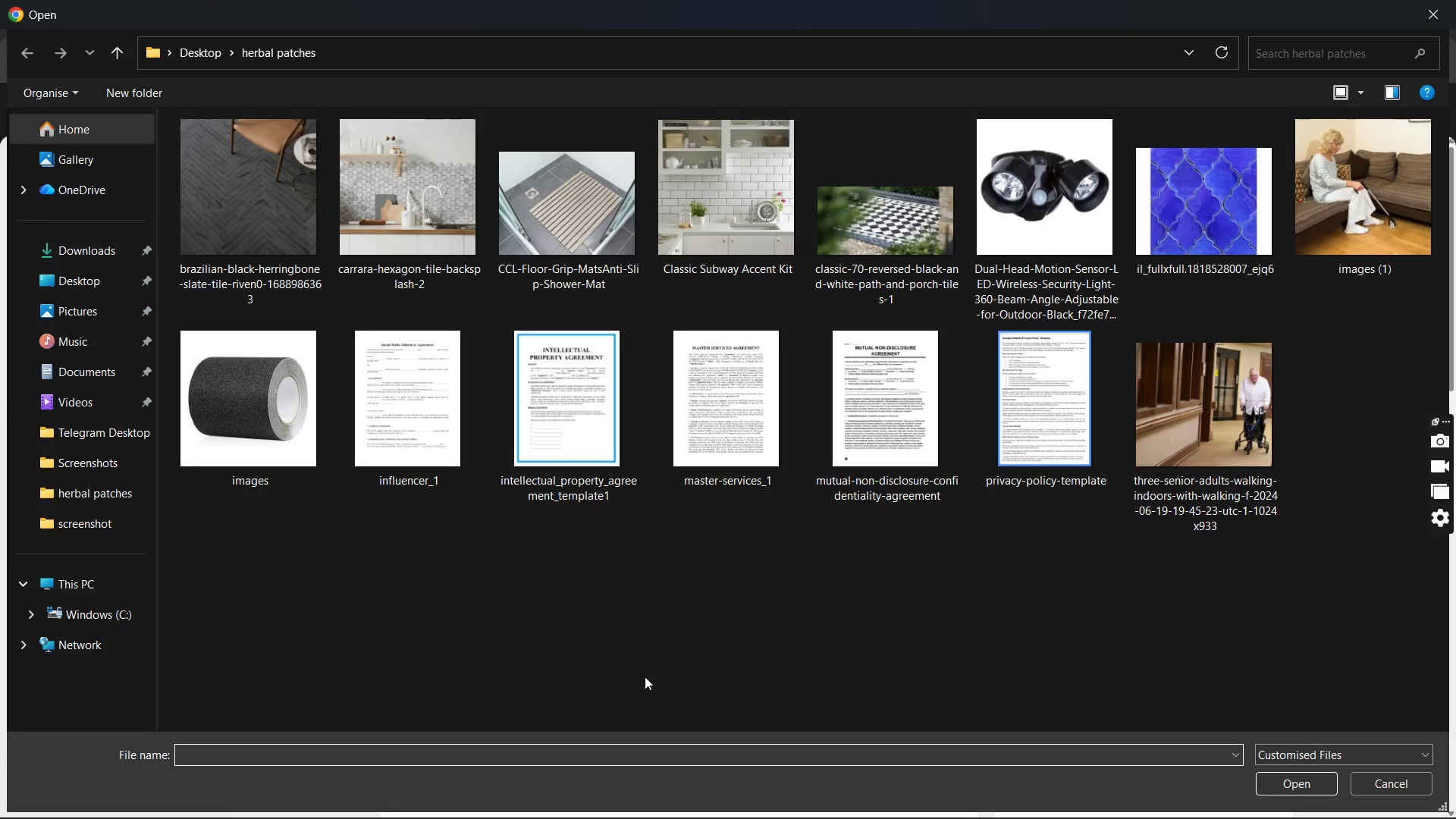 
wait(8.58)
 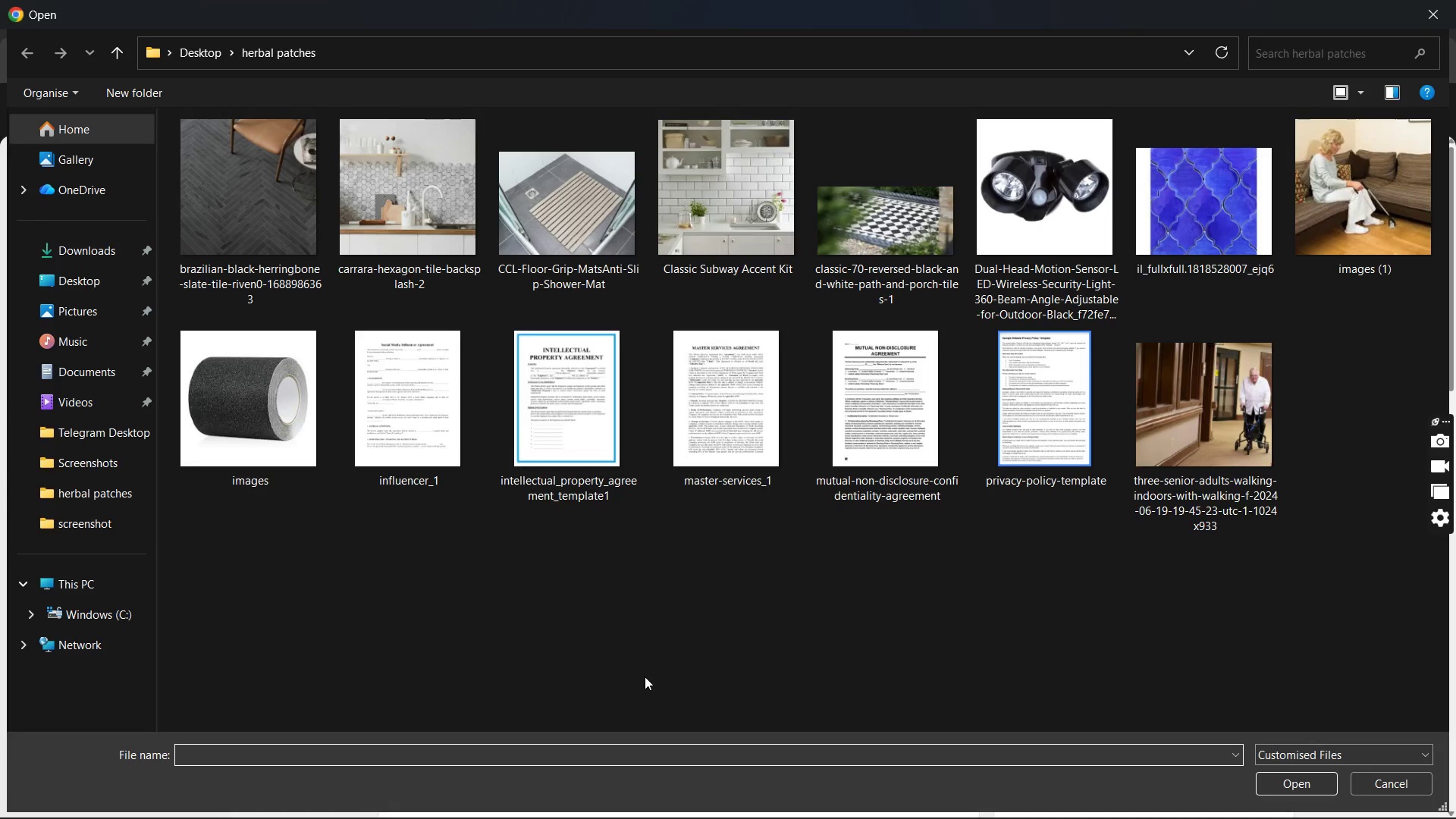 
left_click([1056, 233])
 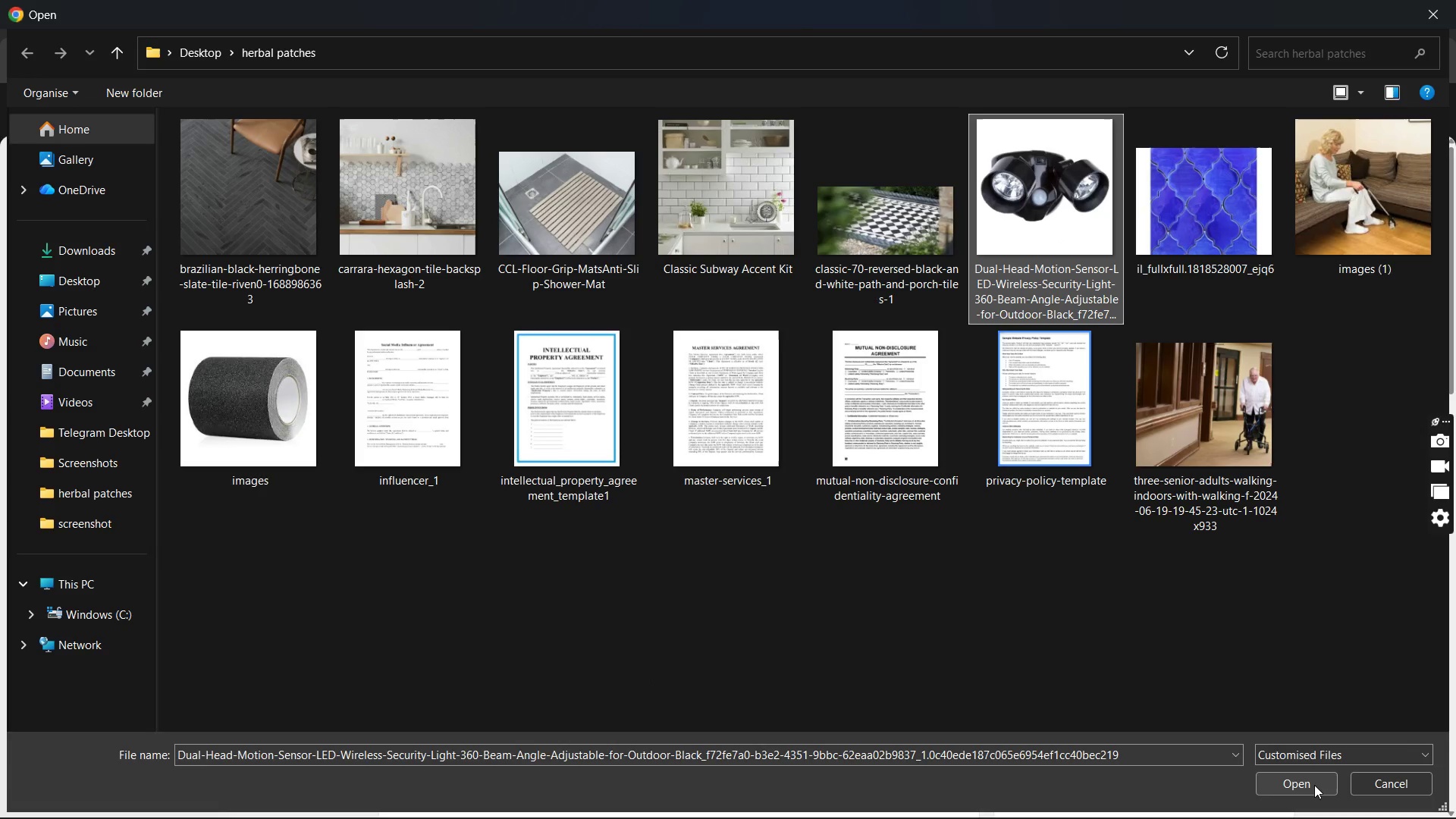 
left_click([1314, 785])
 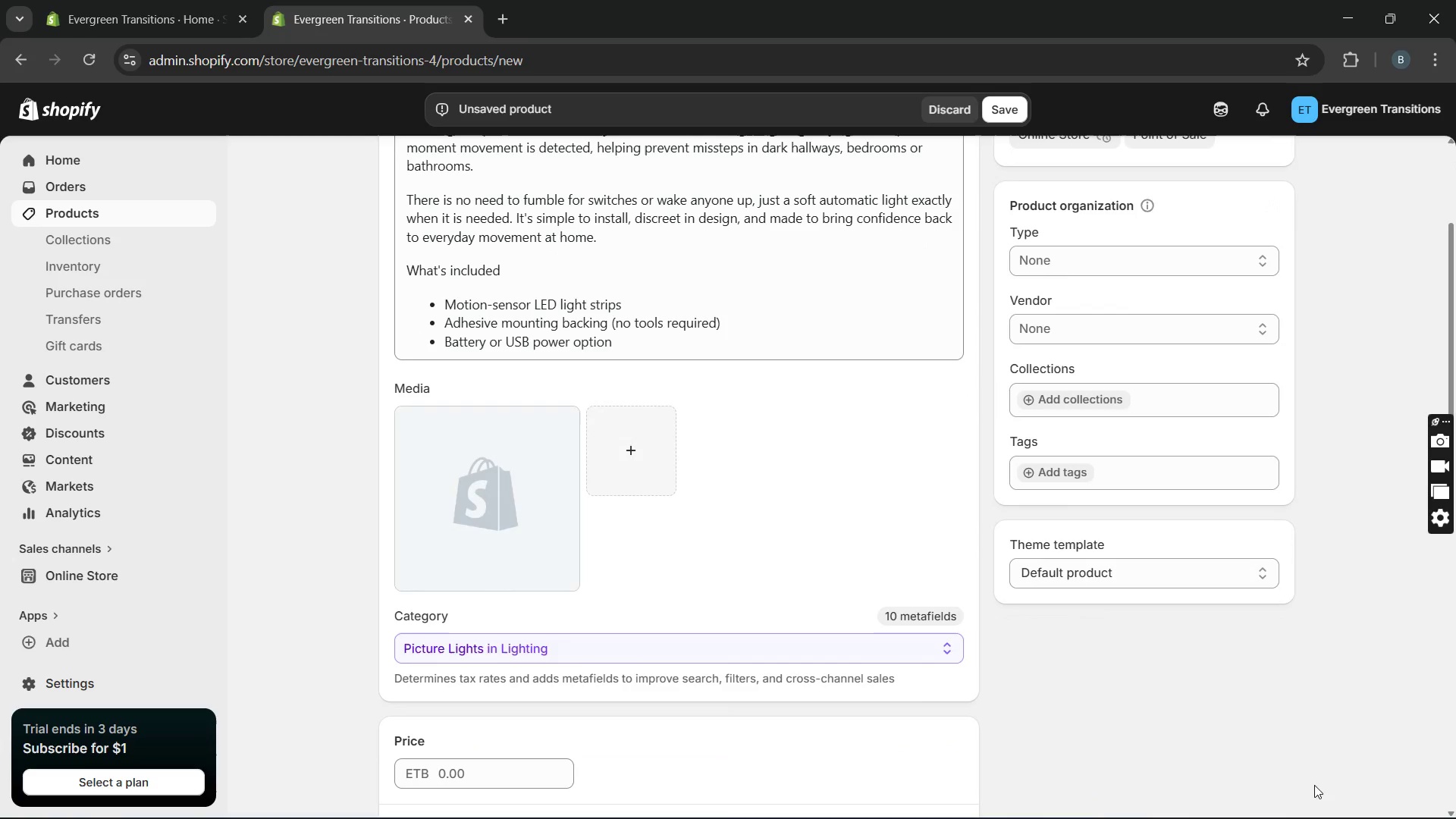 
wait(13.86)
 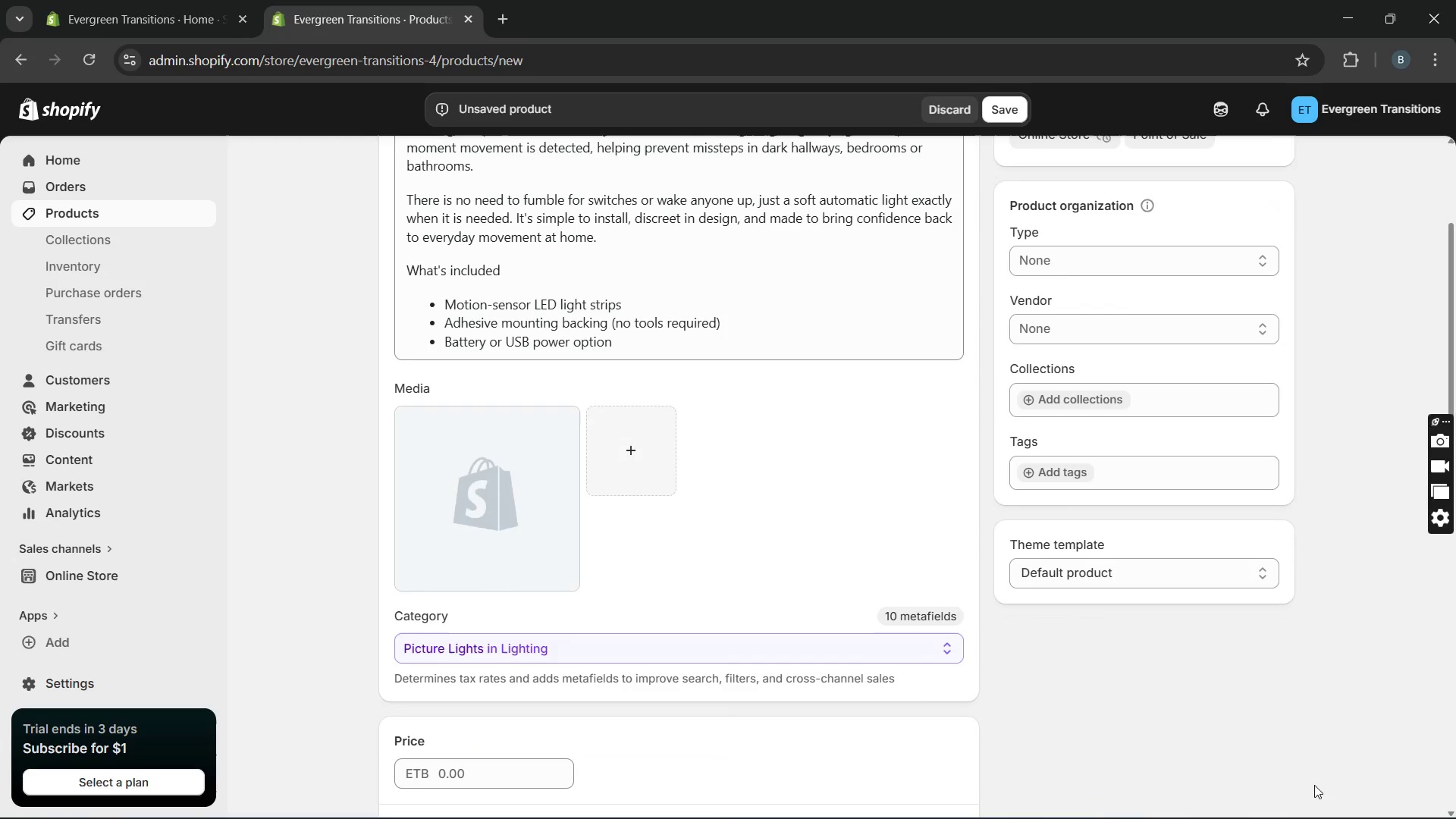 
left_click([462, 645])
 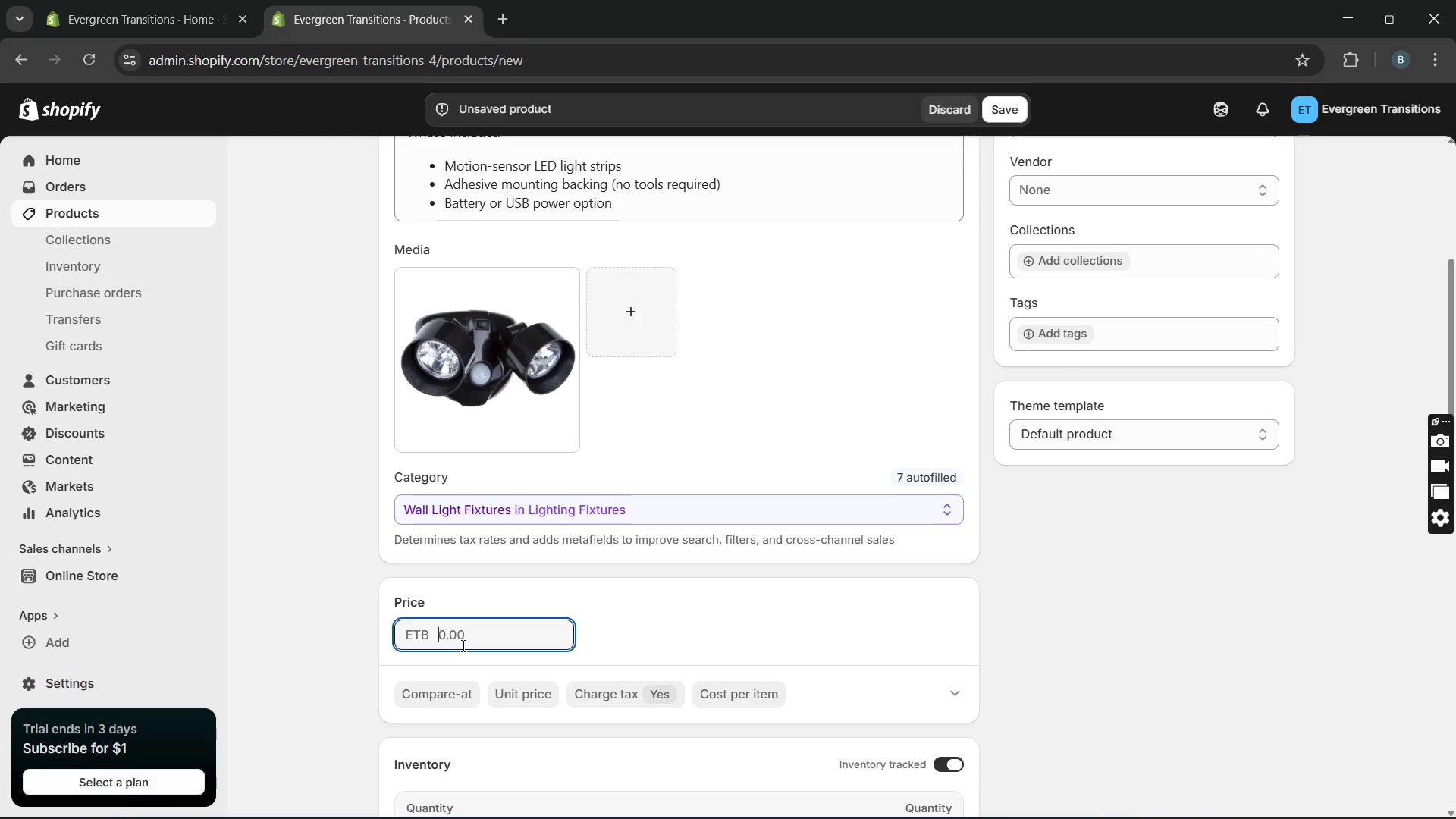 
type(39.99)
 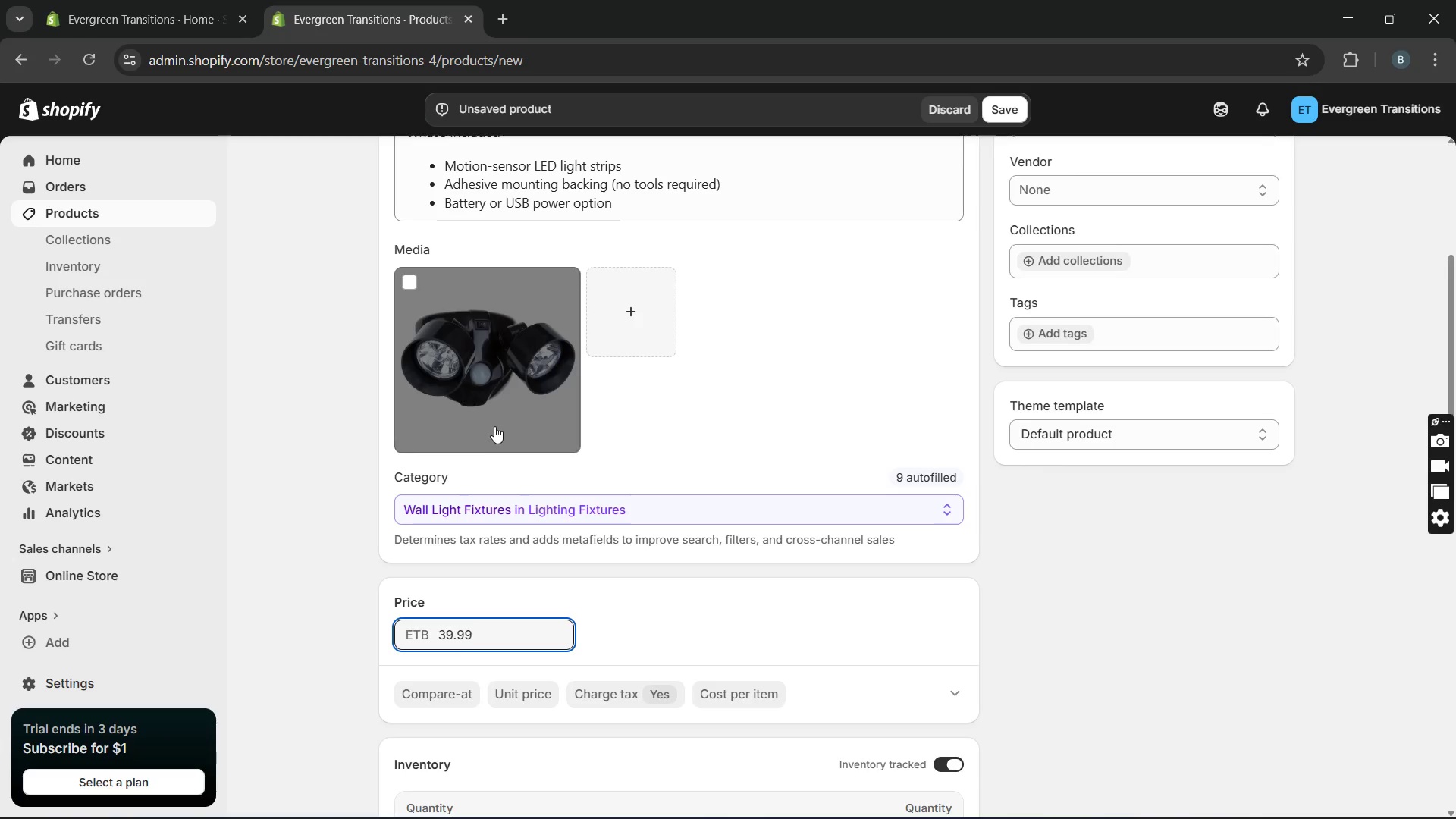 
left_click([494, 425])
 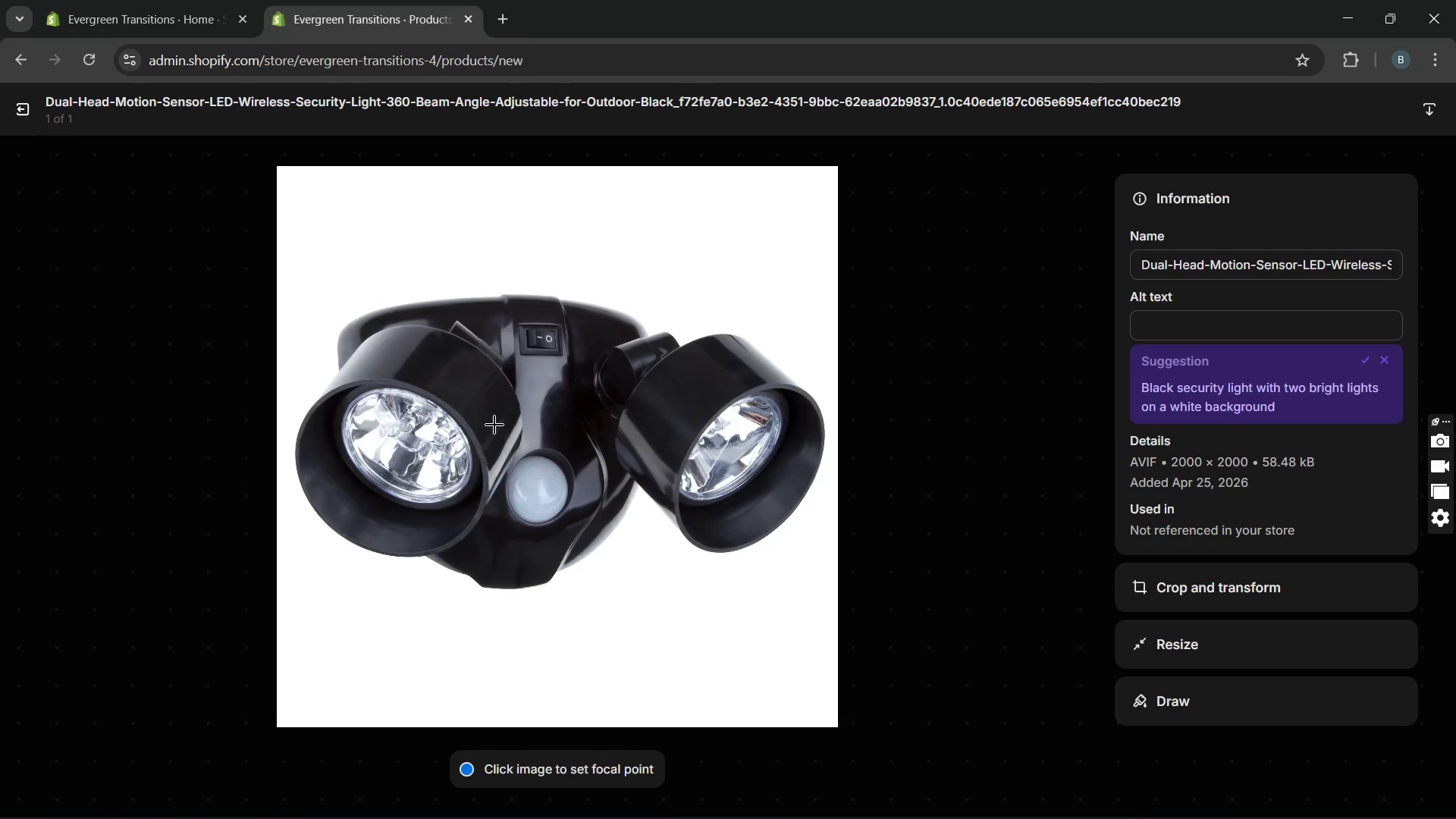 
wait(14.66)
 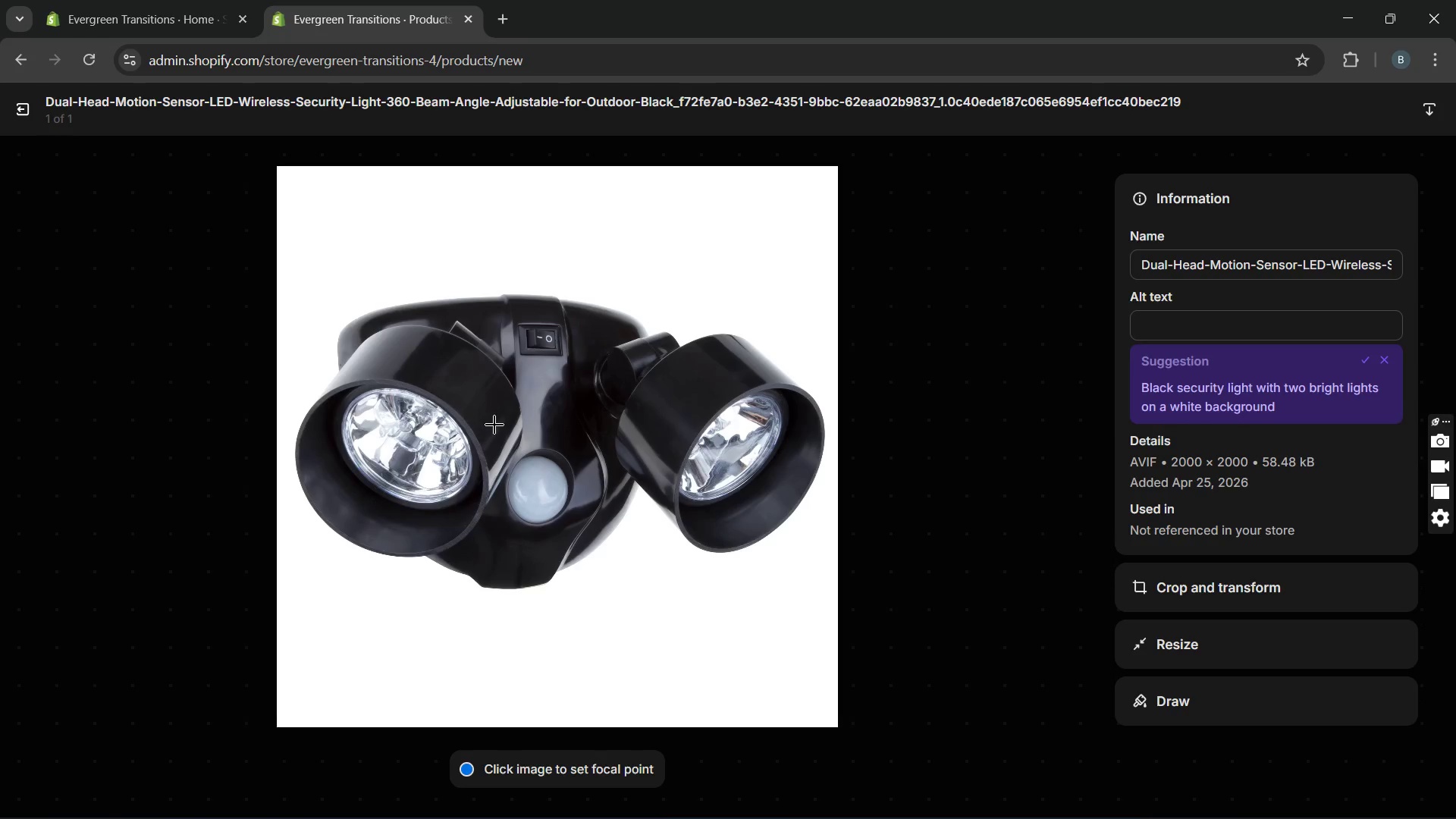 
left_click([1260, 331])
 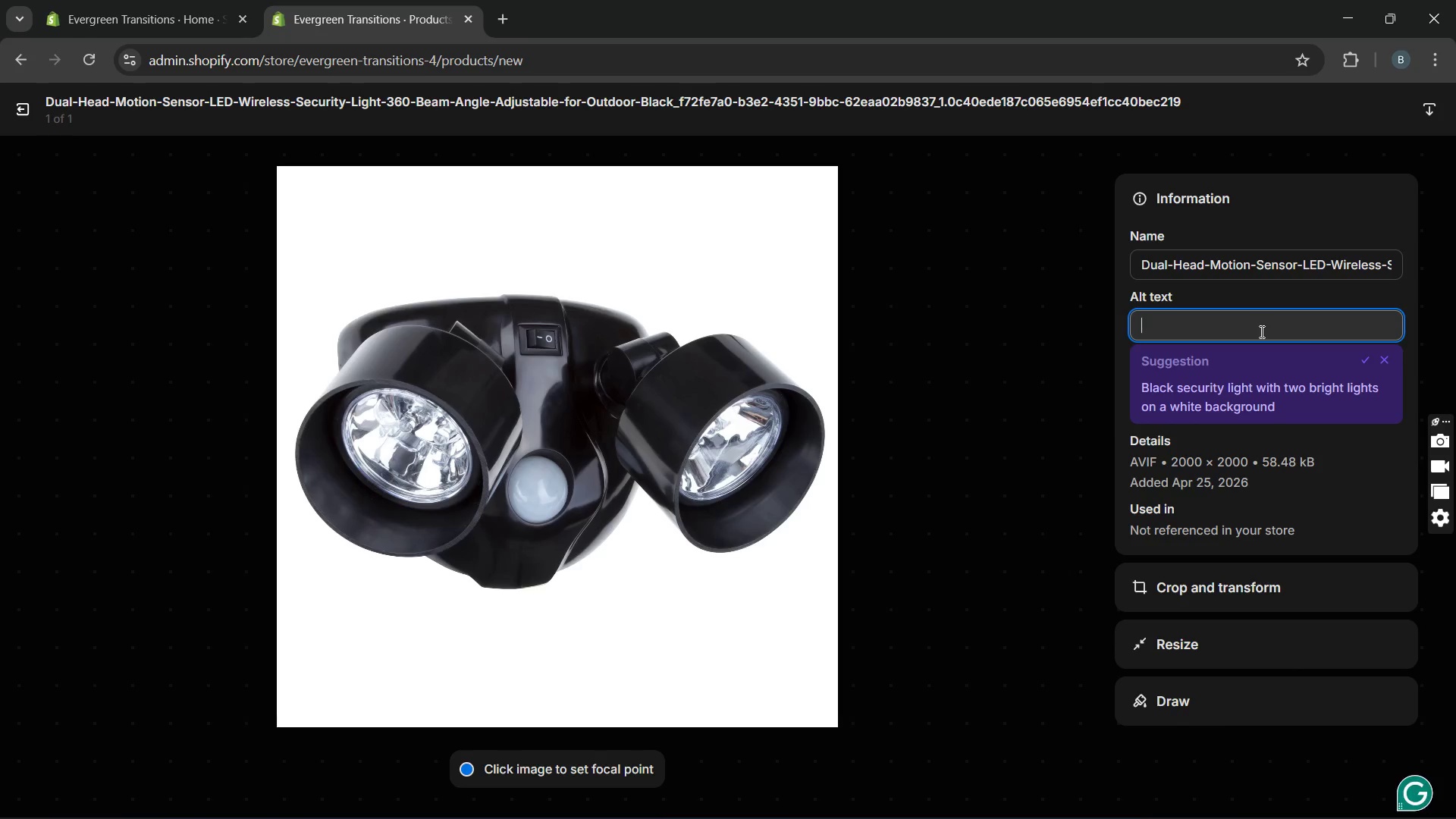 
type(Dual head motion sensor LED )
 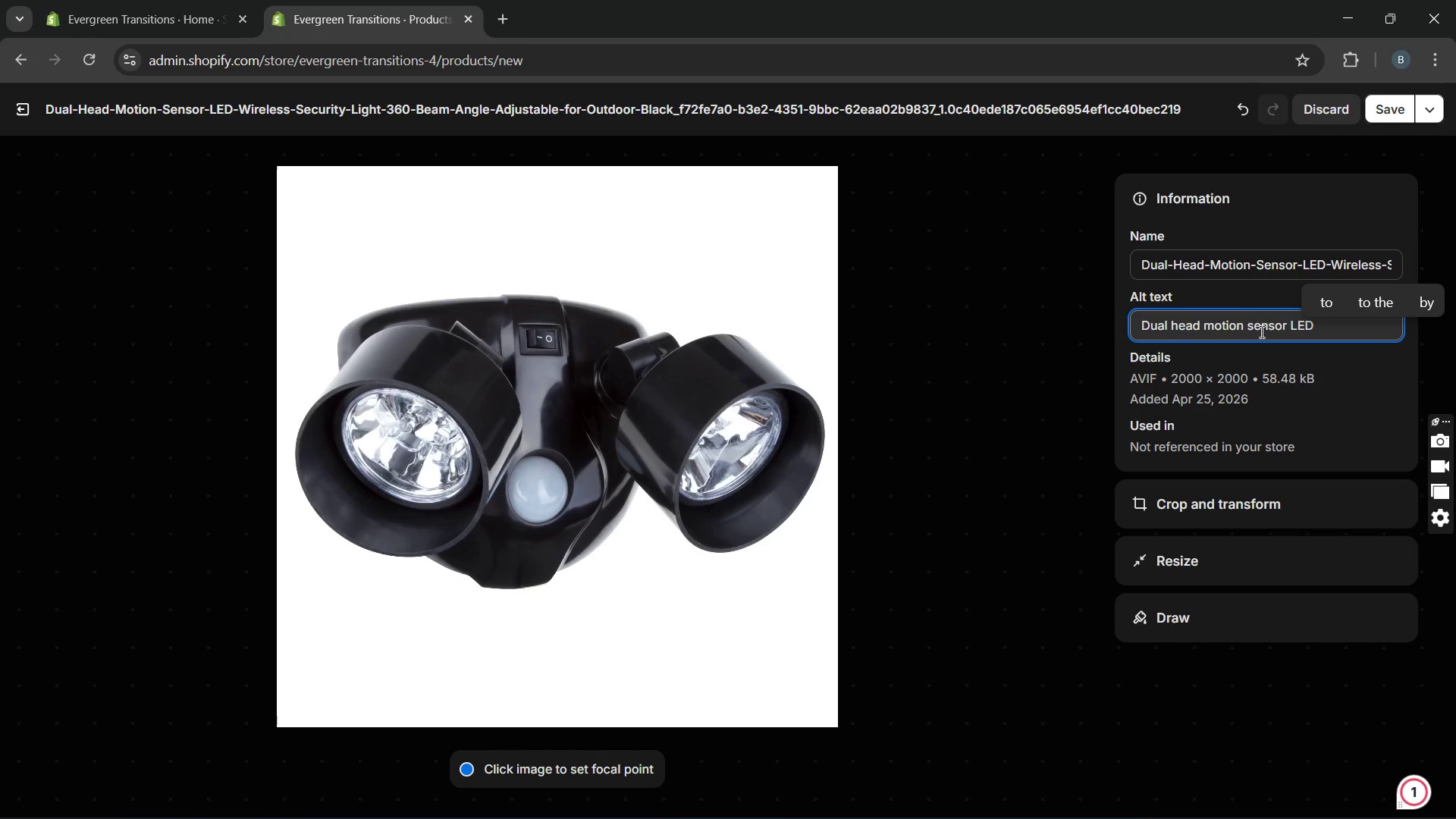 
type(wireless security light)
 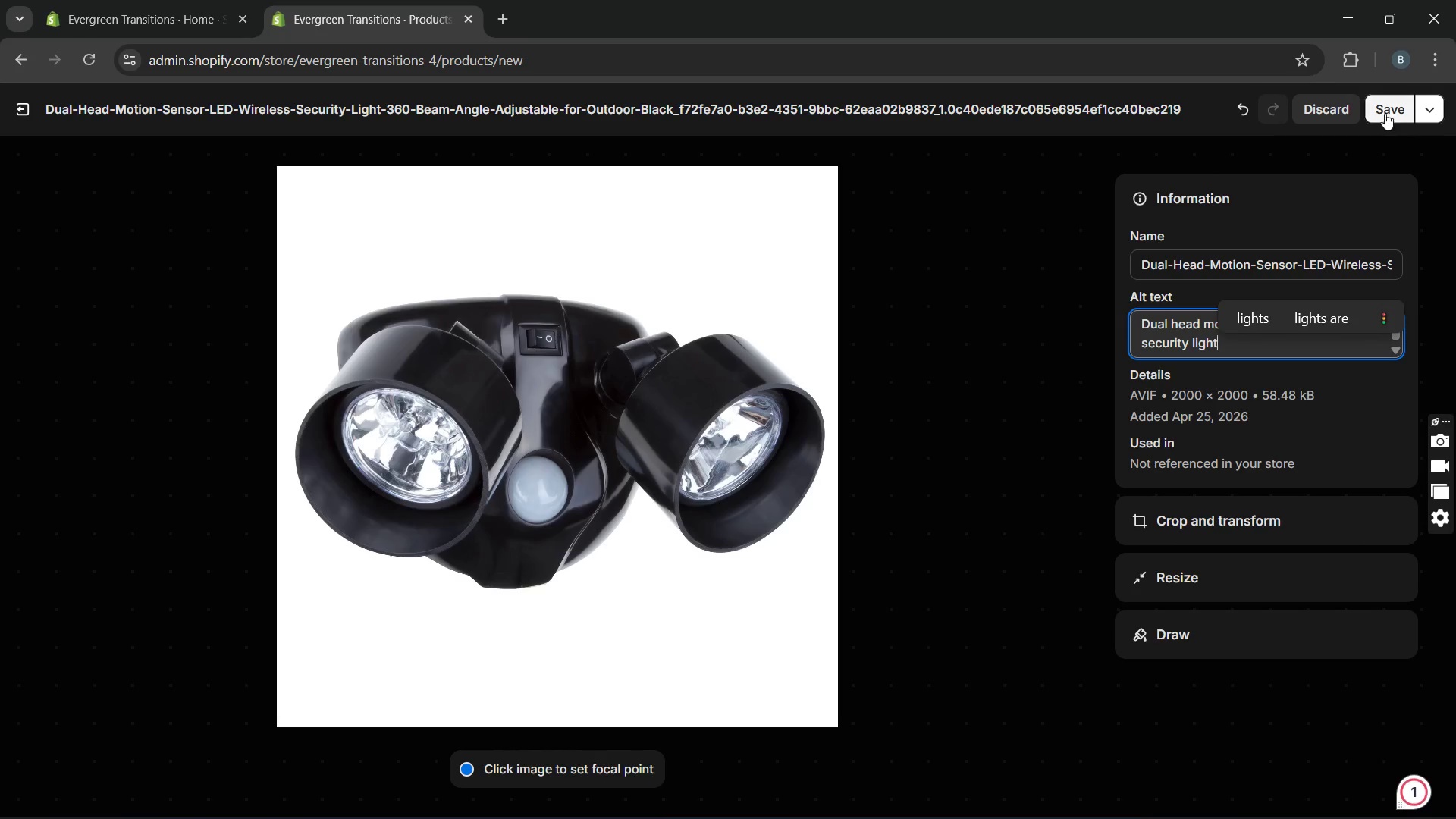 
left_click([1385, 113])
 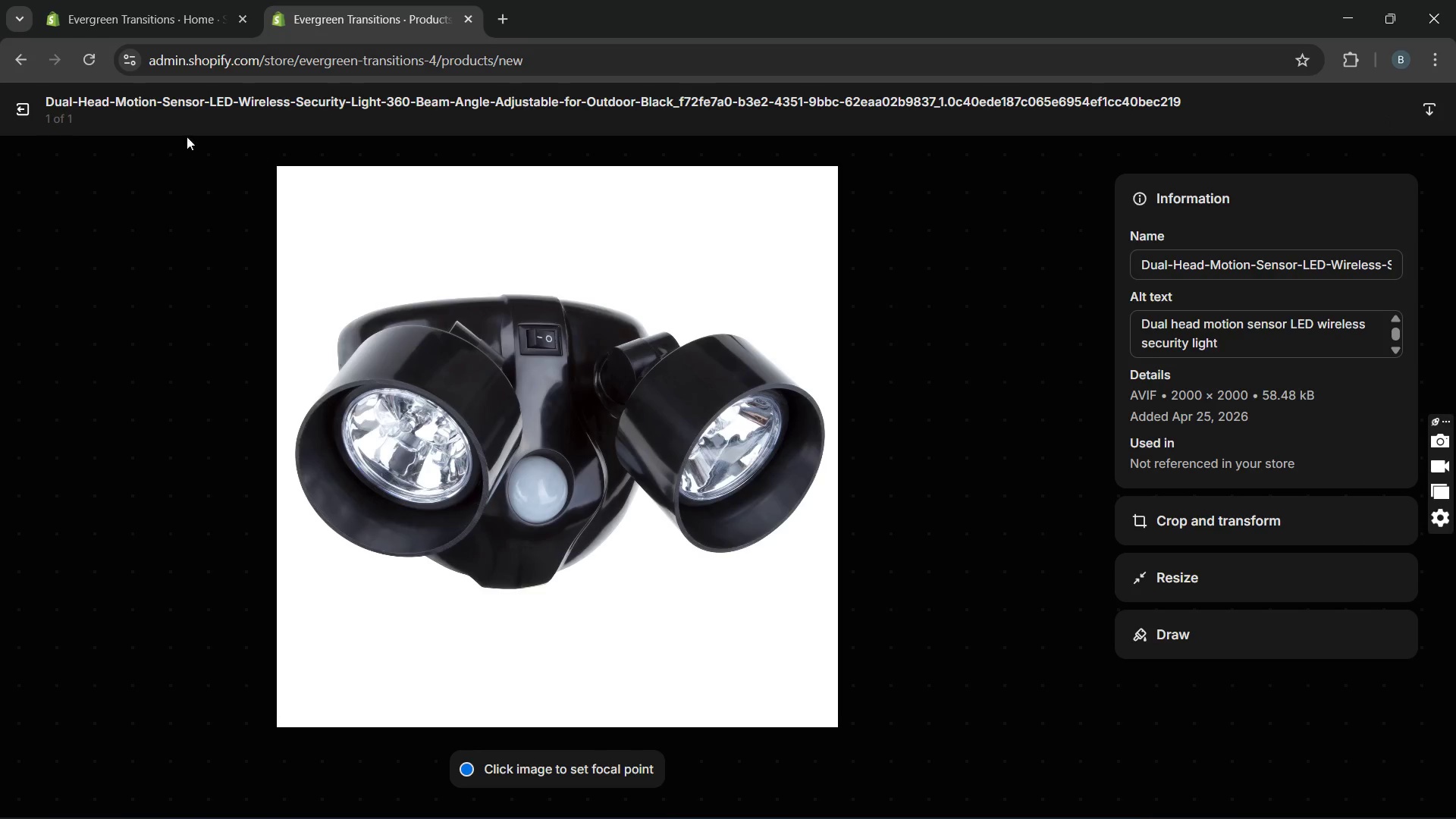 
wait(6.31)
 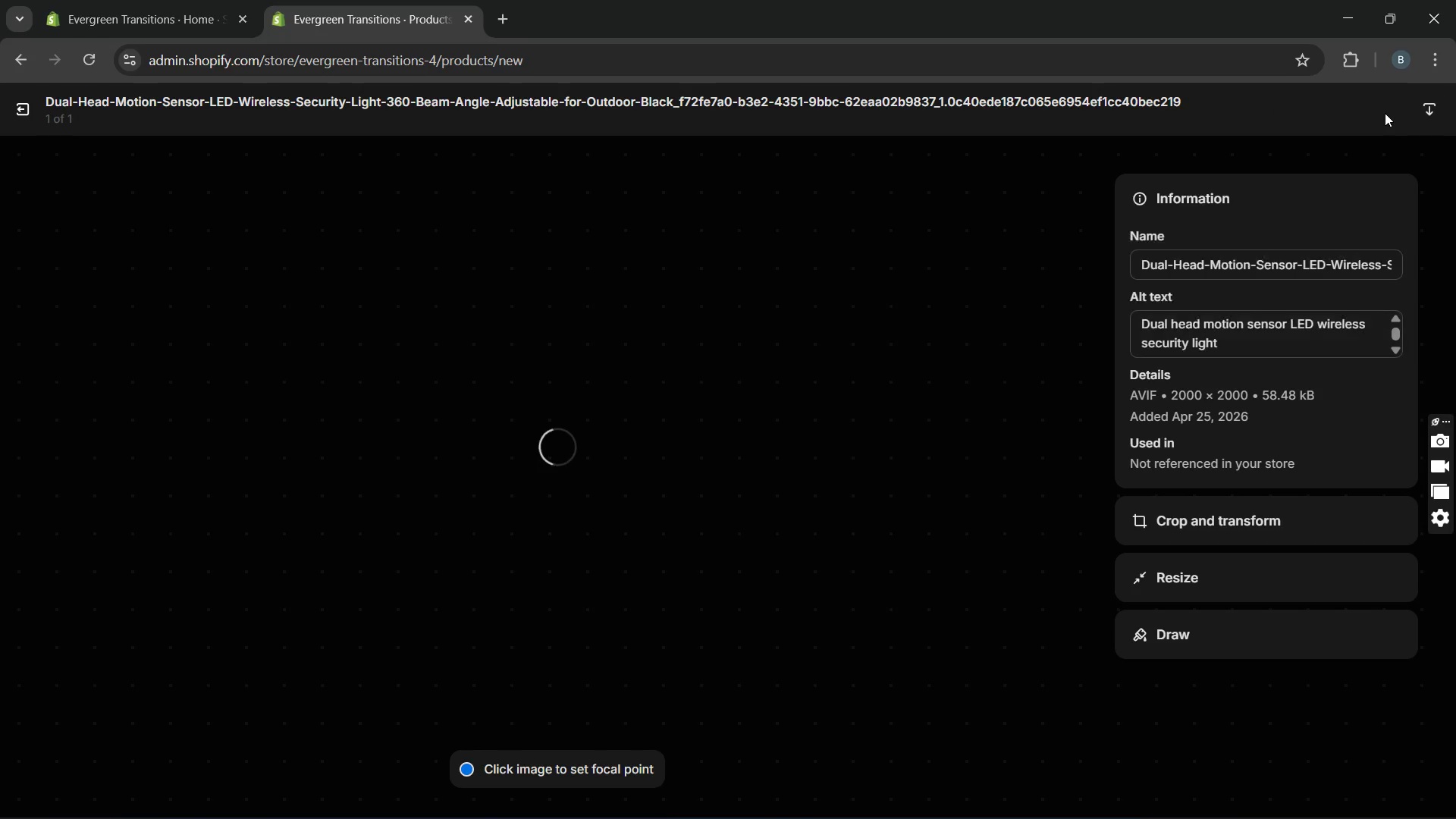 
left_click([27, 111])
 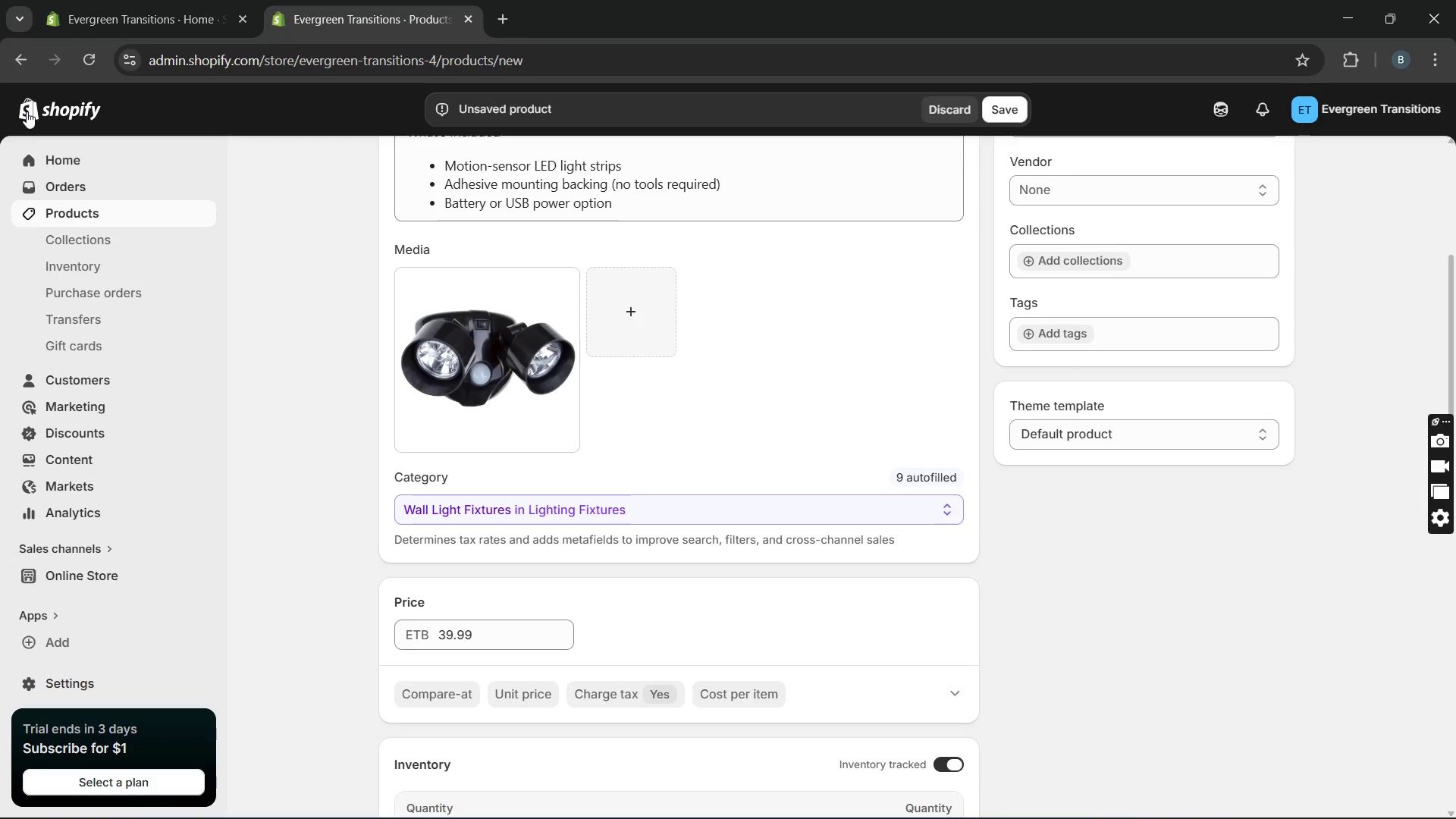 
wait(11.69)
 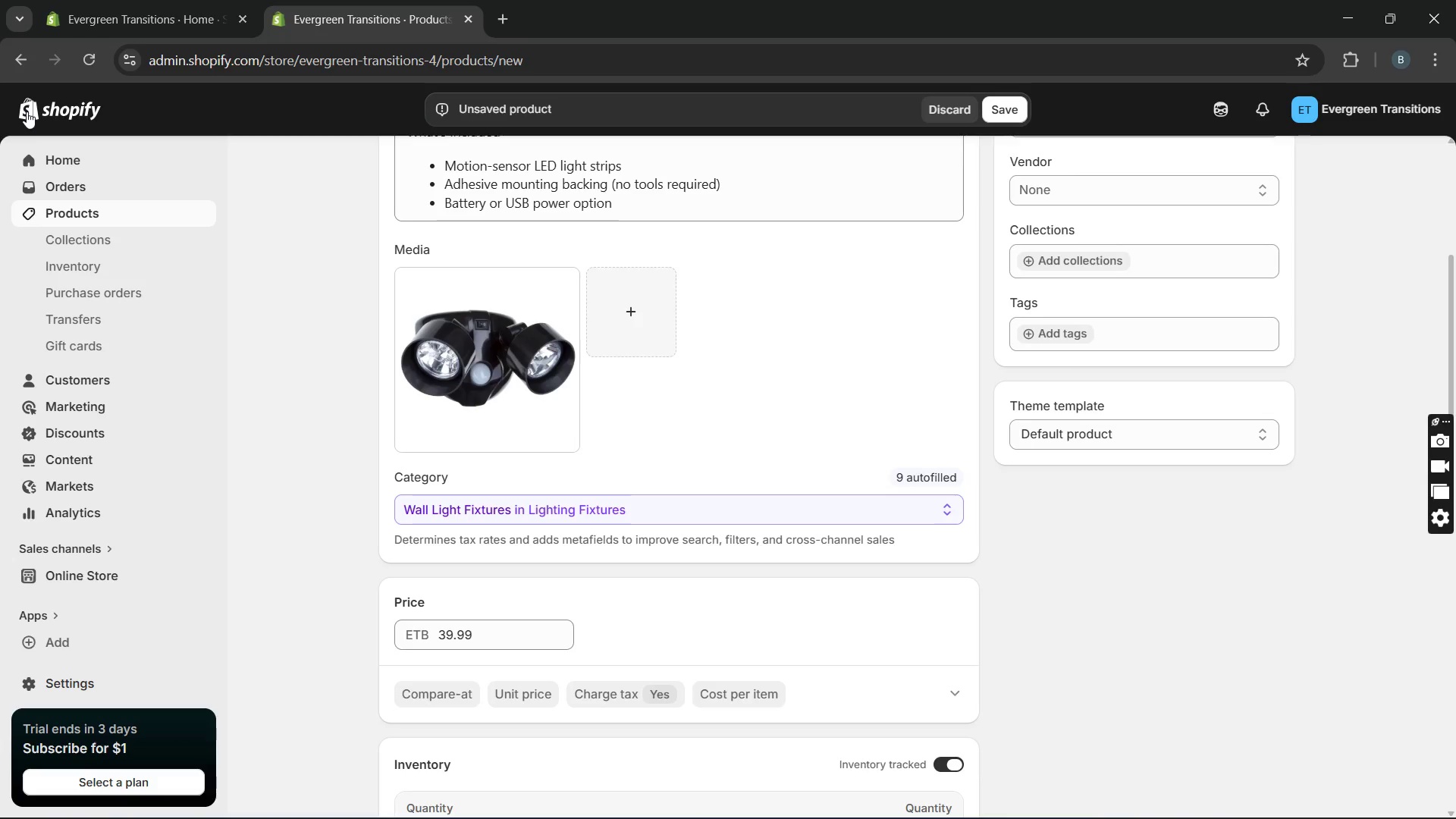 
mouse_move([644, 479])
 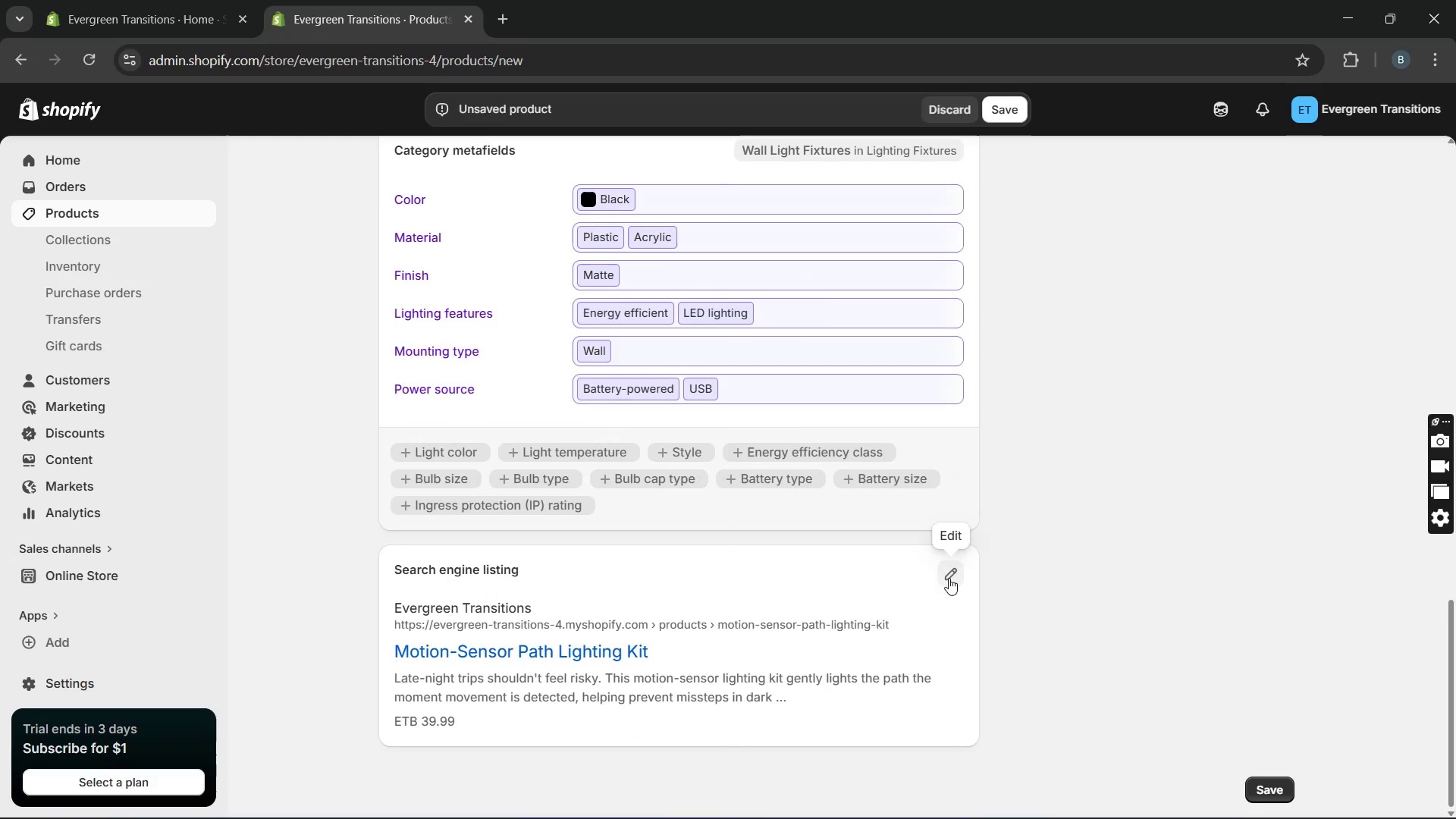 
left_click([949, 577])
 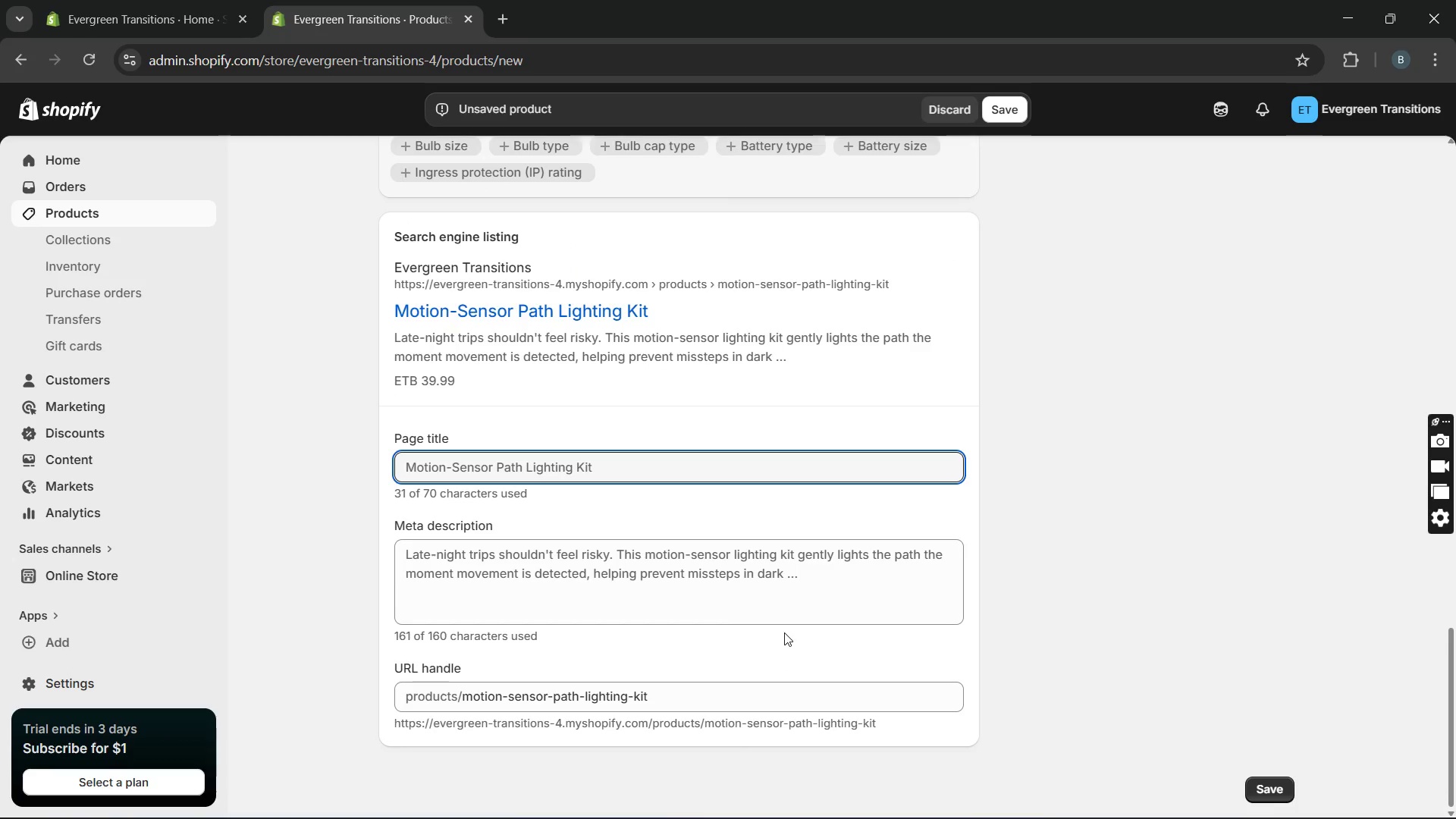 
wait(6.03)
 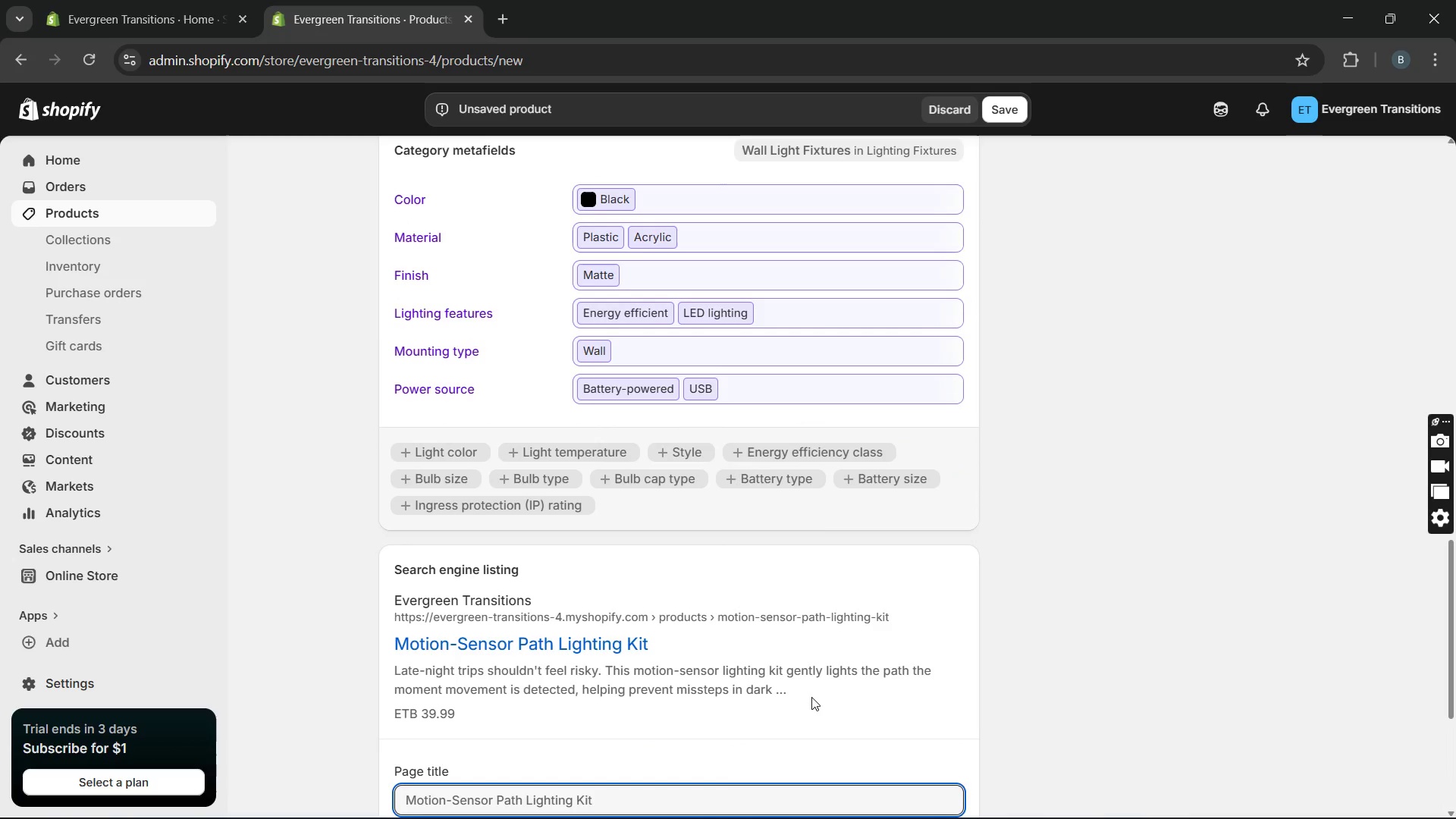 
left_click([621, 460])
 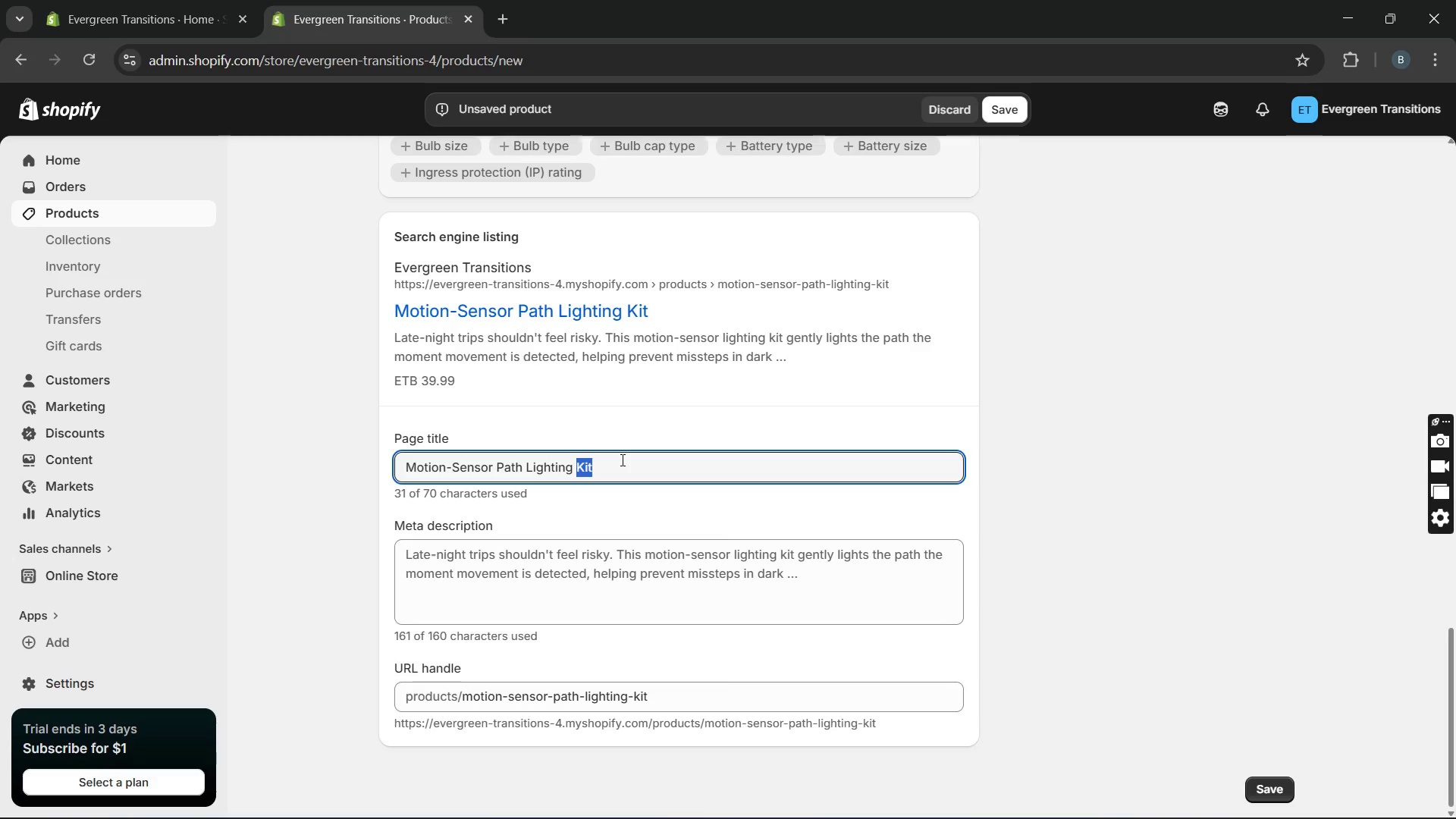 
left_click_drag(start_coordinate=[621, 460], to_coordinate=[504, 456])
 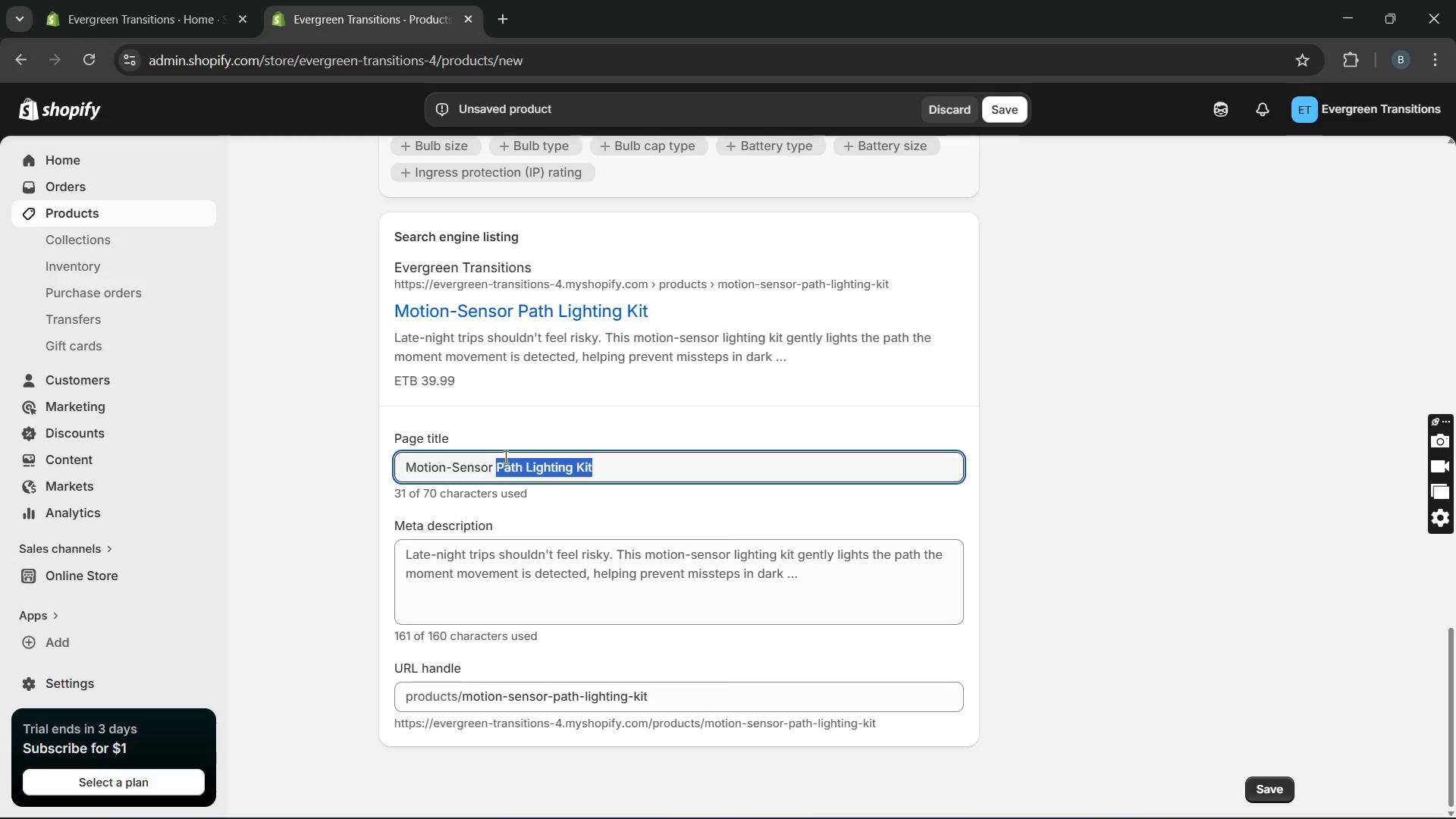 
type(Nights Light Foe)
key(Backspace)
type(r Eldery Safety )
 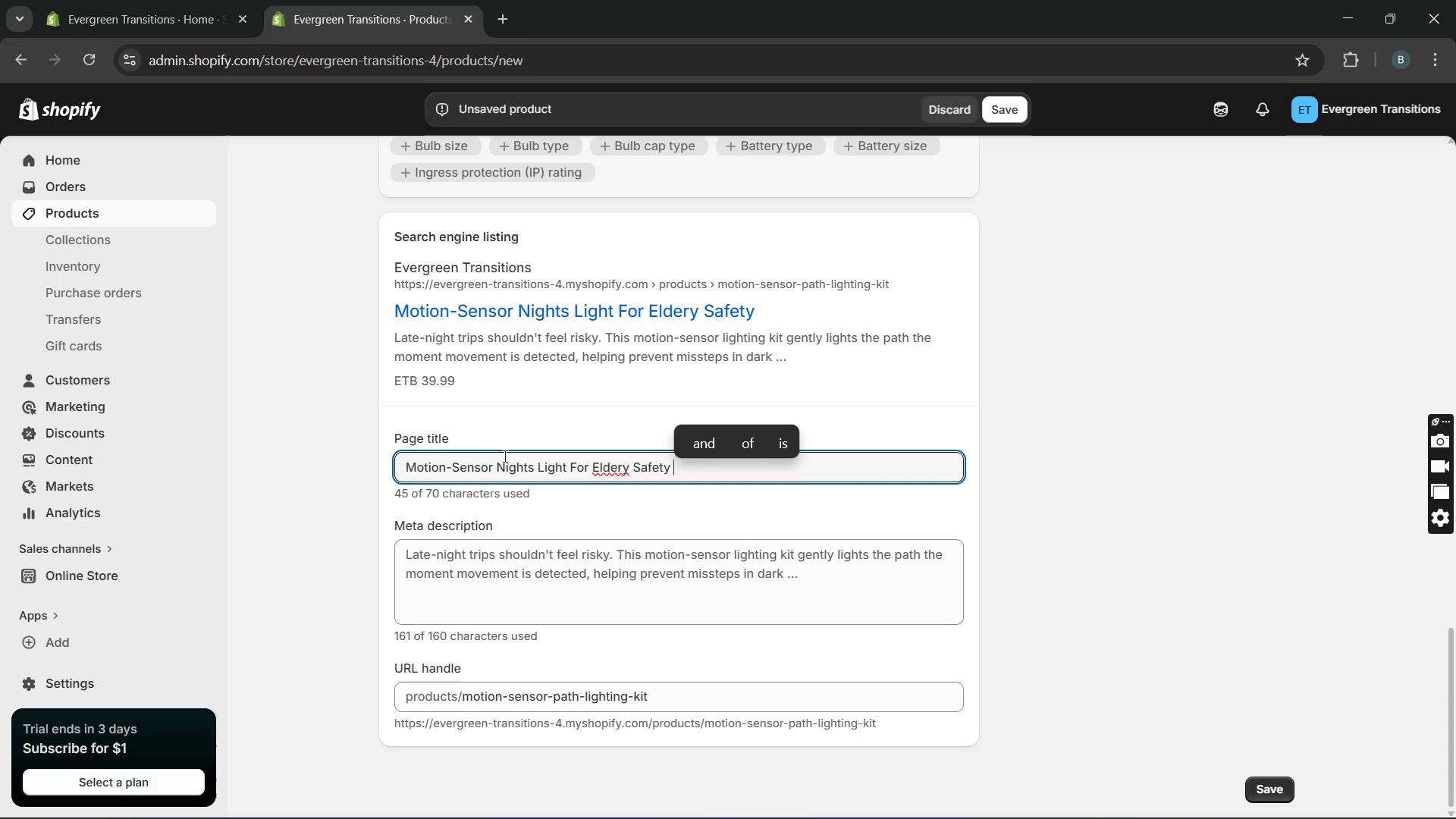 
key(Shift+Break)
 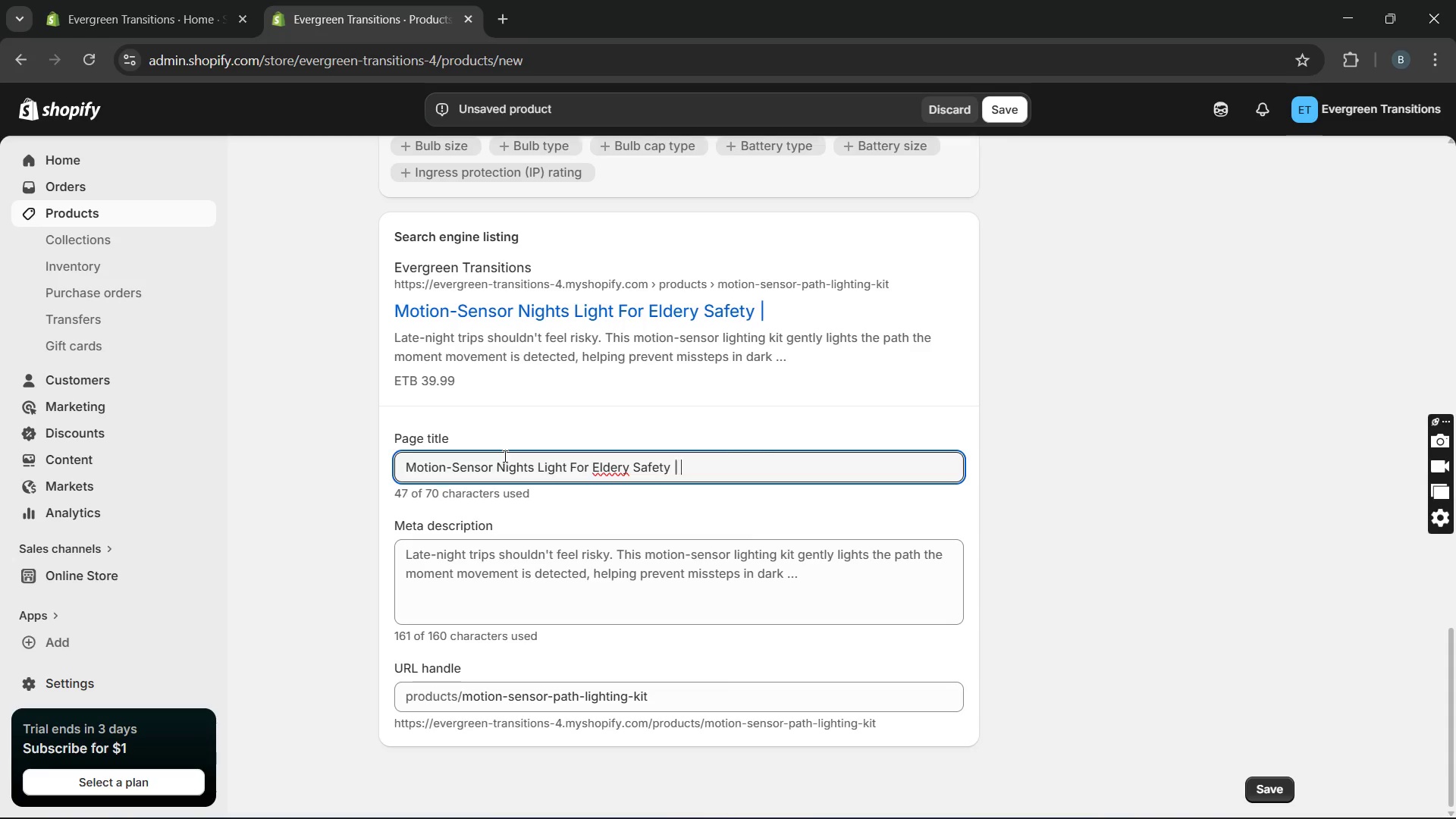 
key(Shift+Space)
 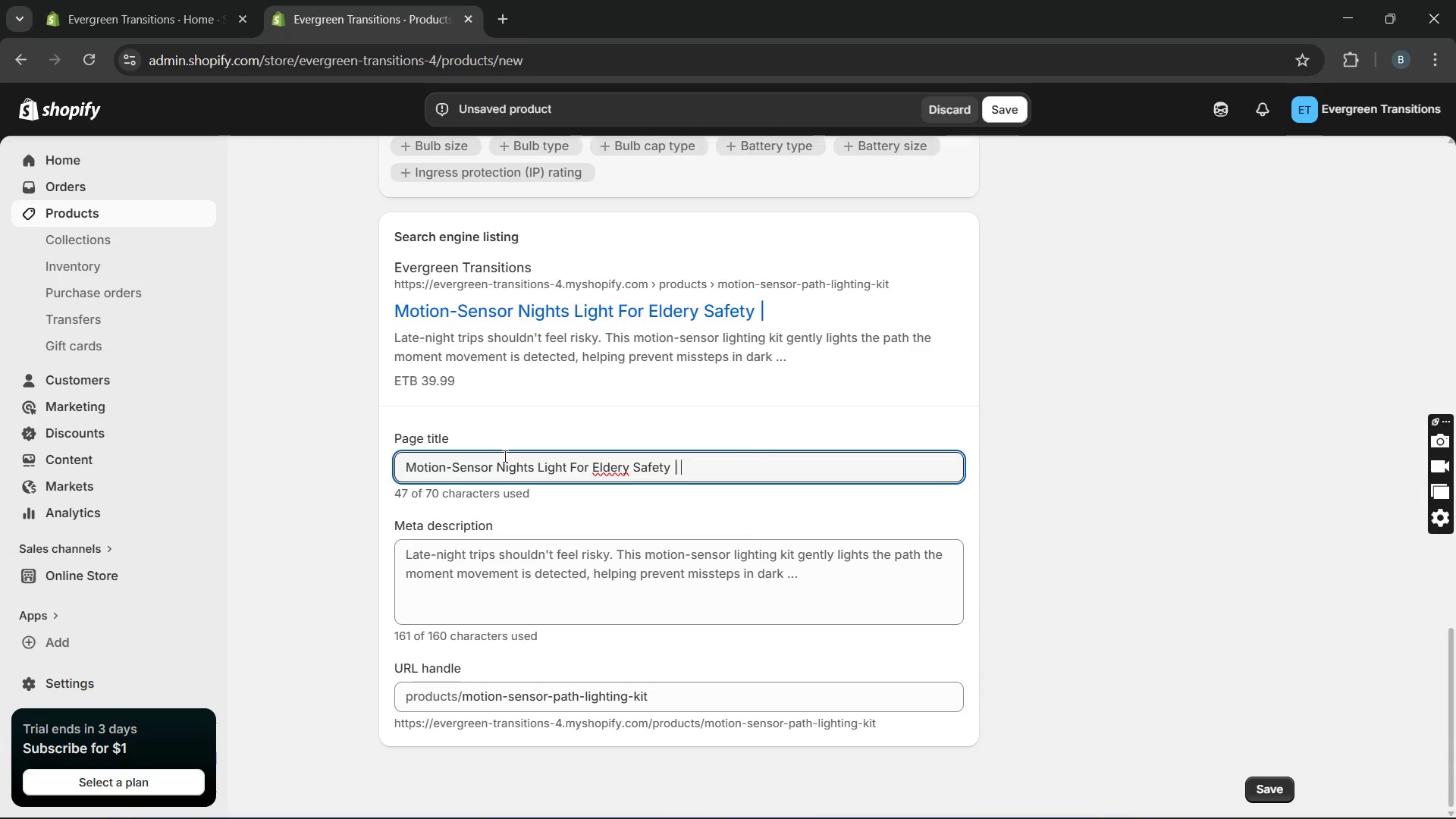 
type(Fall prevention Lighting kit)
 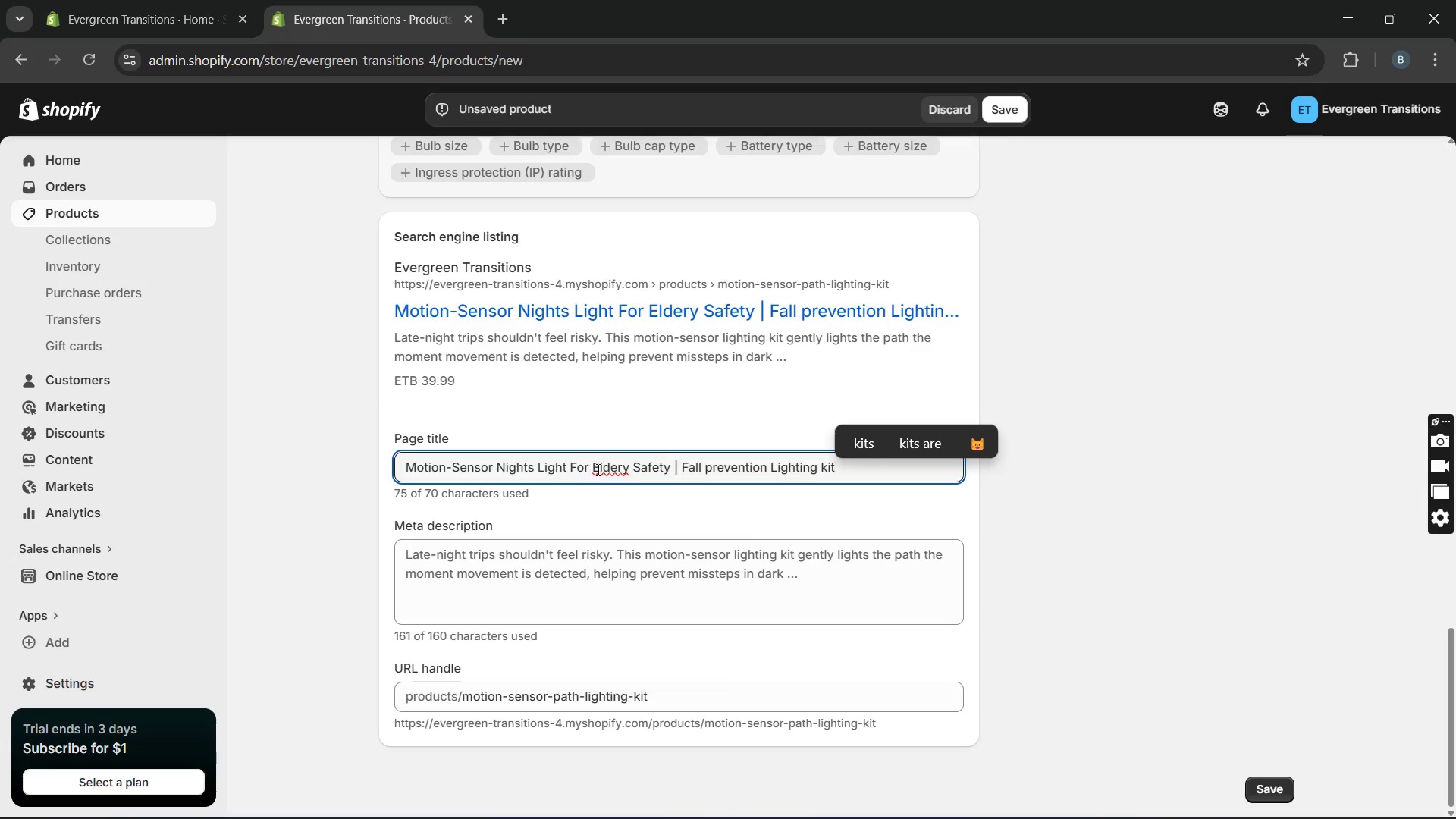 
left_click([604, 469])
 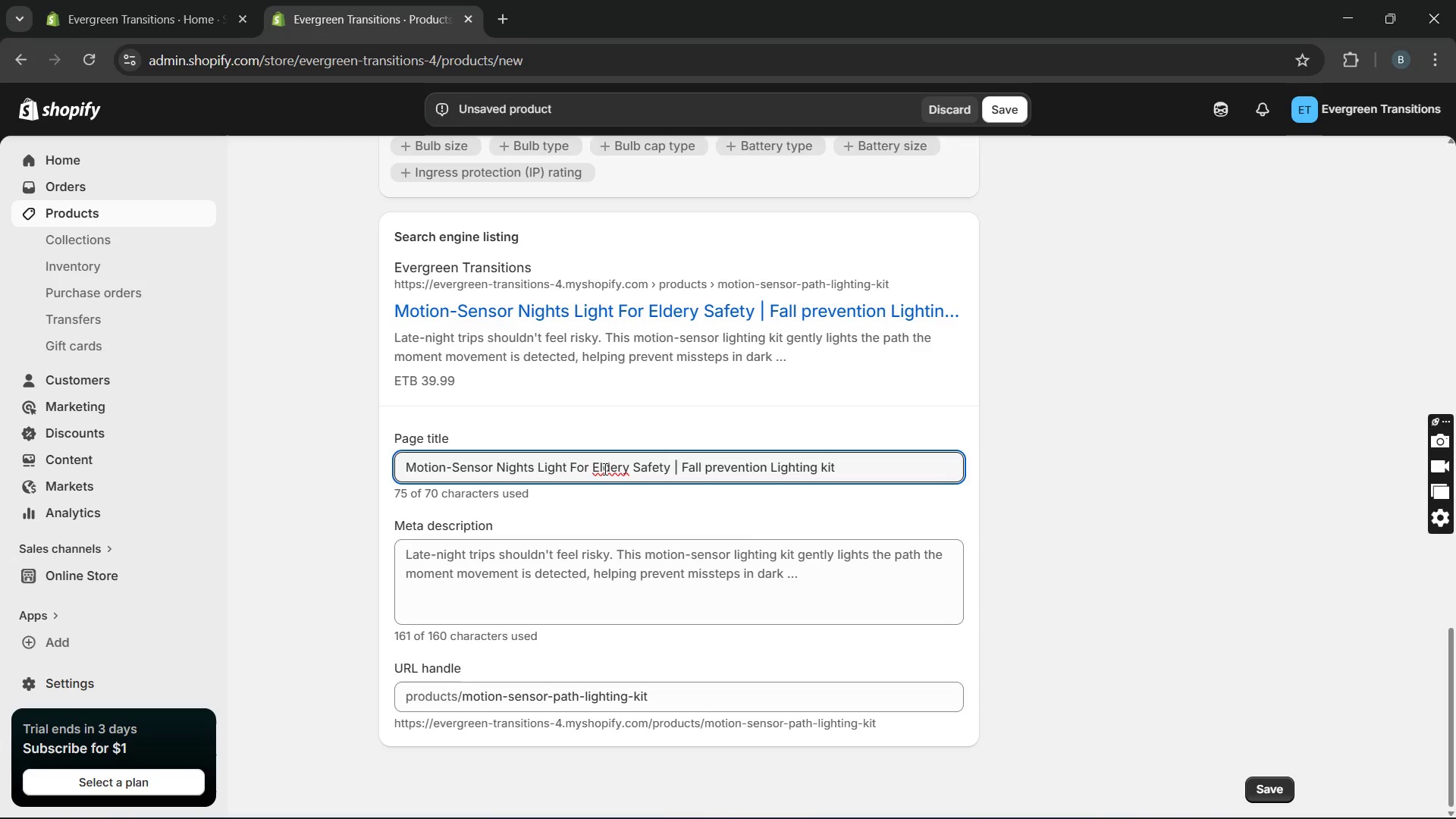 
wait(7.72)
 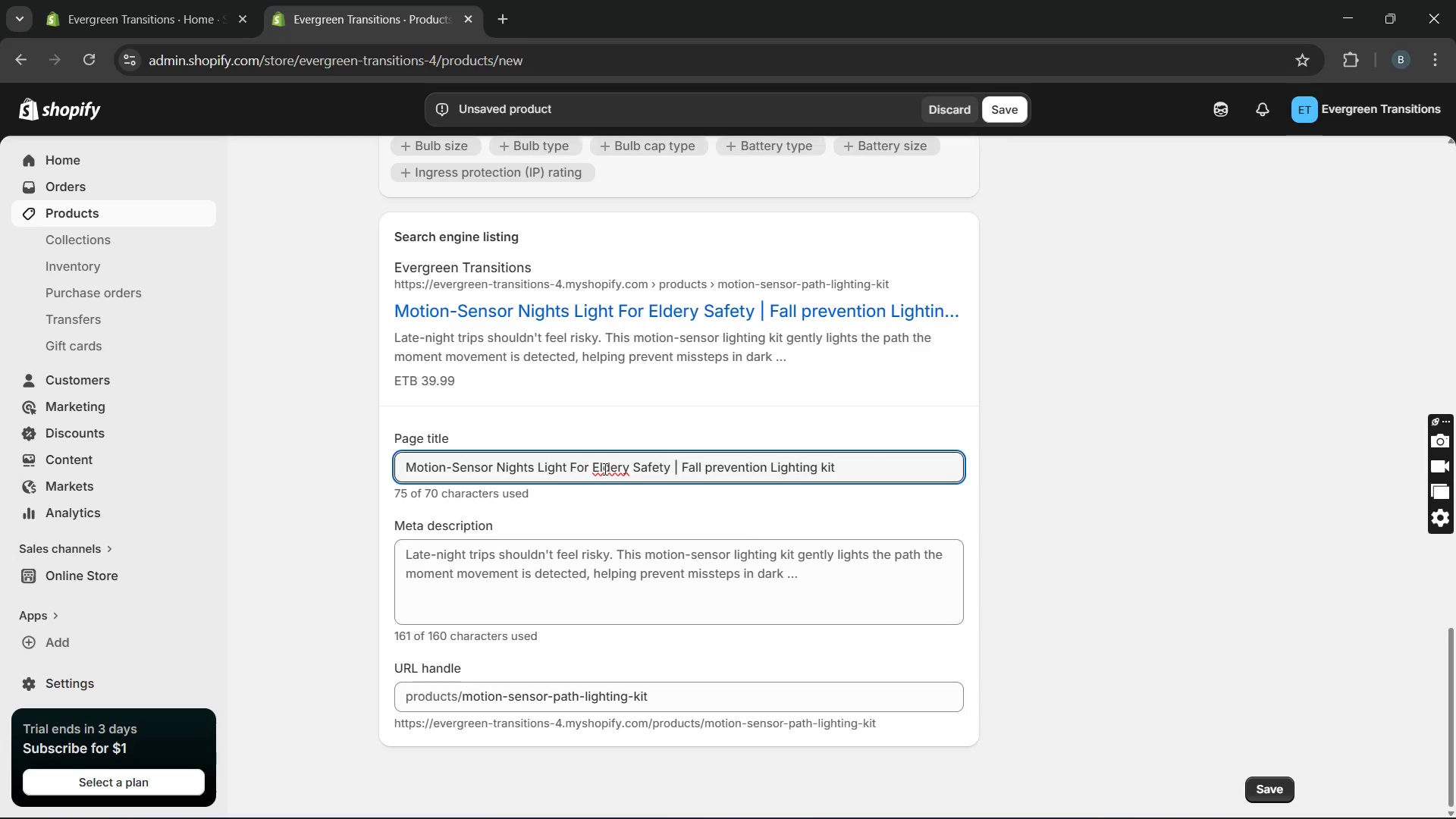 
key(ArrowRight)
 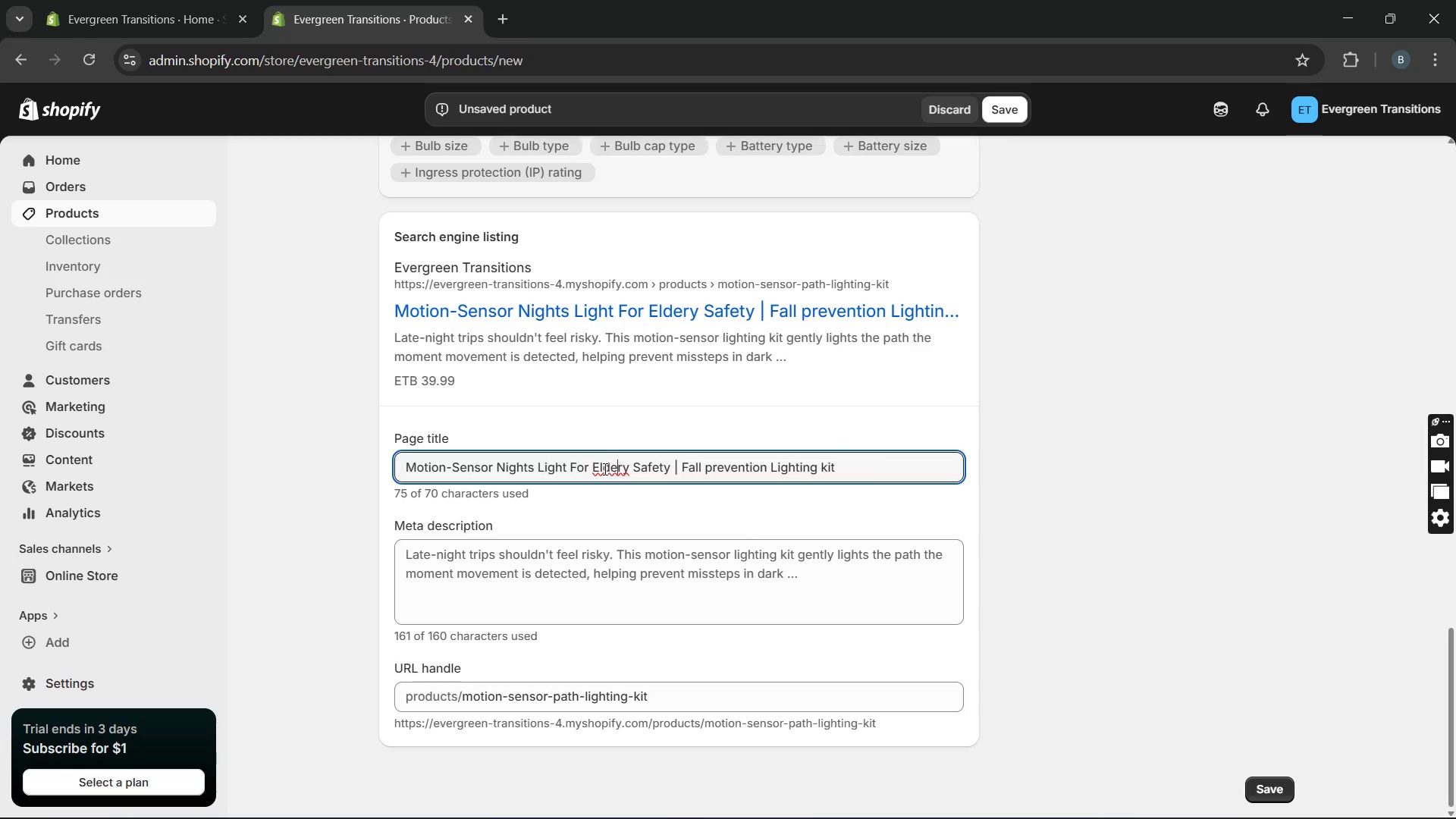 
key(ArrowRight)
 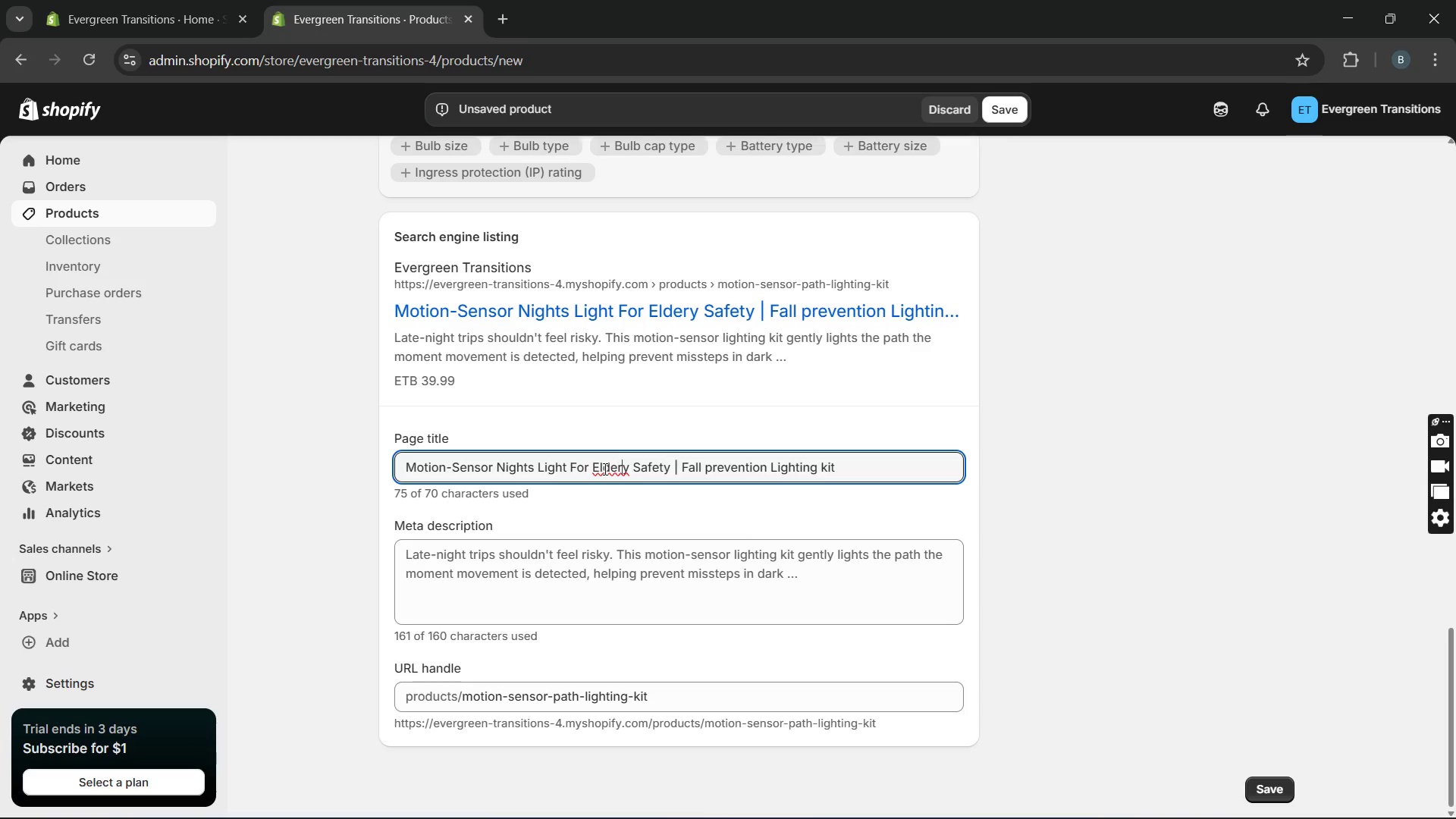 
key(ArrowRight)
 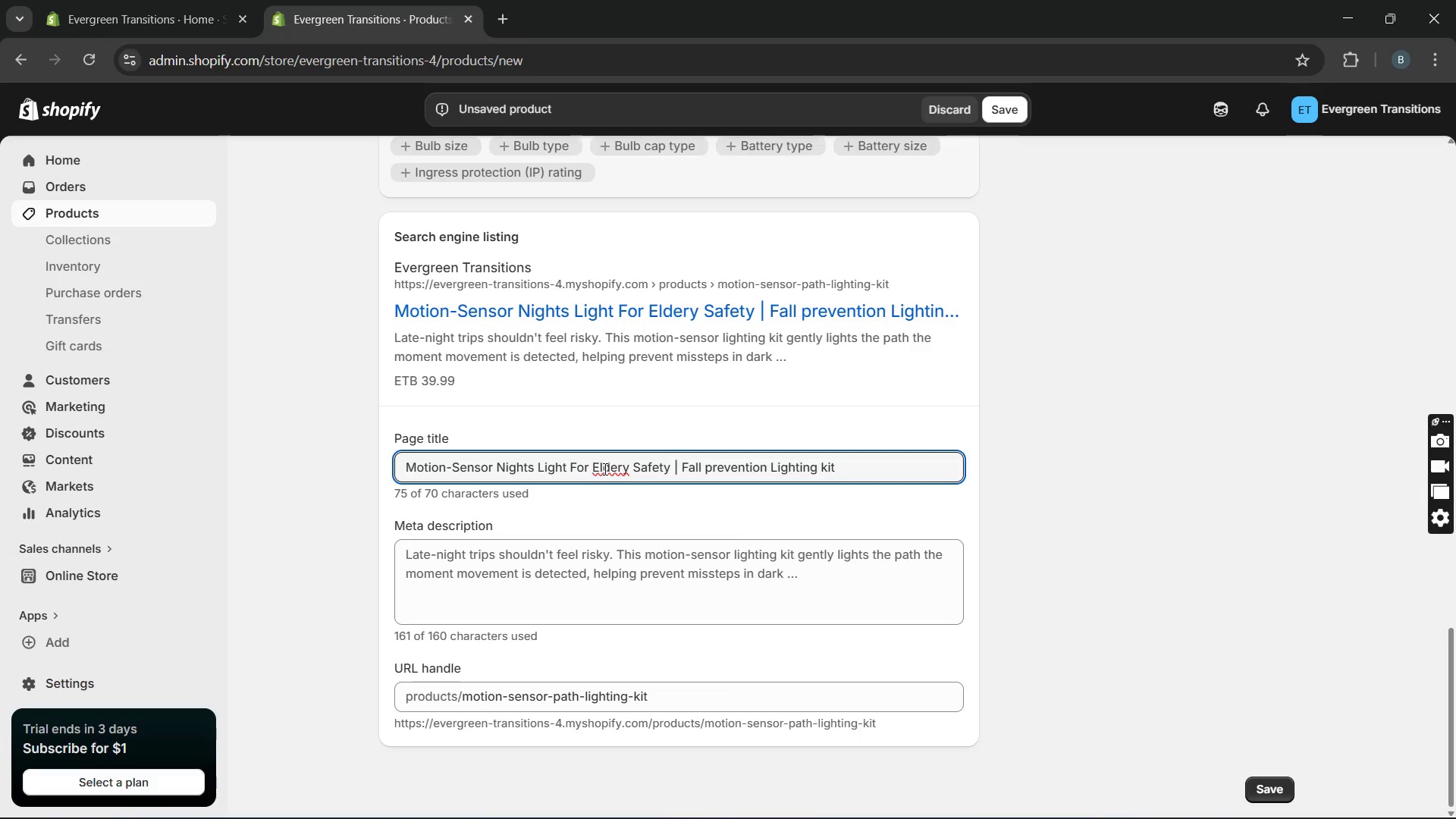 
key(L)
 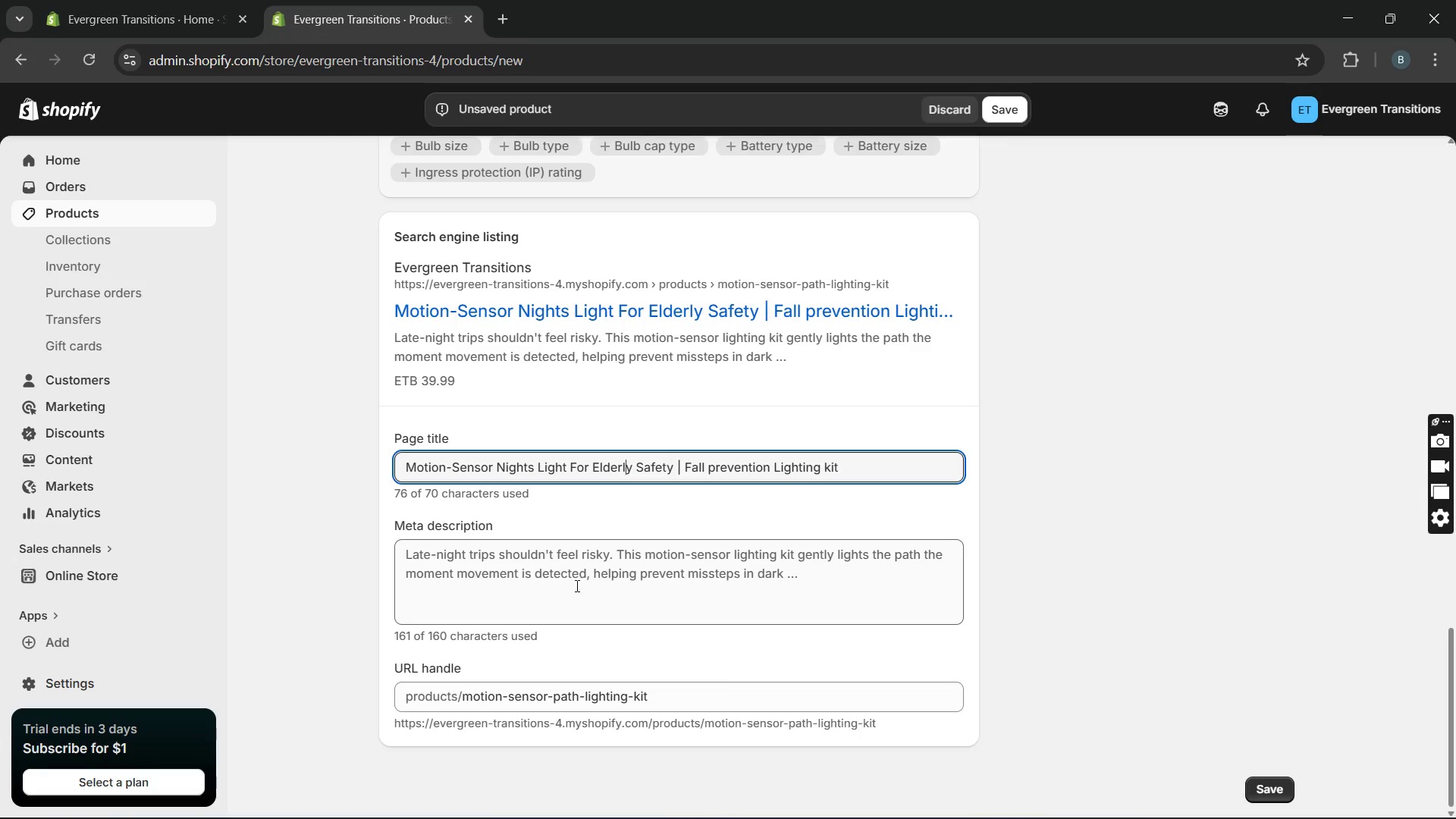 
double_click([576, 585])
 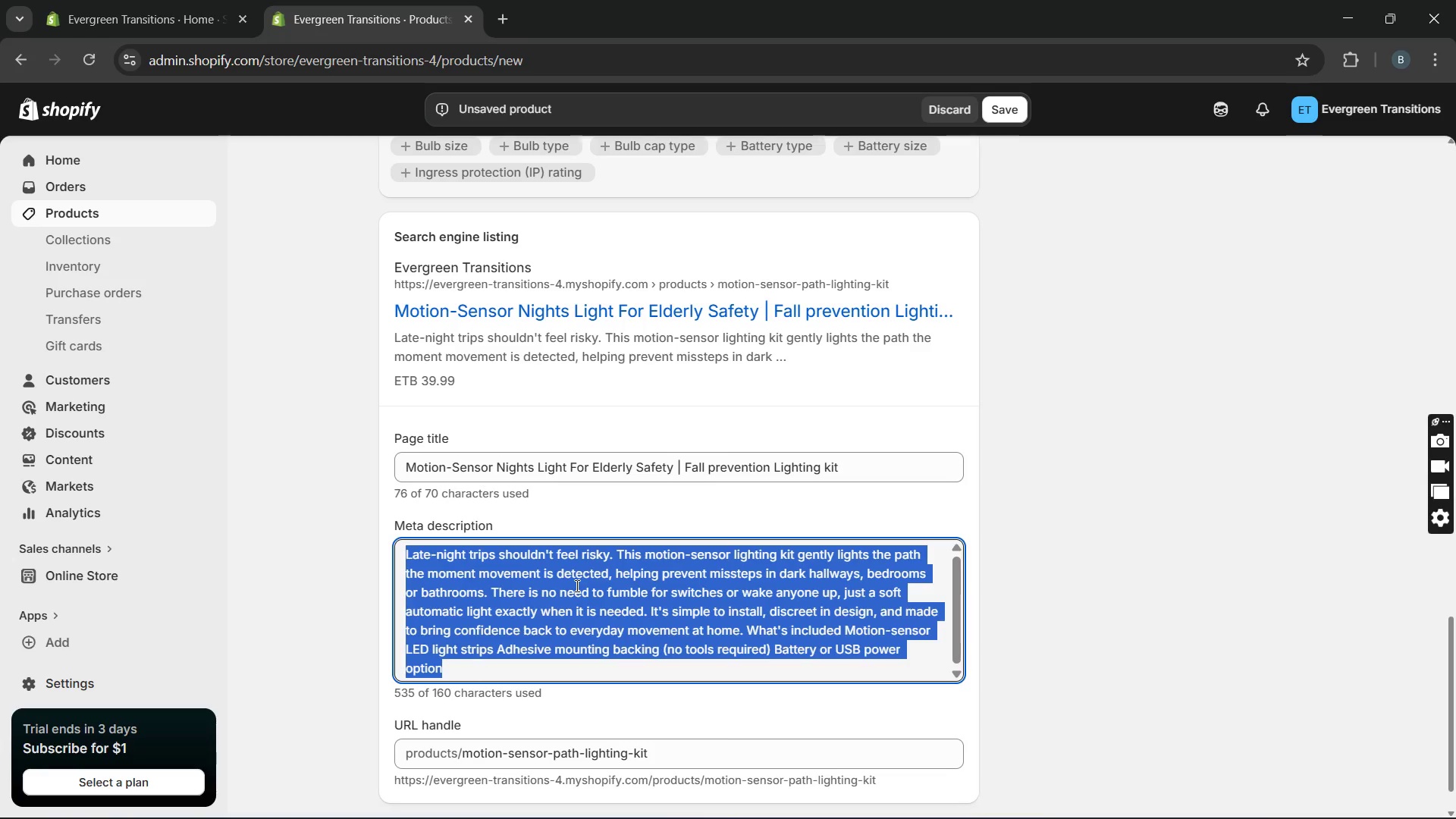 
triple_click([576, 585])
 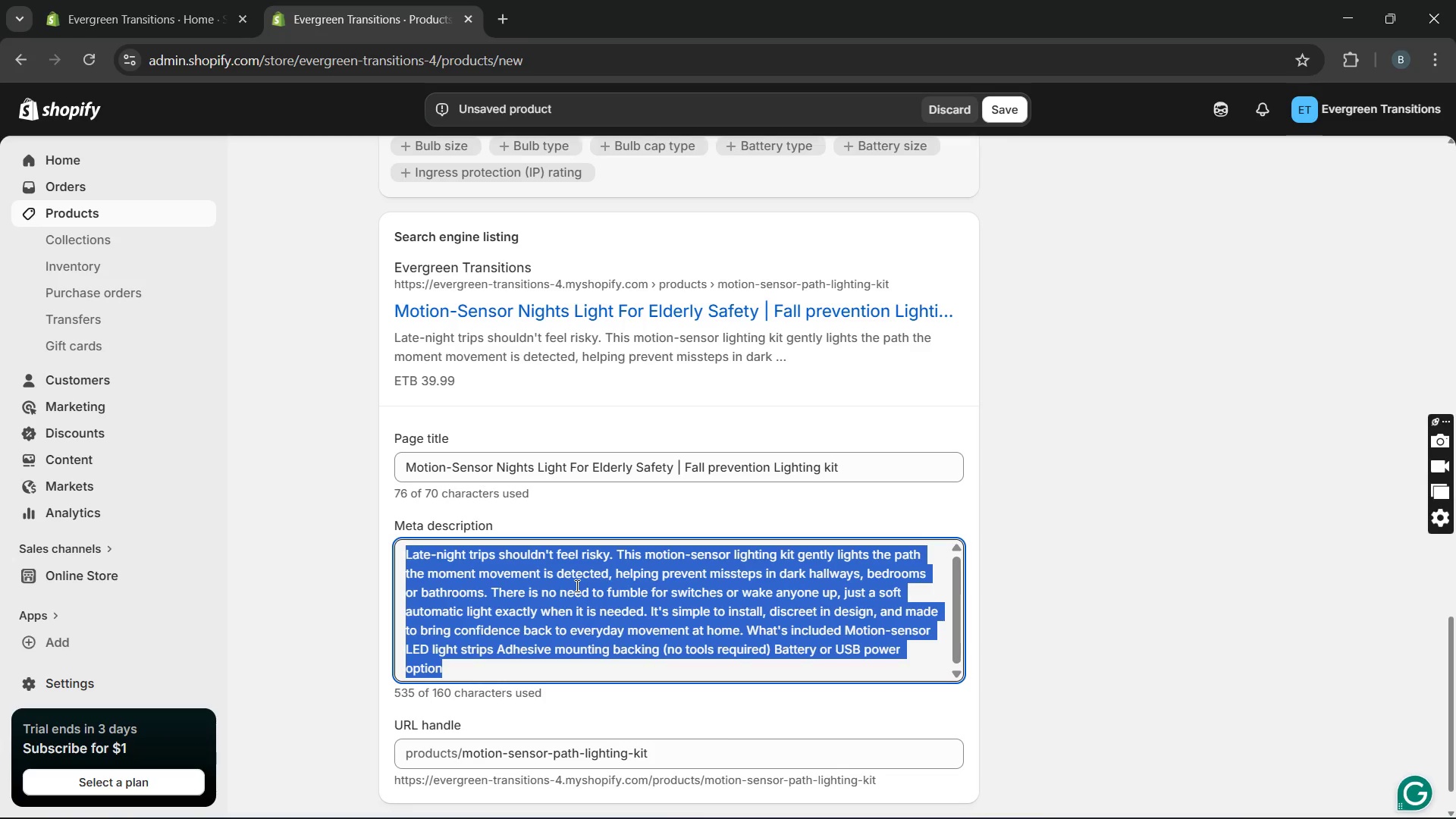 
type(Improve night time safety with )
 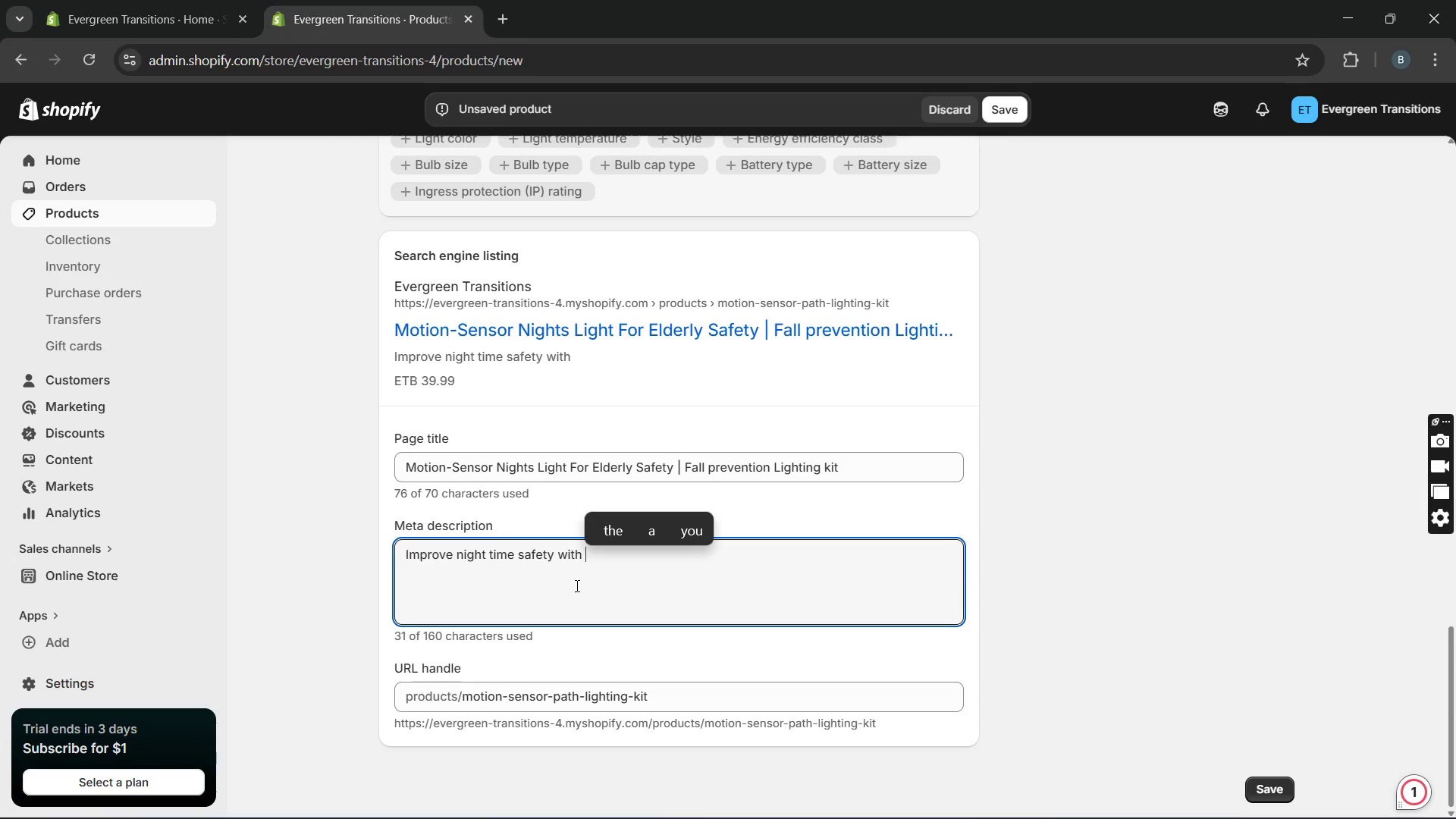 
type(mothi)
key(Backspace)
key(Backspace)
key(Backspace)
type(tion sensor path lighting. Easy-to-installLED lights designed to prevent )
 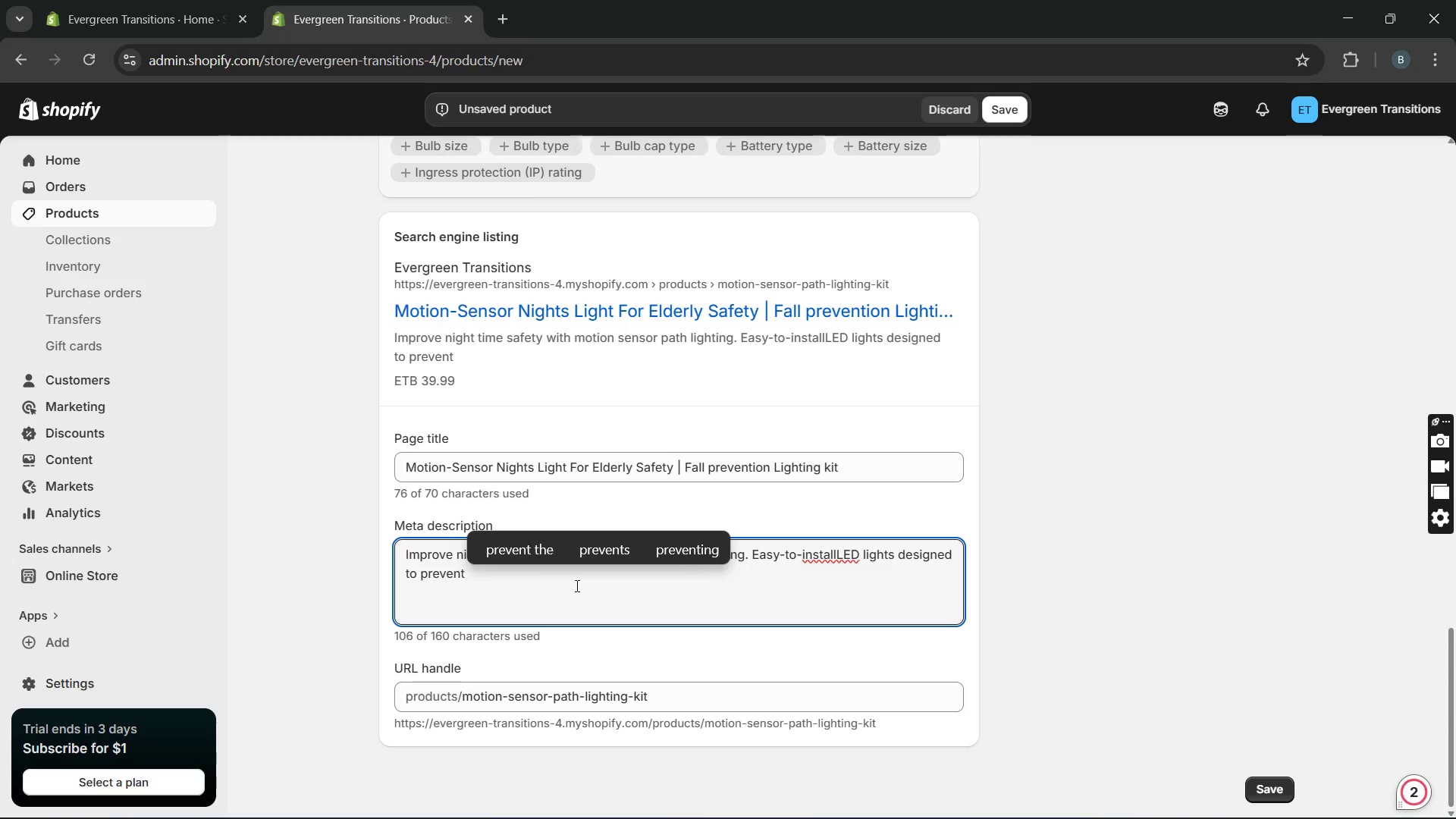 
type(falls and support safe movement for senior at home.)
 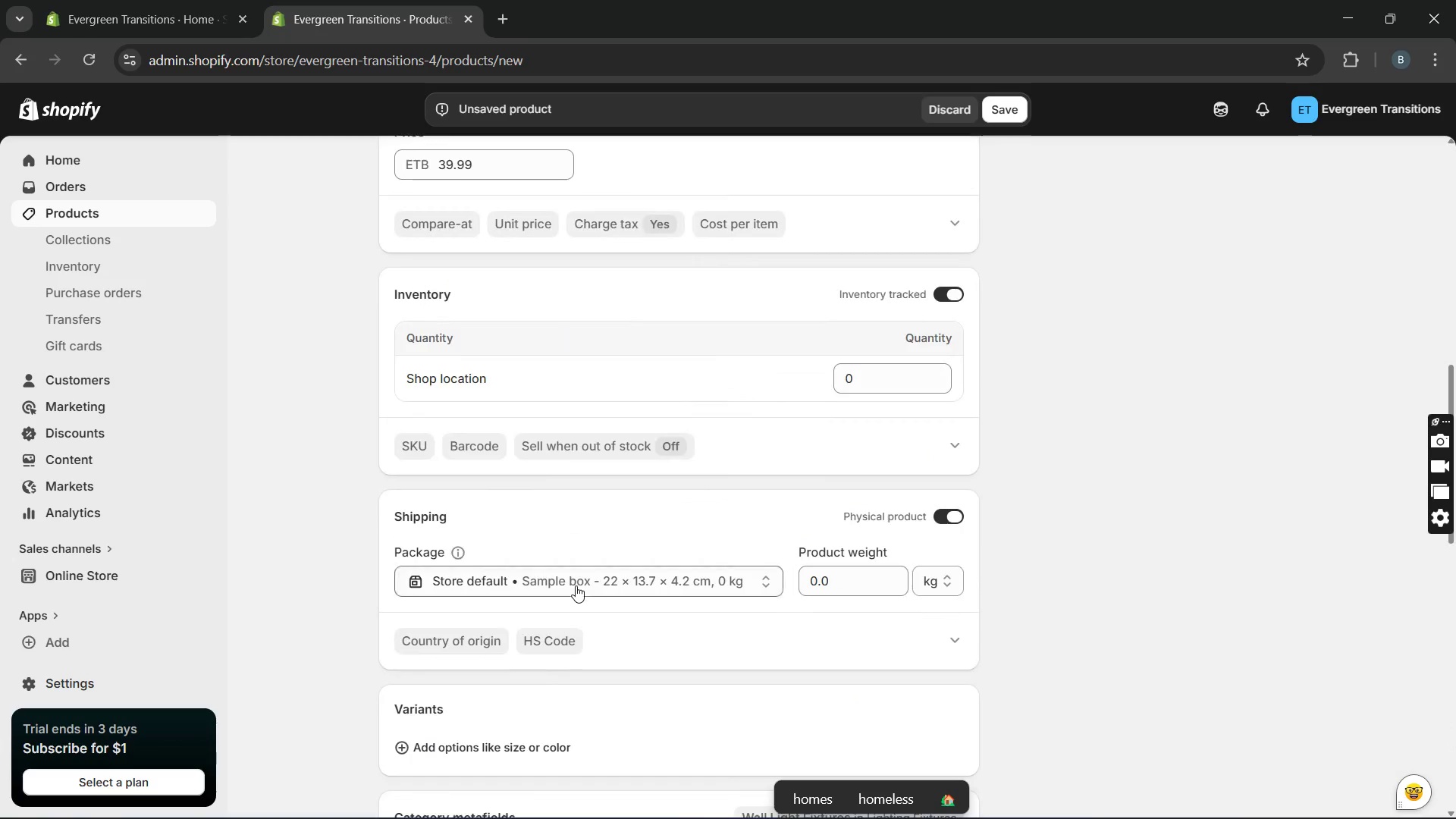 
wait(12.33)
 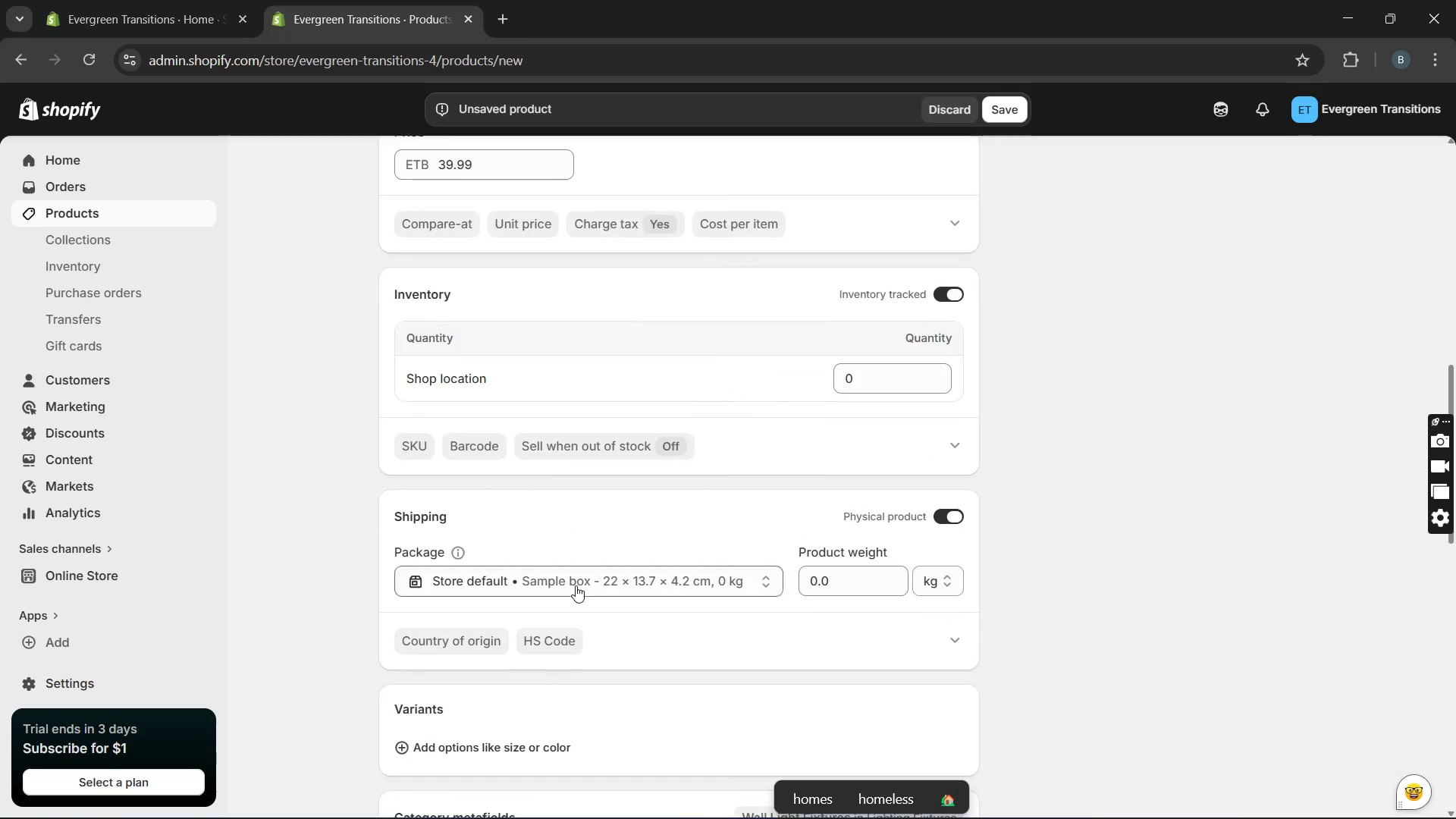 
left_click([1019, 113])
 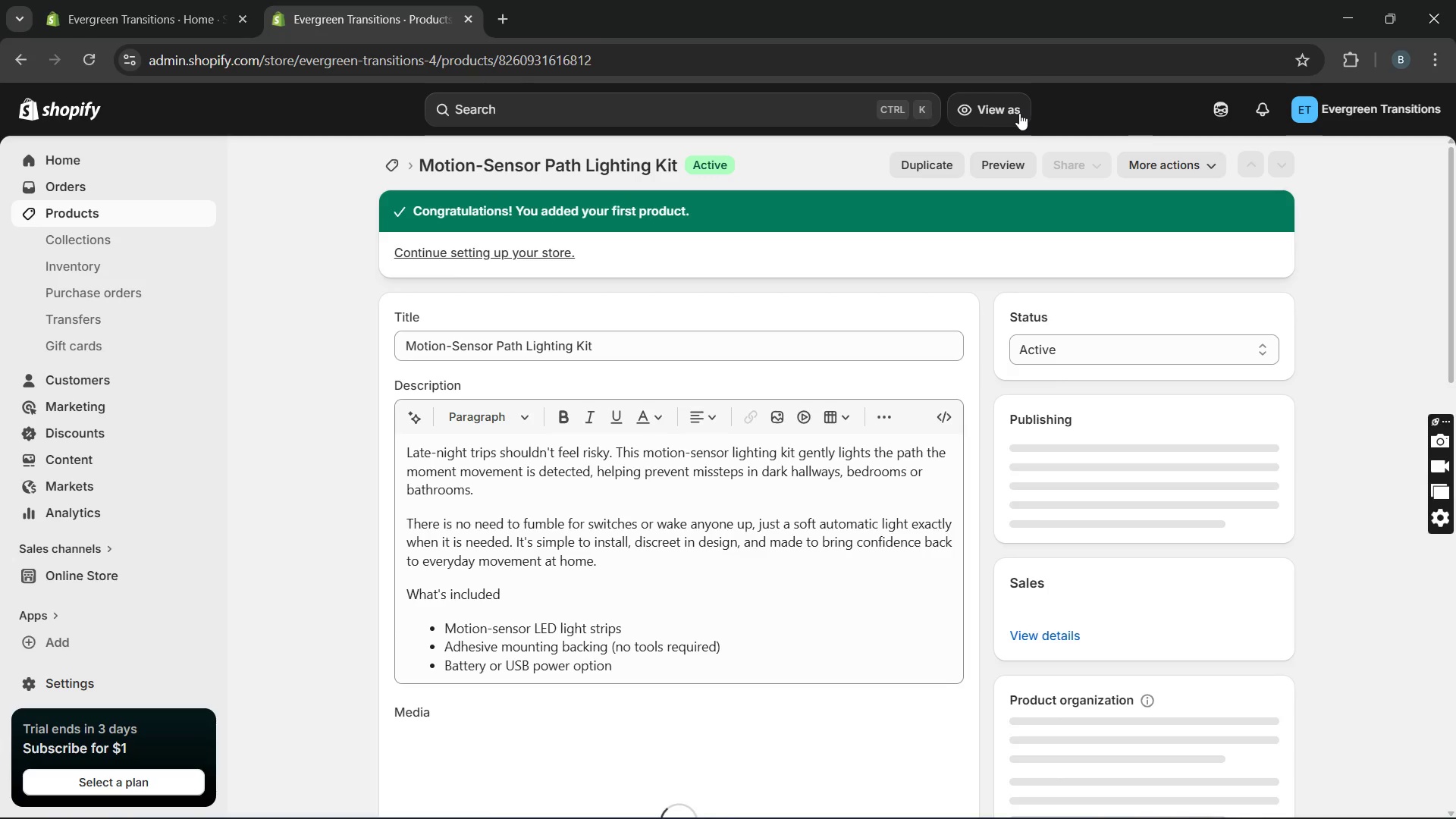 
wait(18.88)
 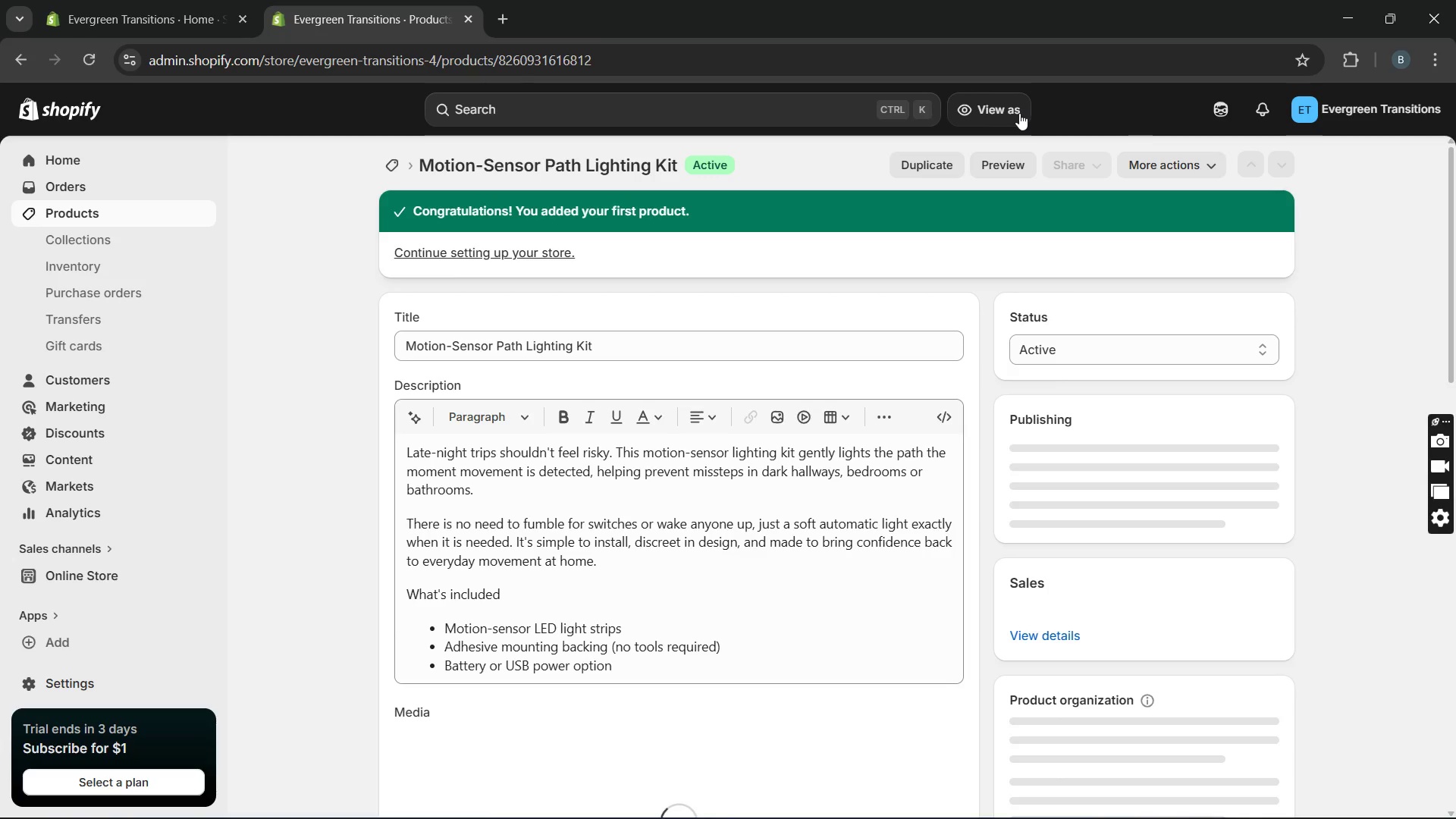 
left_click([198, 211])
 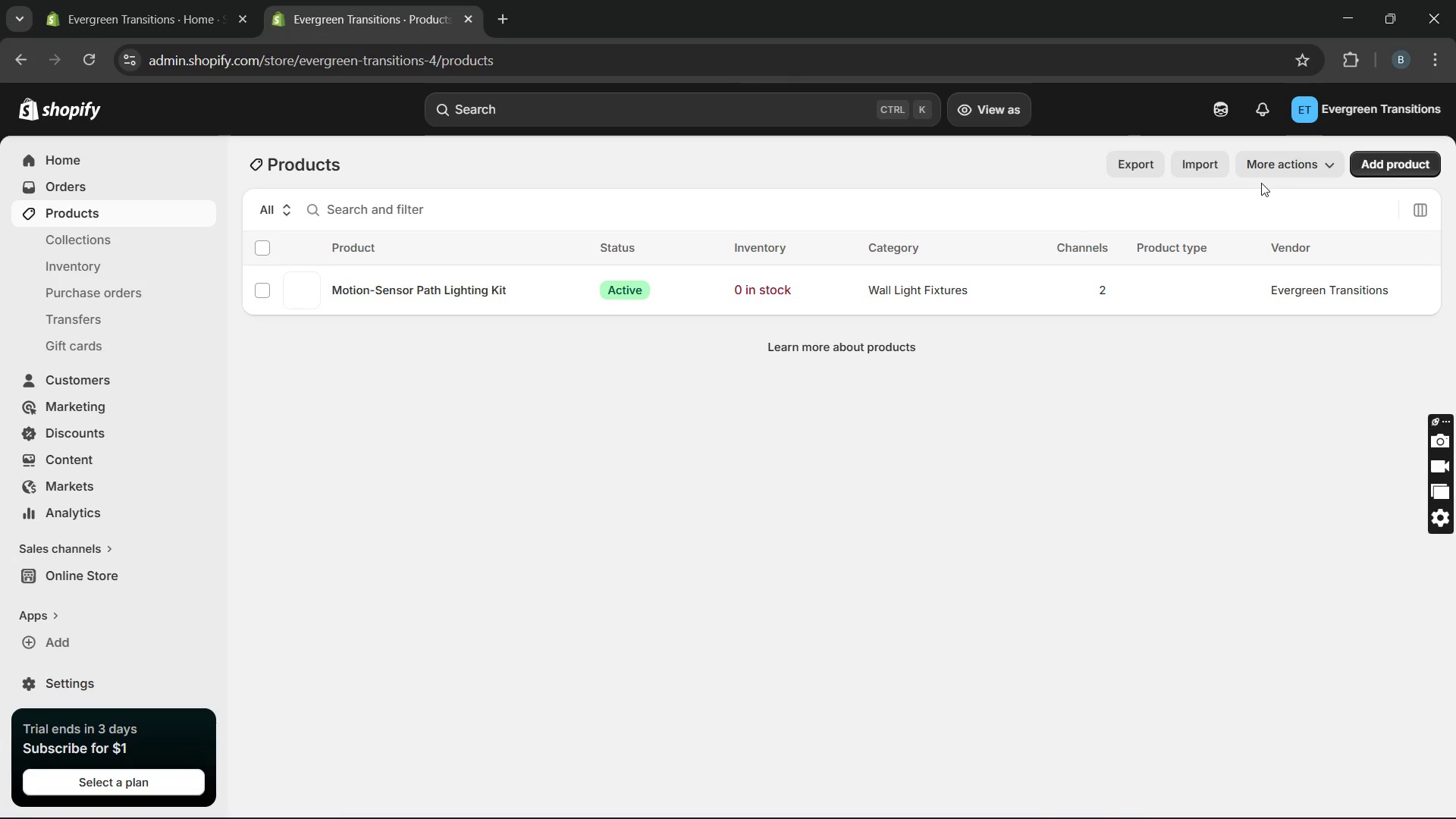 
left_click([1407, 162])
 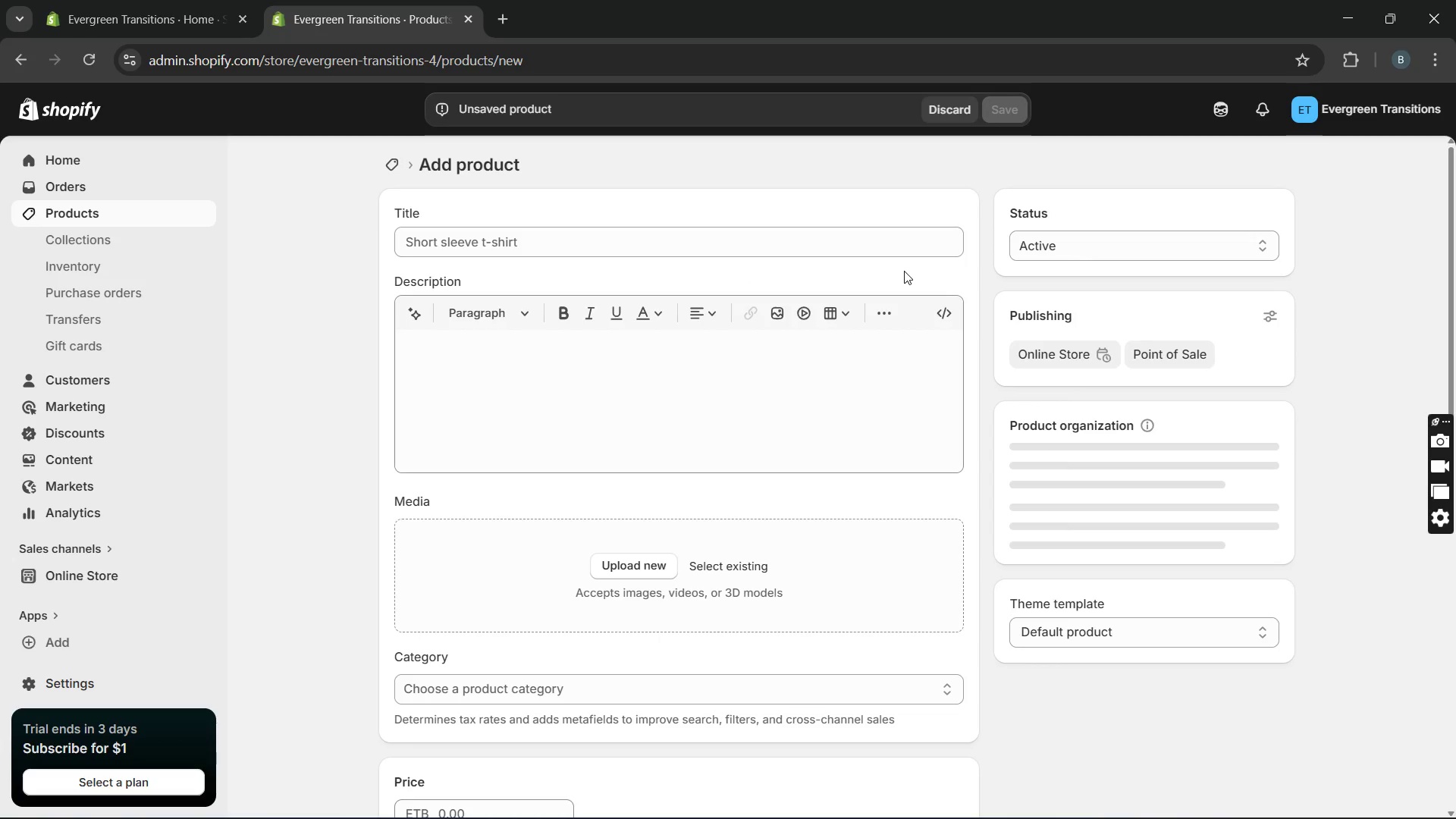 
left_click([882, 245])
 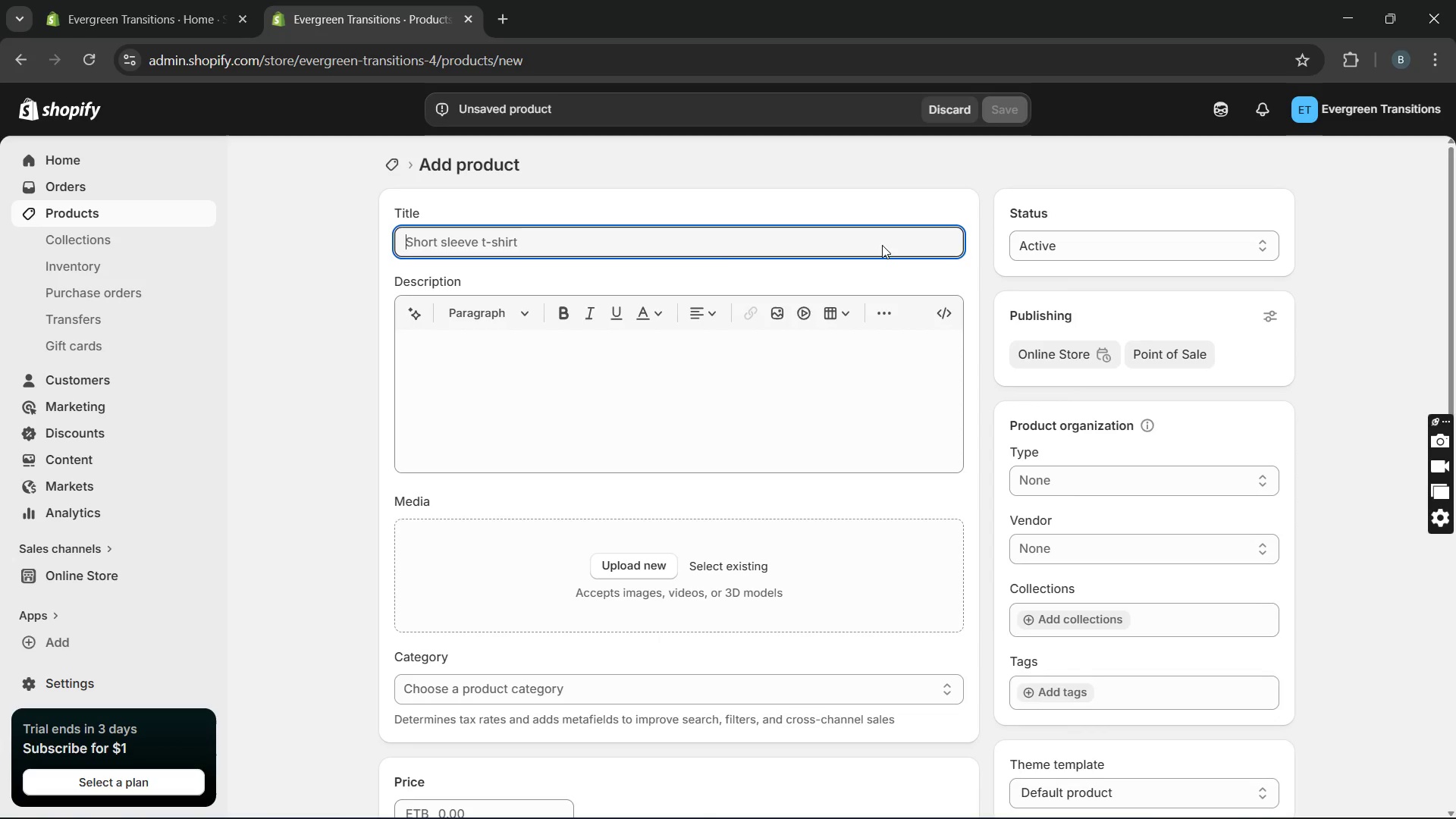 
type(Non-sl)
key(Backspace)
key(Backspace)
type(Slip Grip Safety Kit)
 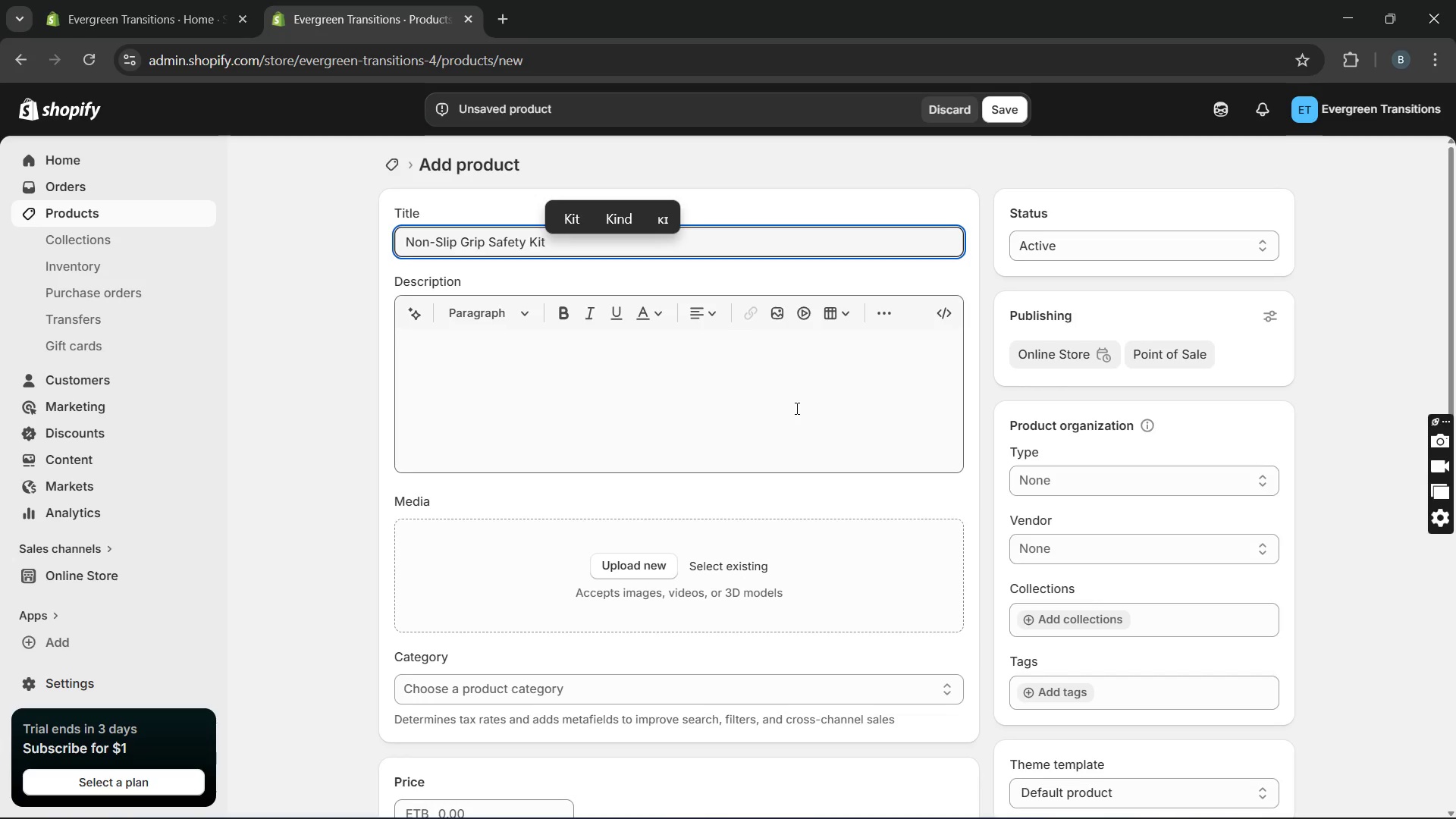 
left_click([793, 408])
 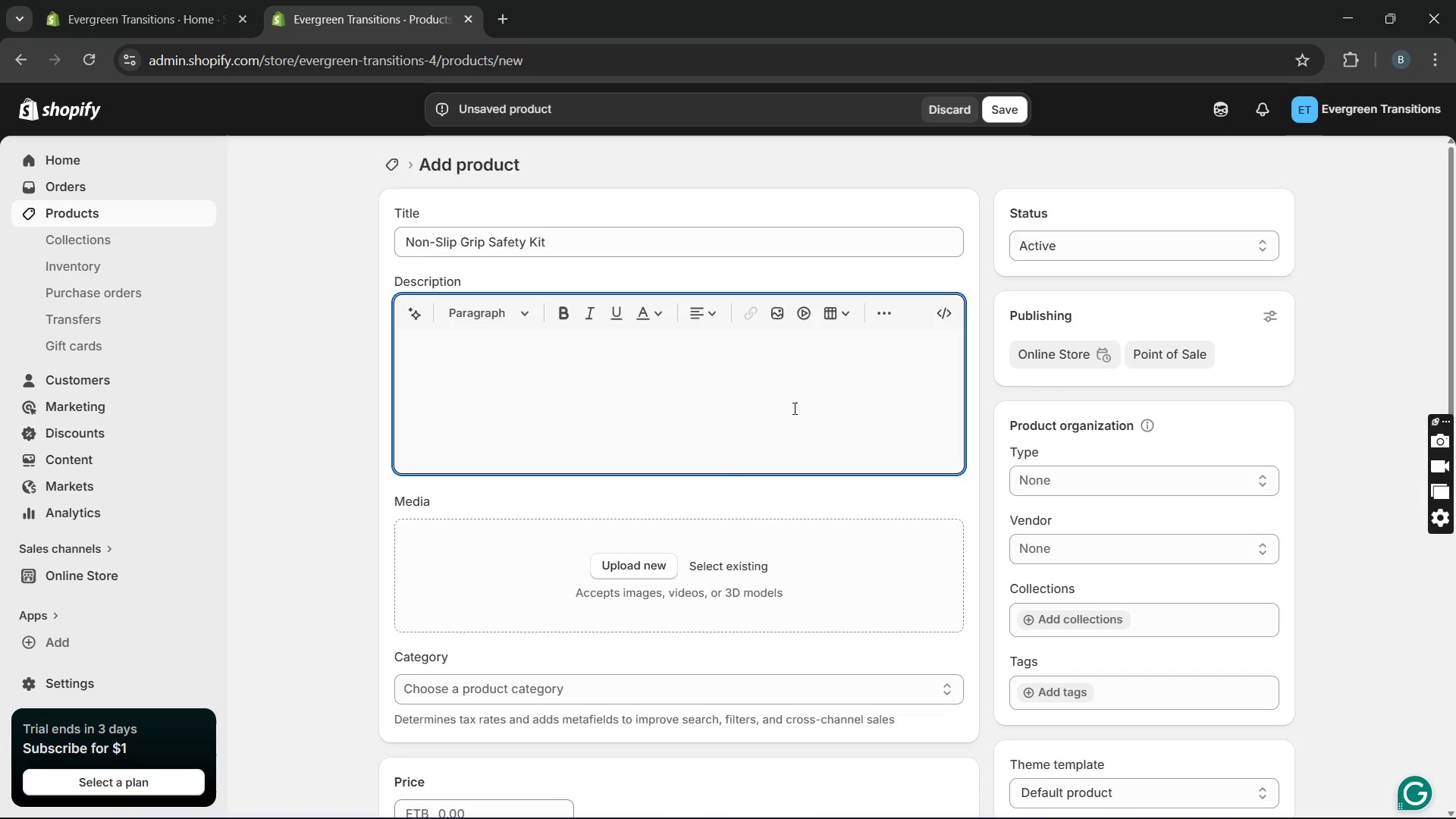 
type(Slip)
 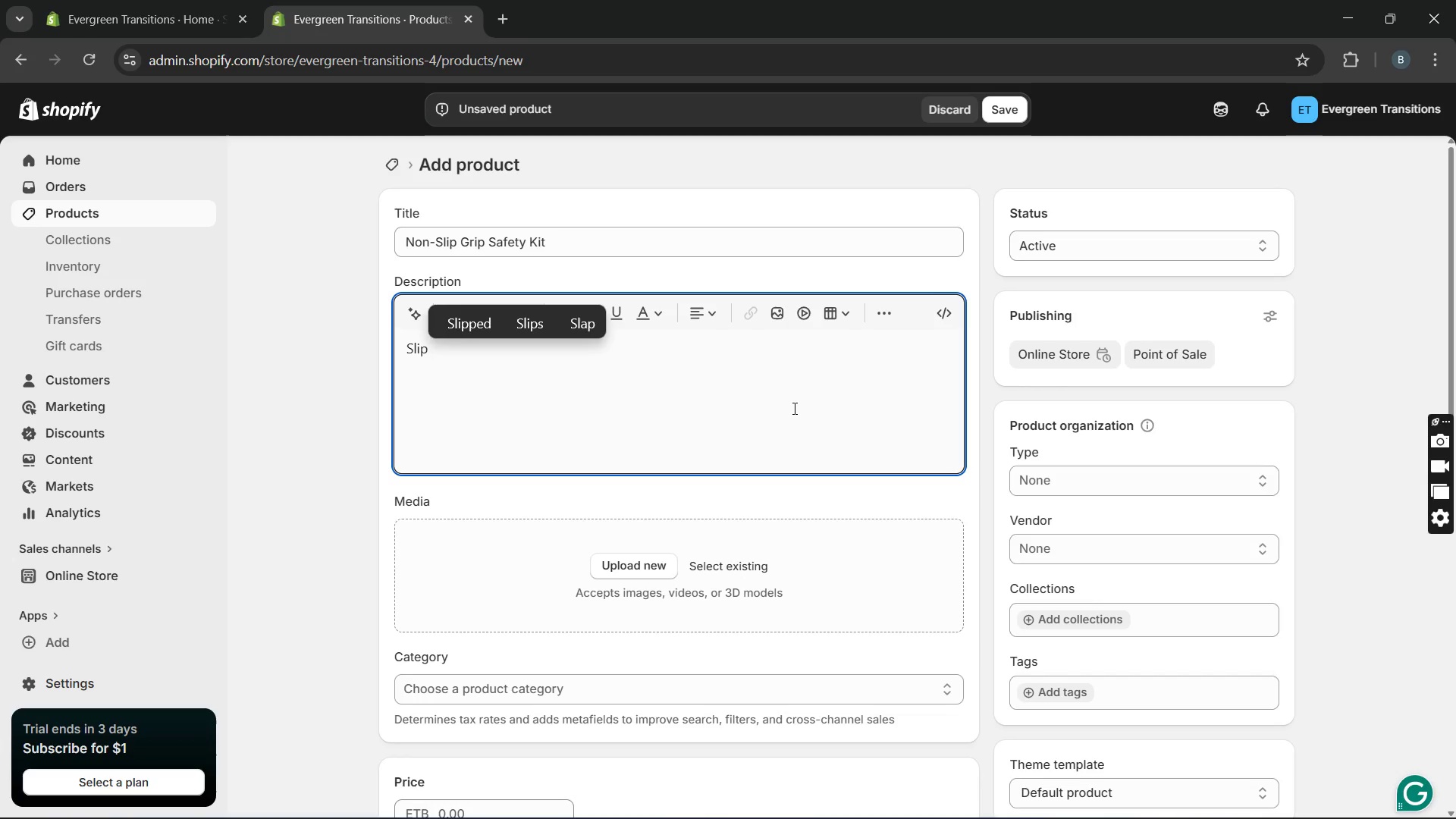 
type(pery floors can )
 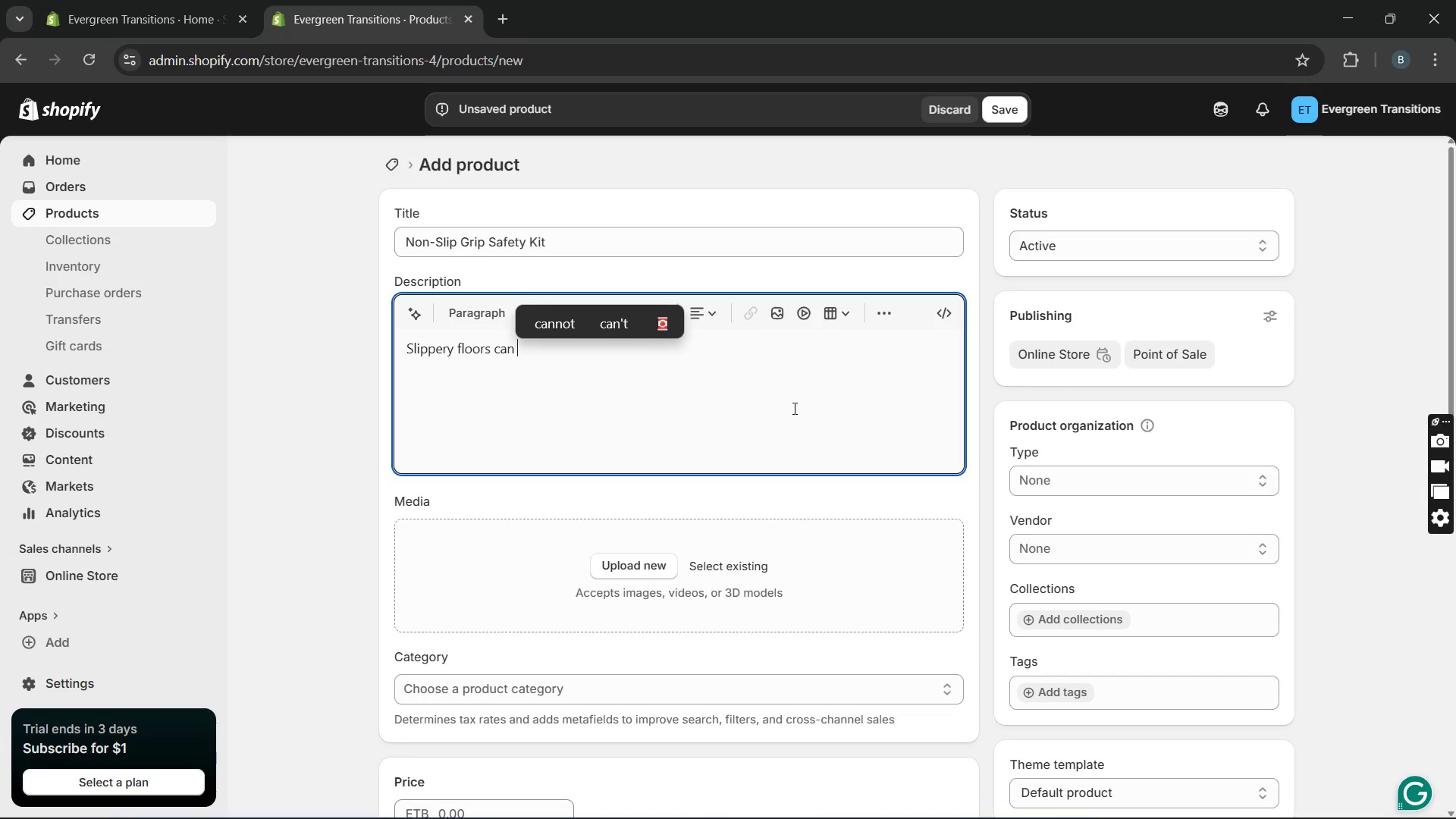 
type(turn everyspace )
 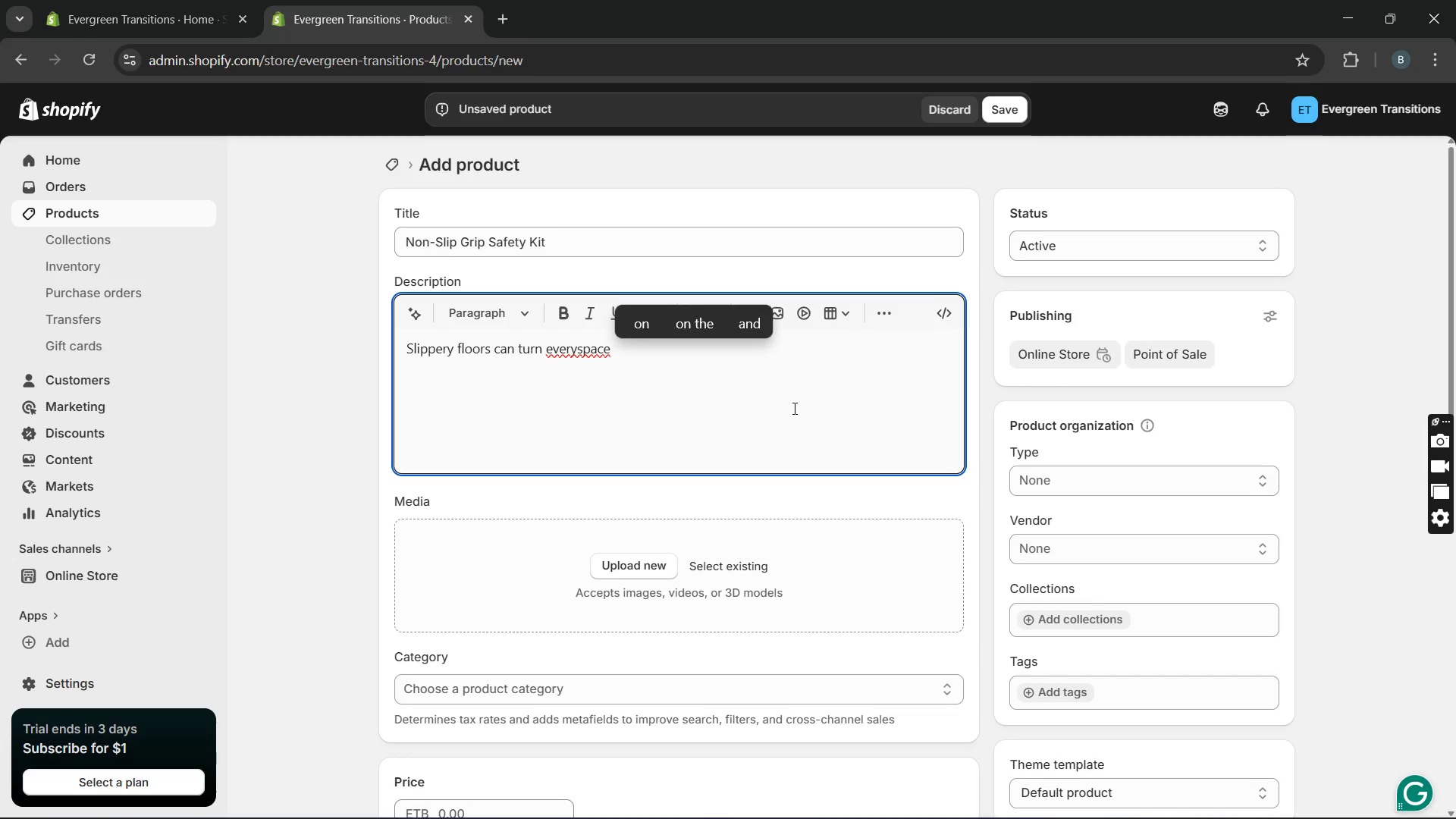 
key(ArrowLeft)
 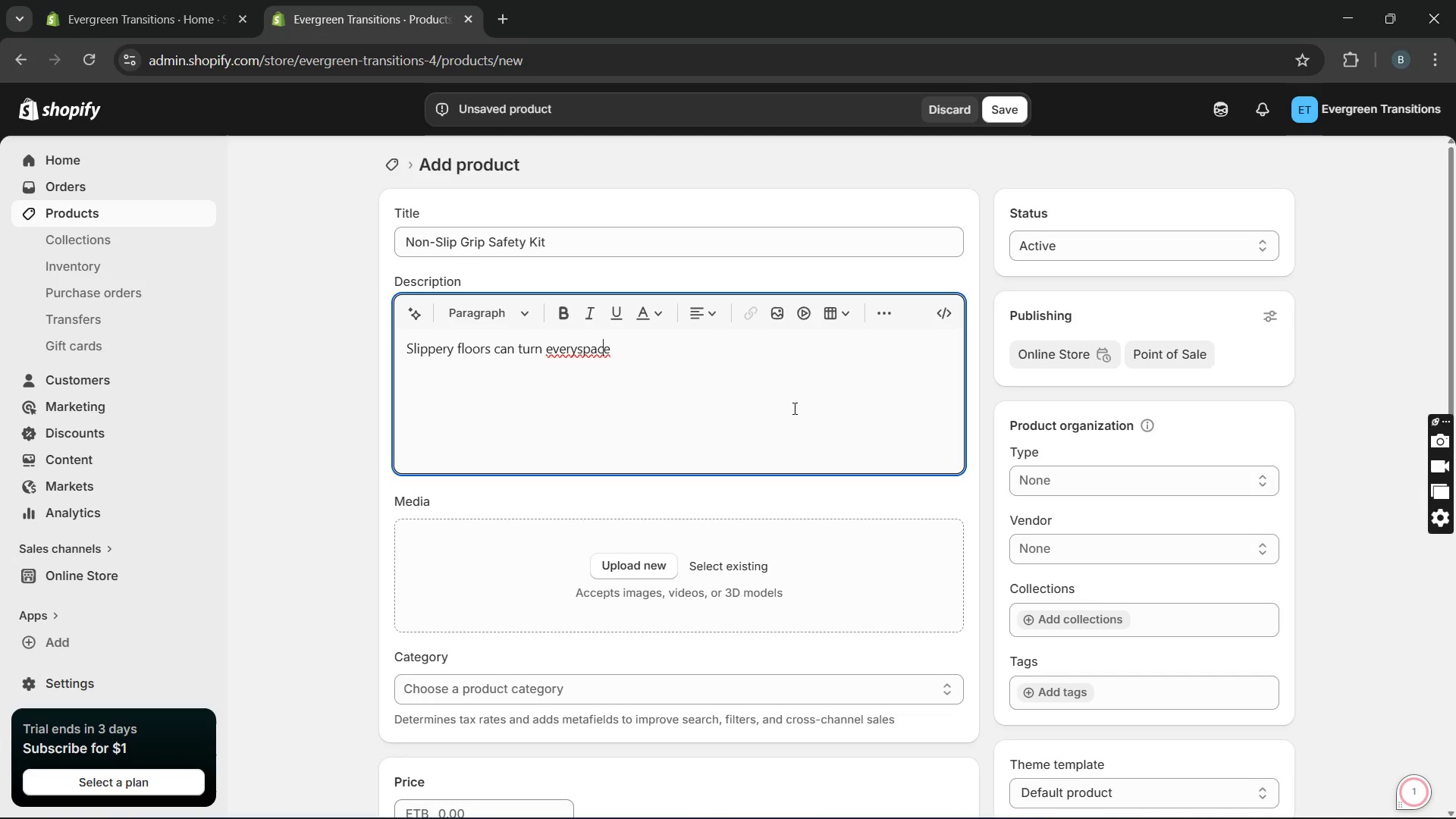 
key(ArrowLeft)
 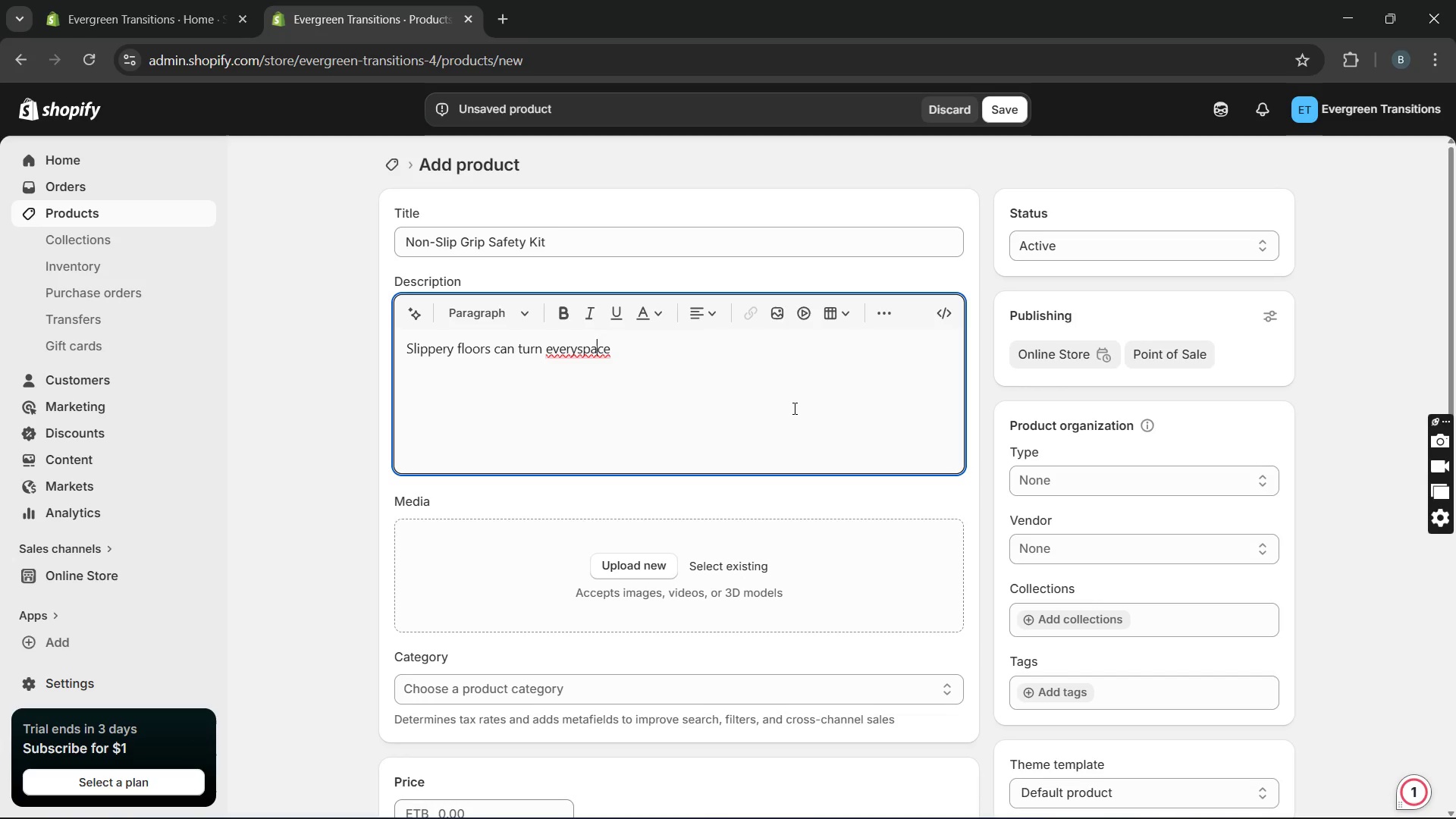 
key(ArrowLeft)
 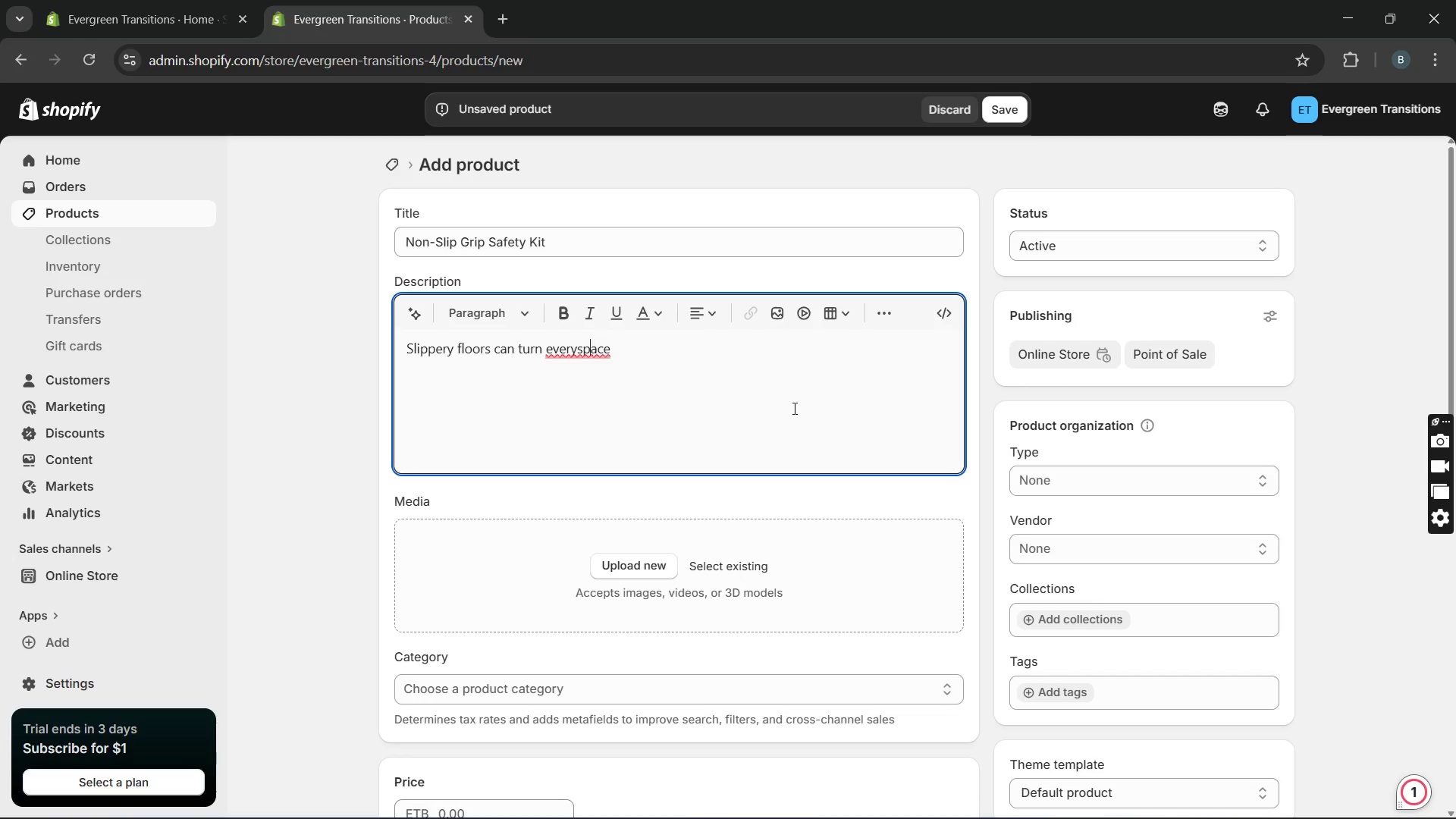 
key(ArrowLeft)
 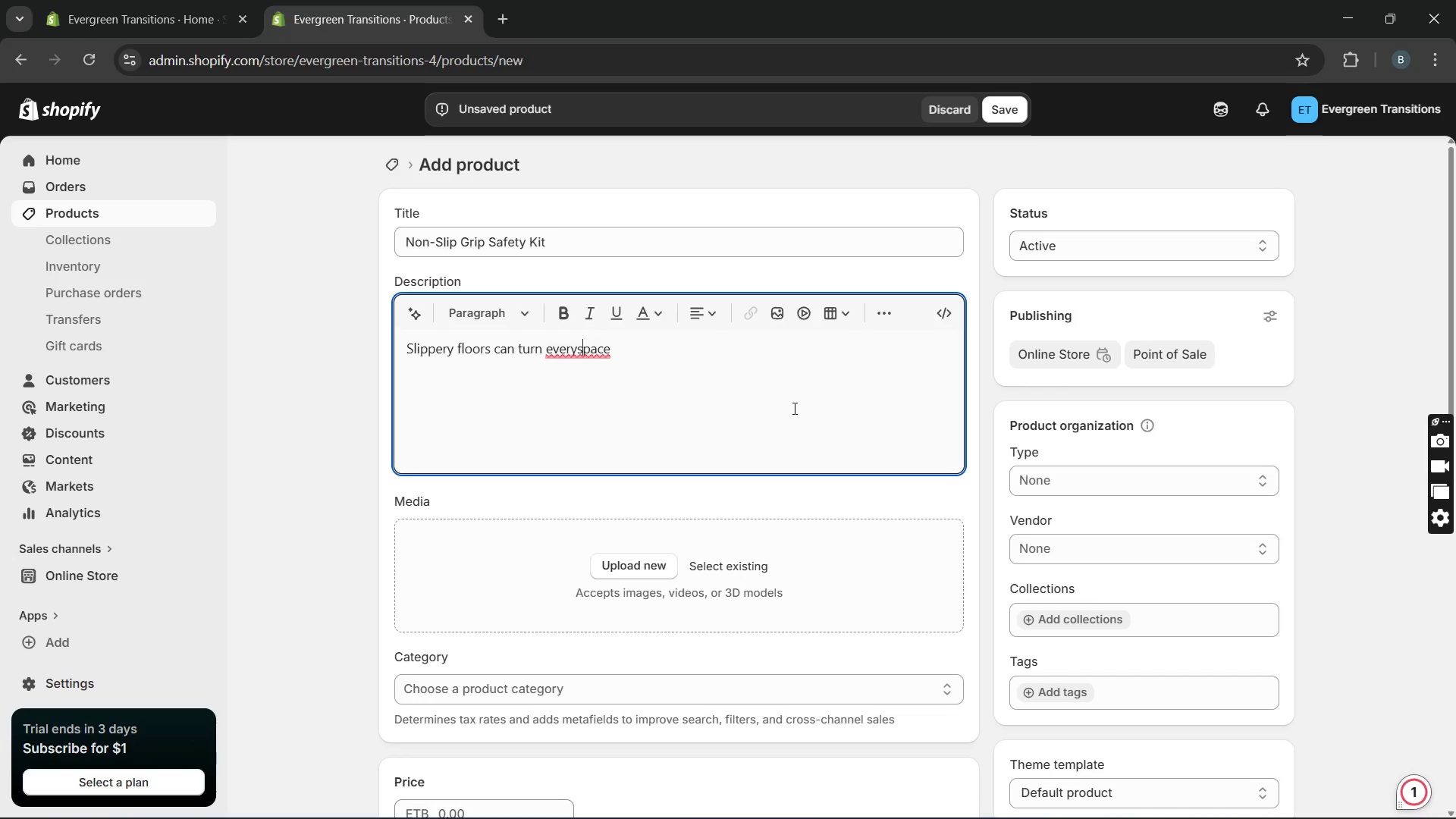 
key(ArrowLeft)
 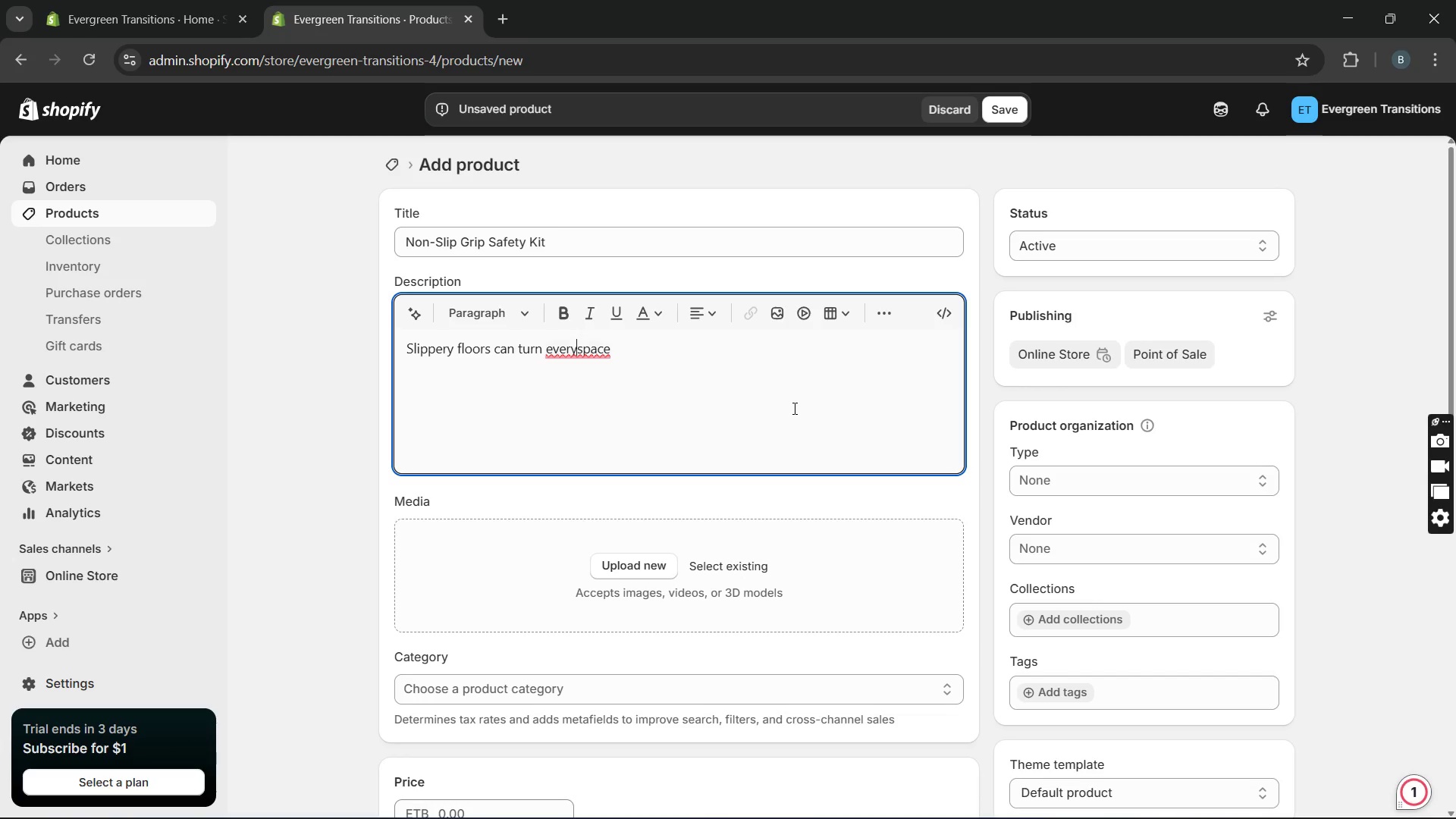 
key(ArrowLeft)
 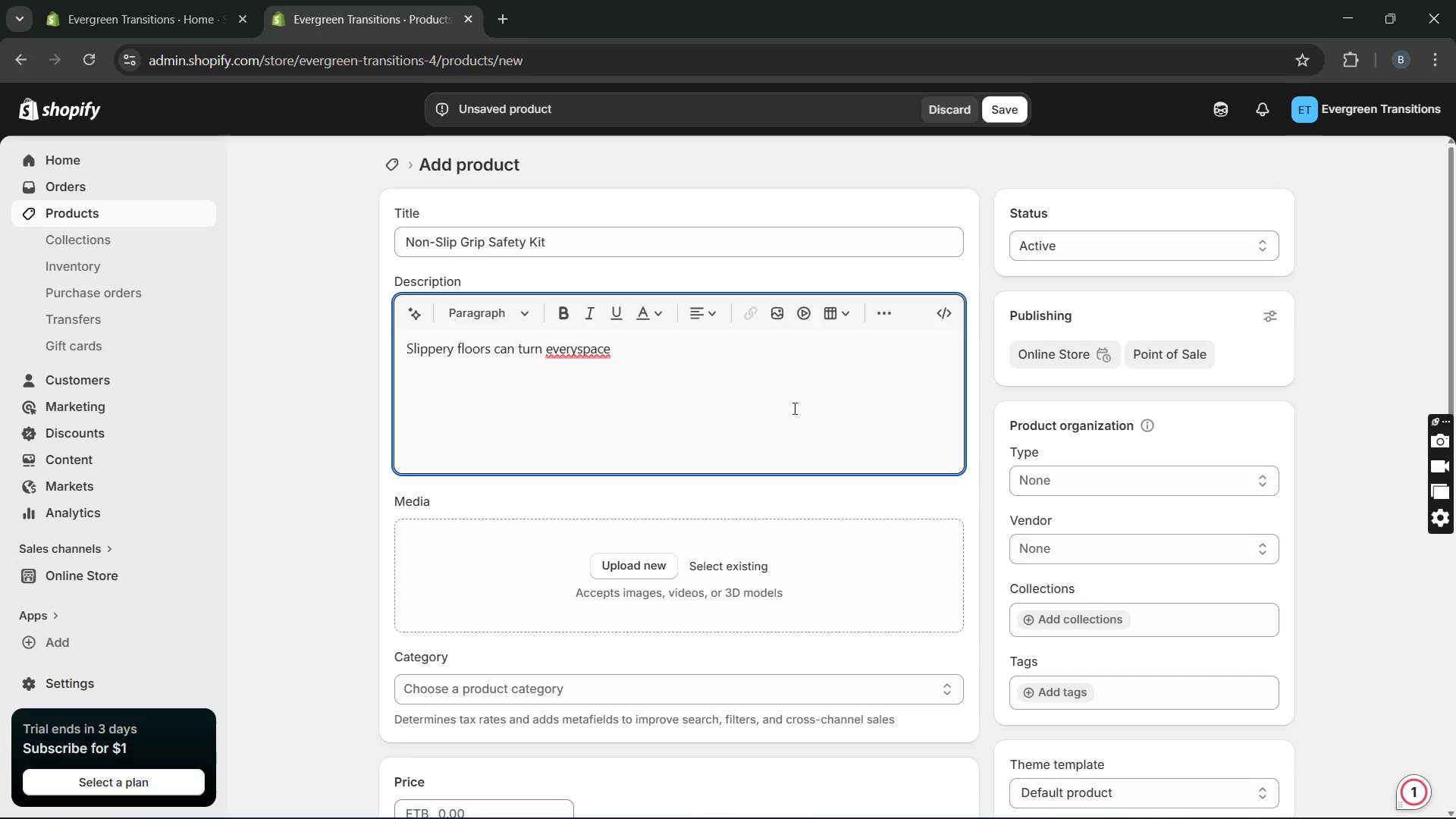 
type(day )
 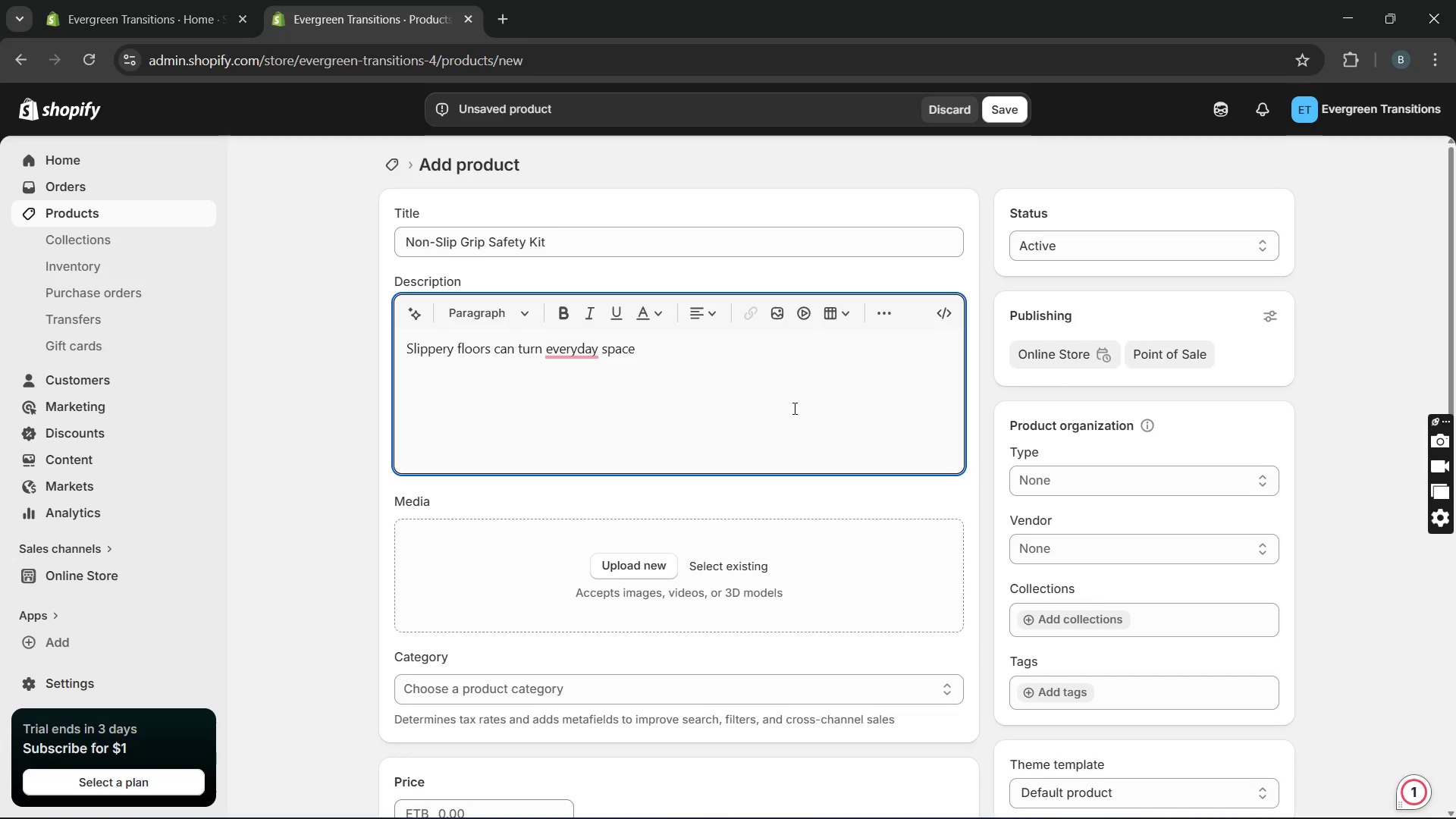 
wait(11.75)
 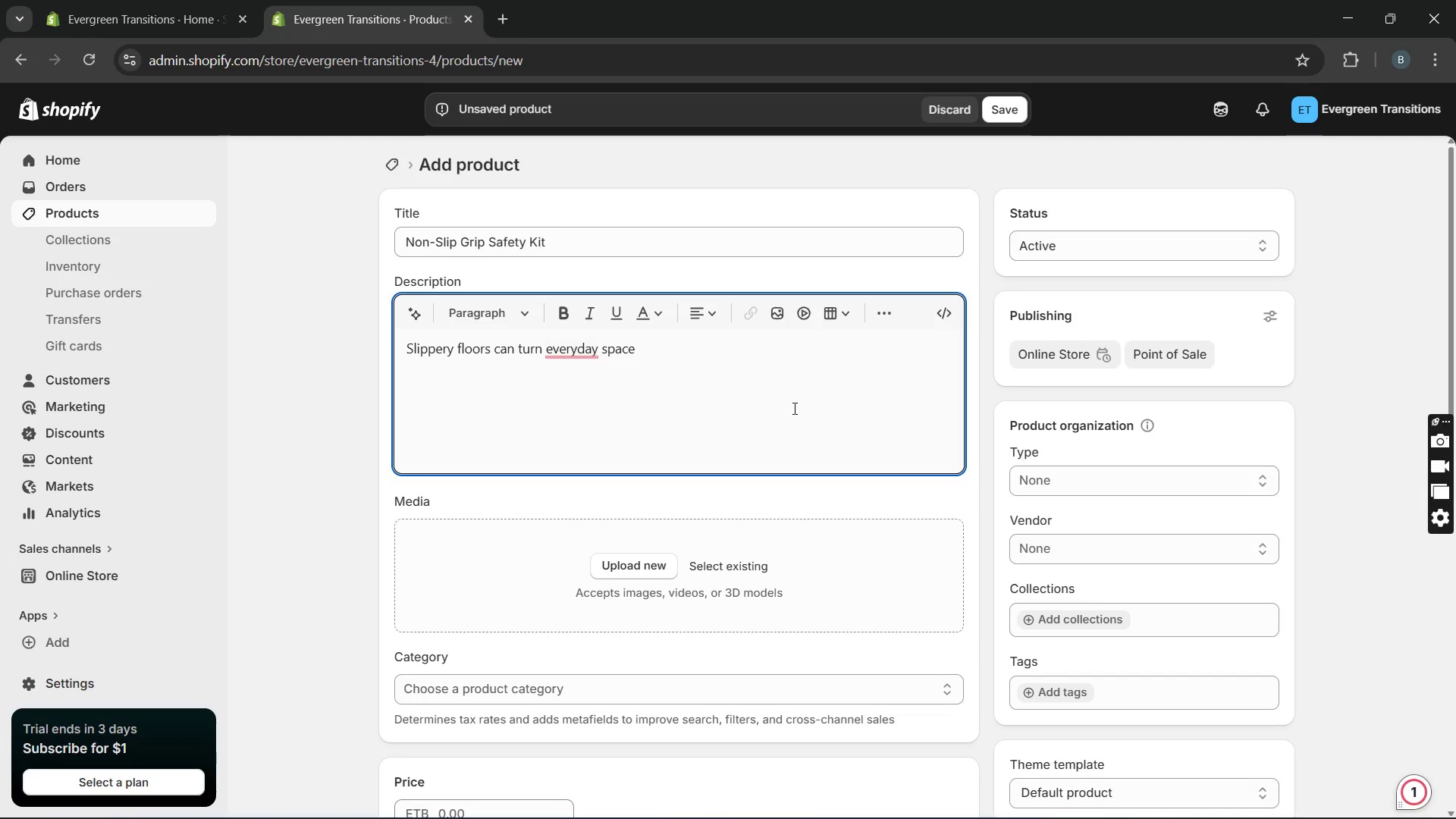 
left_click([578, 392])
 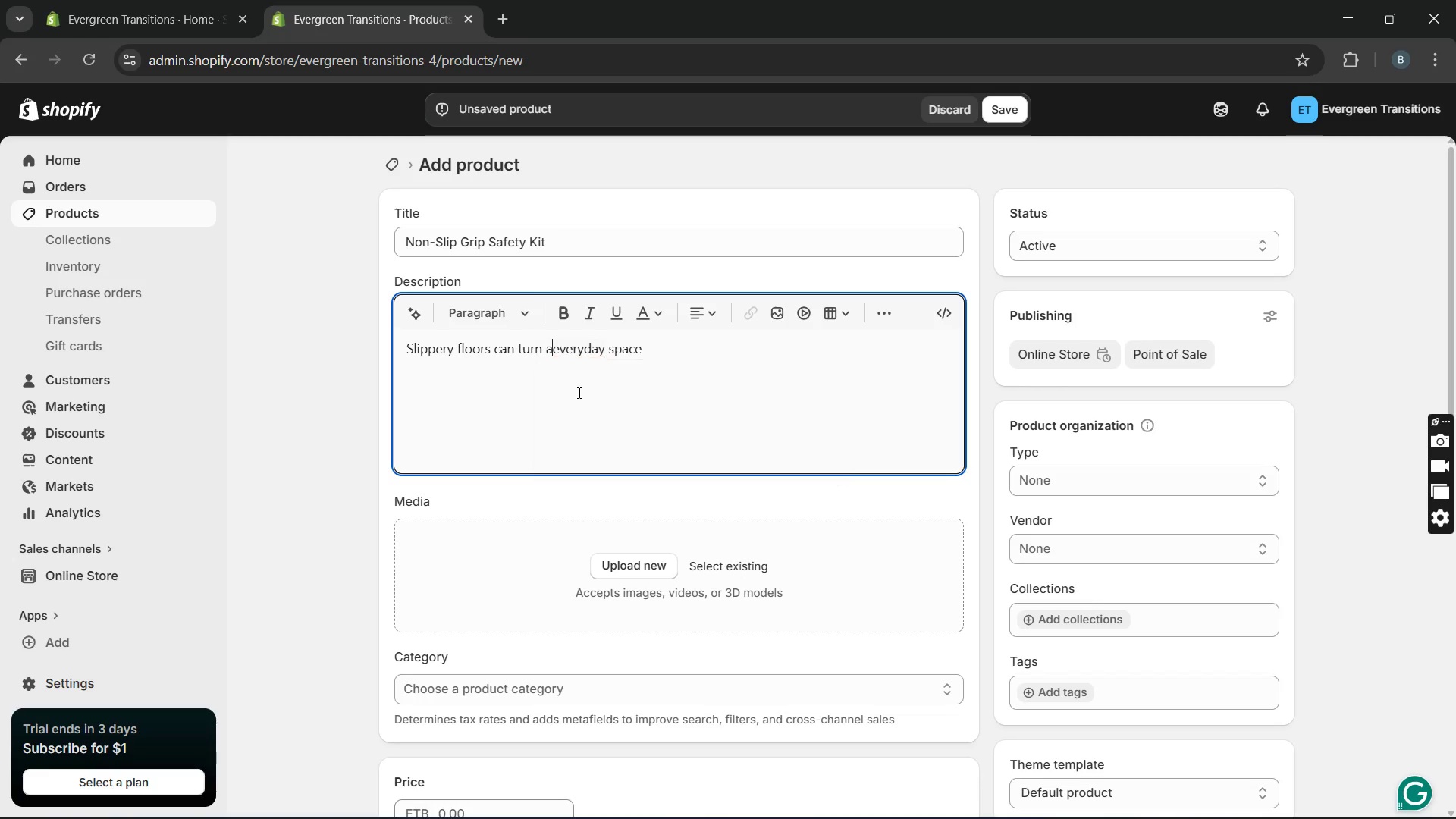 
key(Unknown)
 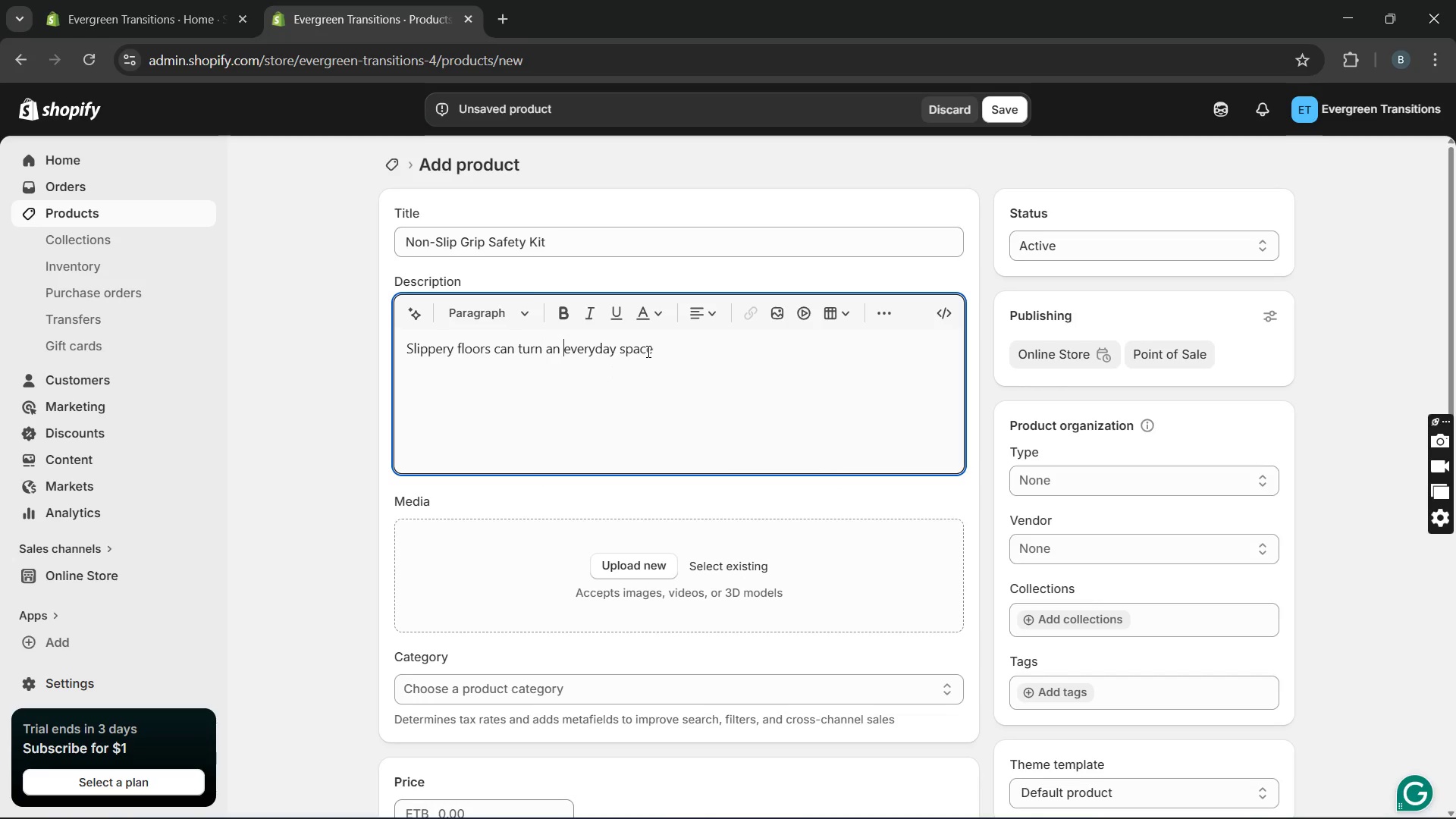 
key(Unknown)
 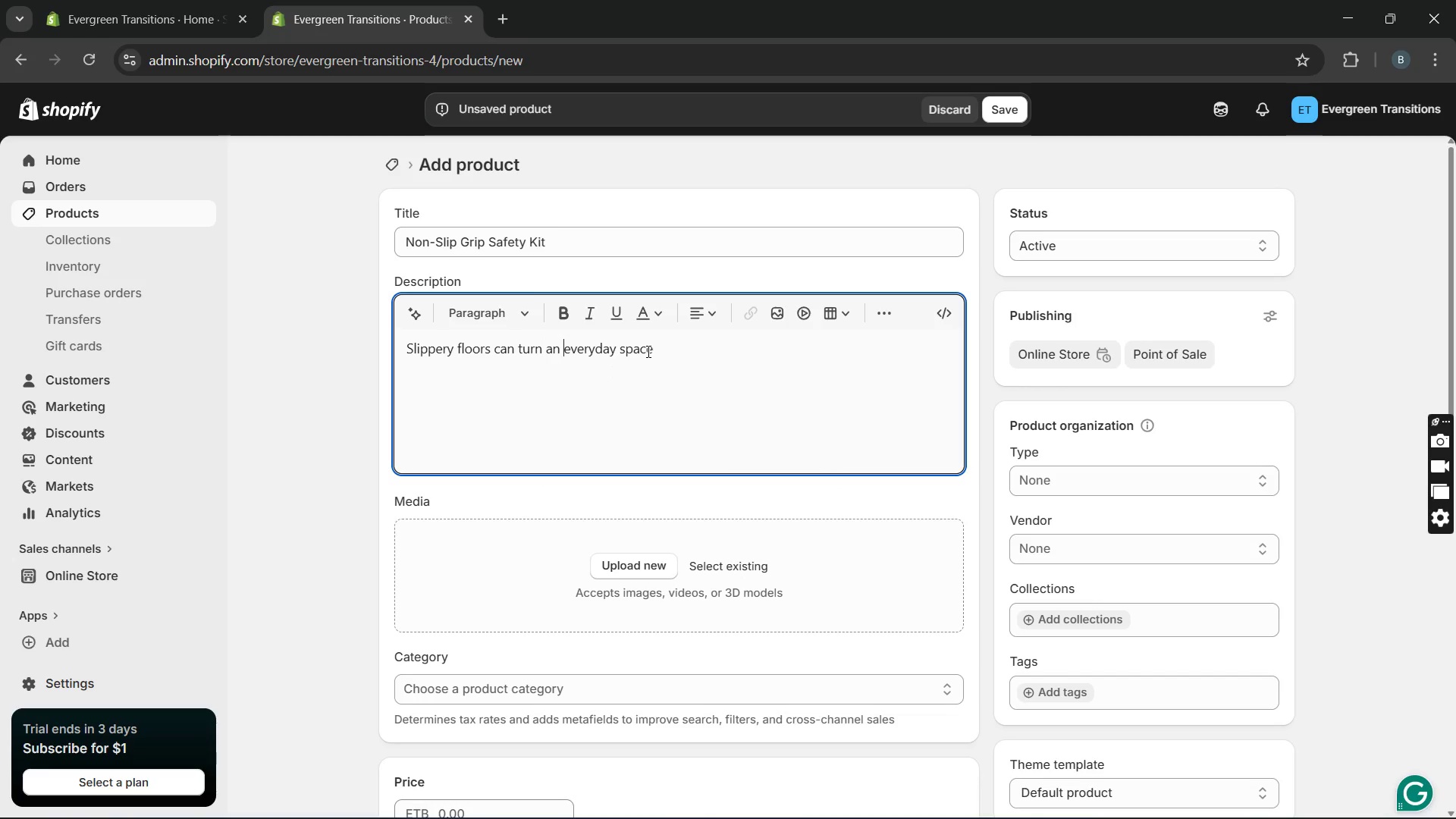 
key(Unknown)
 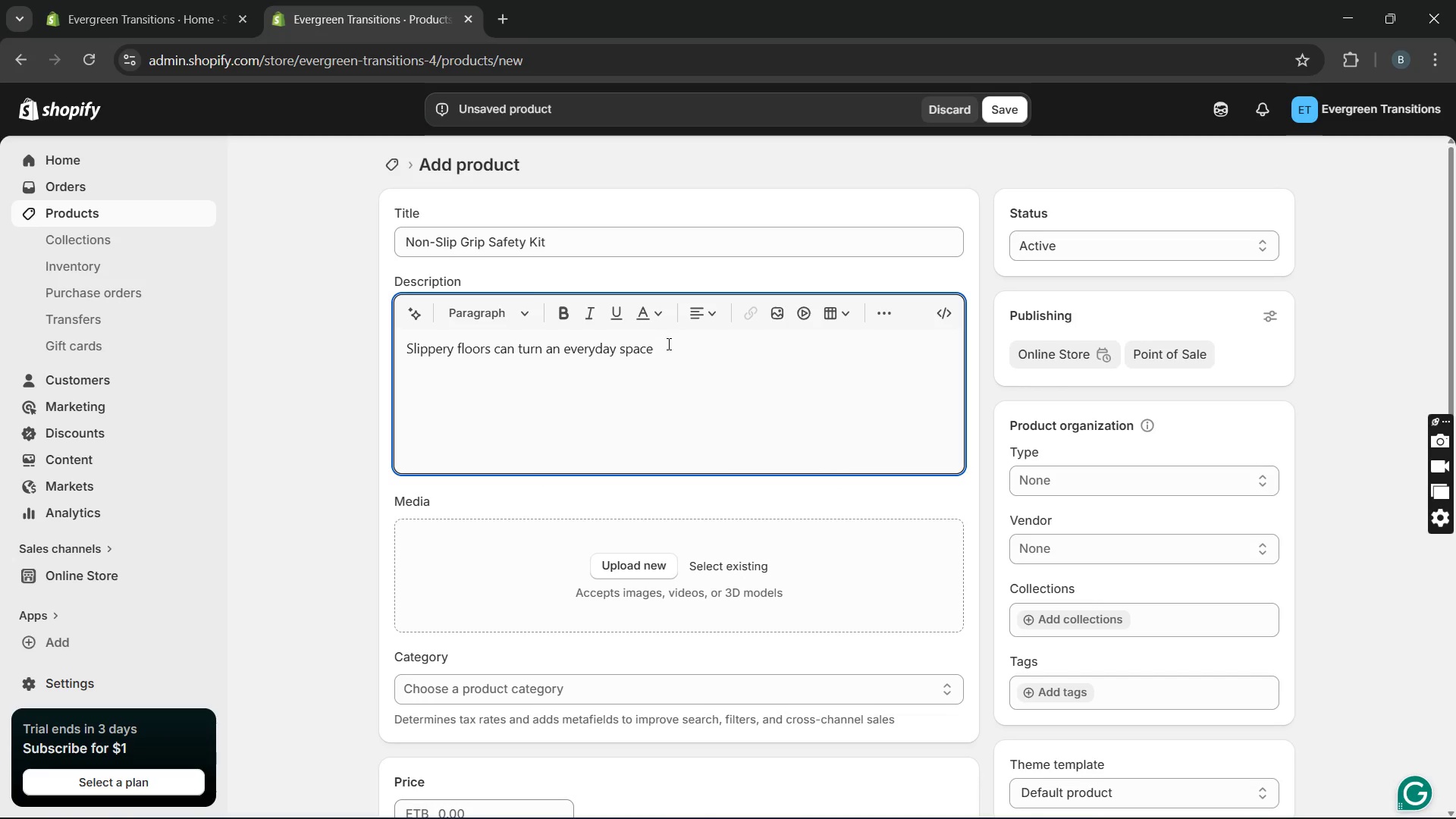 
left_click([667, 344])
 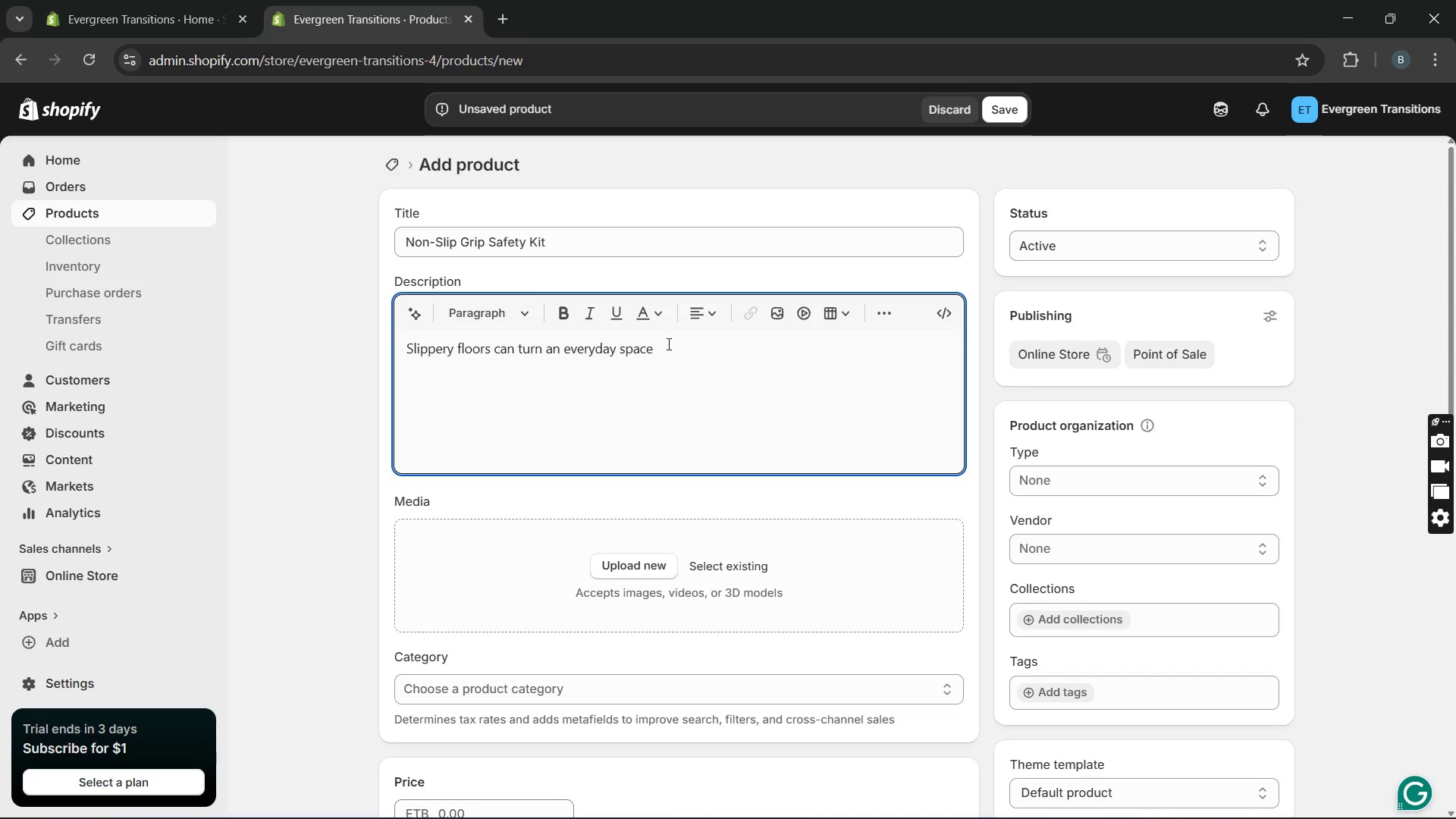 
type(into hazards. This nonsy)
key(Backspace)
type(ti)
key(Backspace)
type(op )
 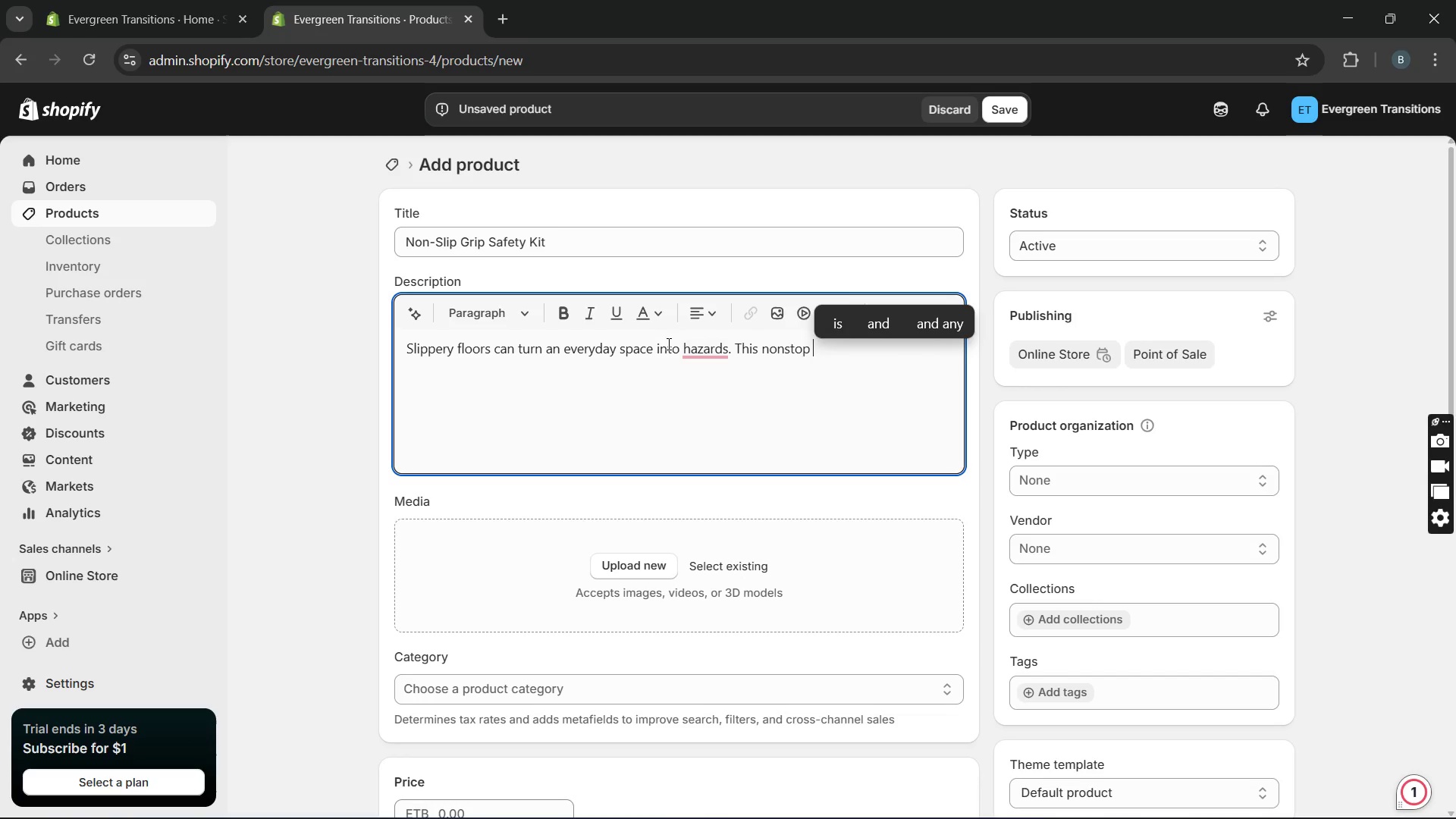 
key(Backspace)
key(Backspace)
key(Backspace)
key(Backspace)
key(Backspace)
type(-slip )
 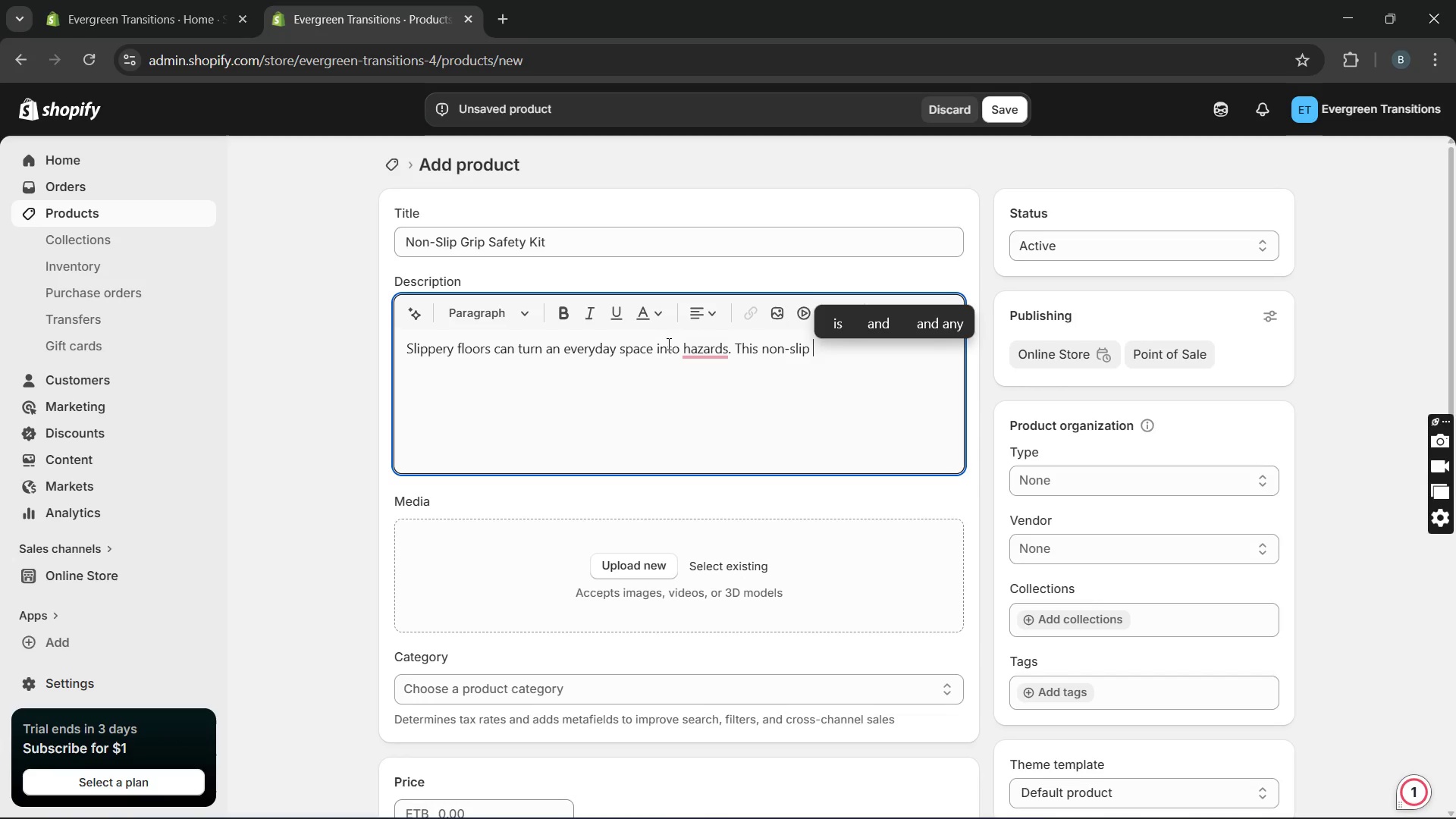 
type(grip kit adds instant traction to the areas that need it)
 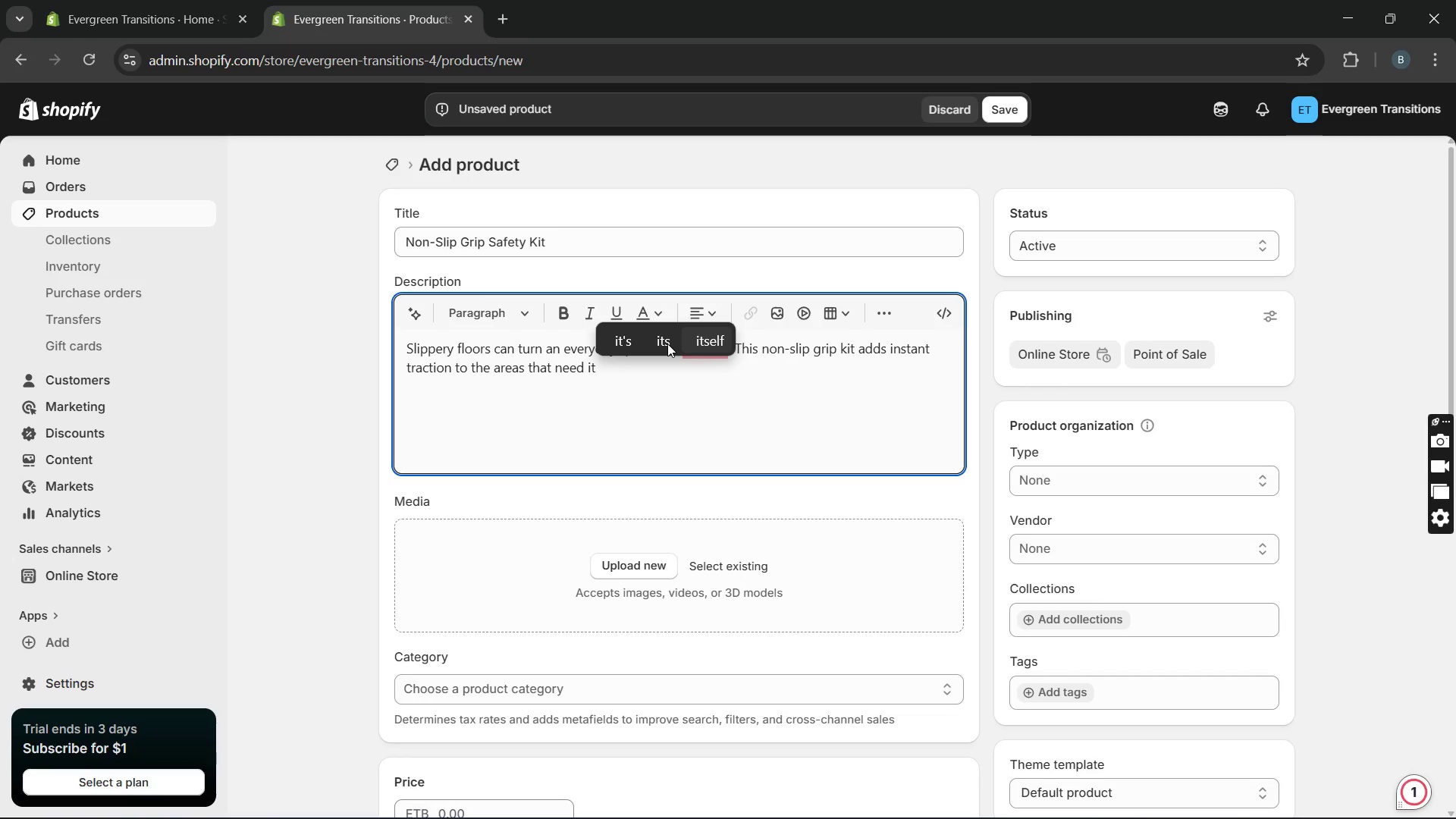 
type(m)
key(Backspace)
type( most)
 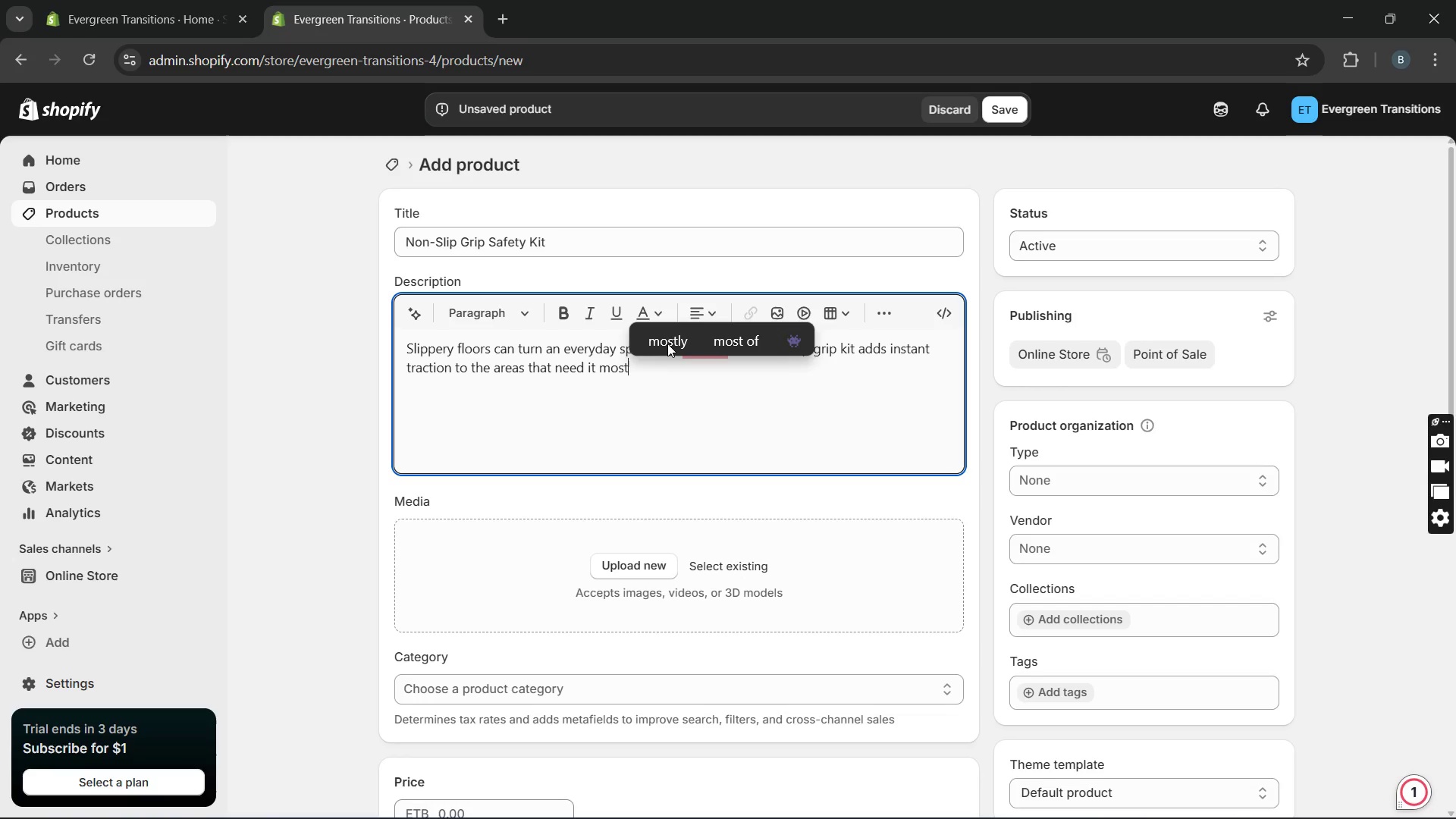 
type( without chanding howy)
key(Backspace)
type( your home looks or feels.)
 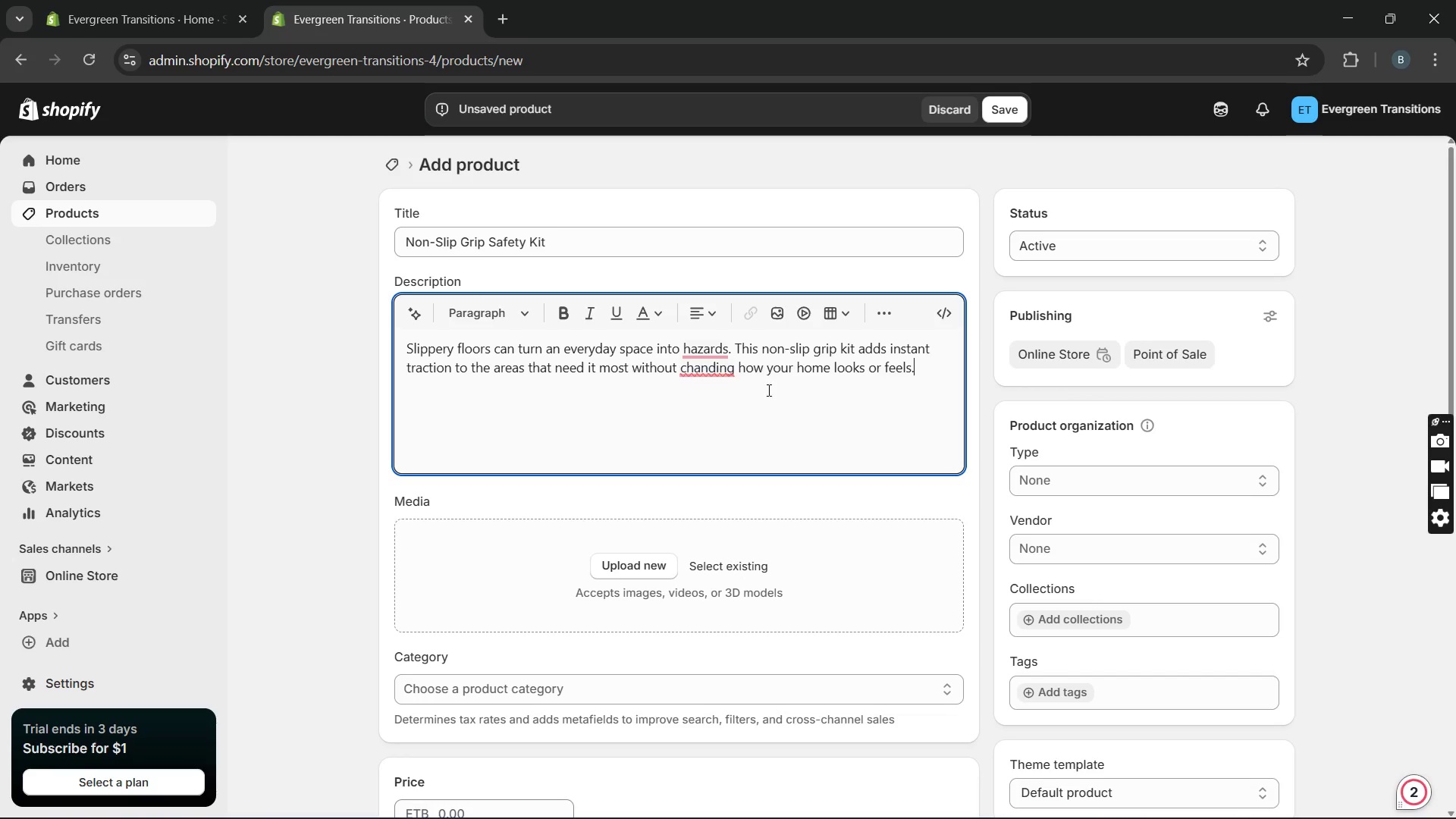 
mouse_move([719, 390])
 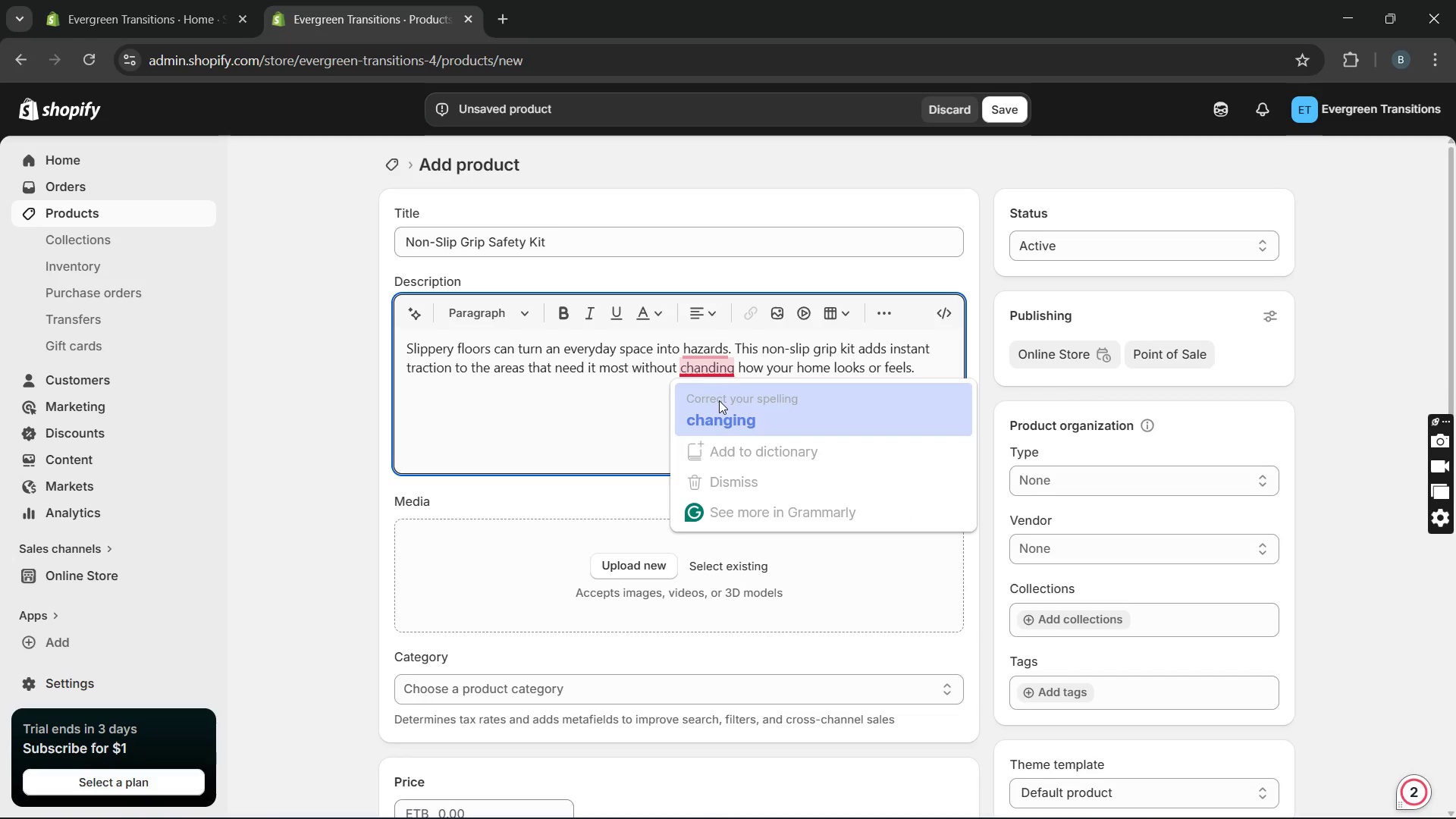 
left_click([719, 400])
 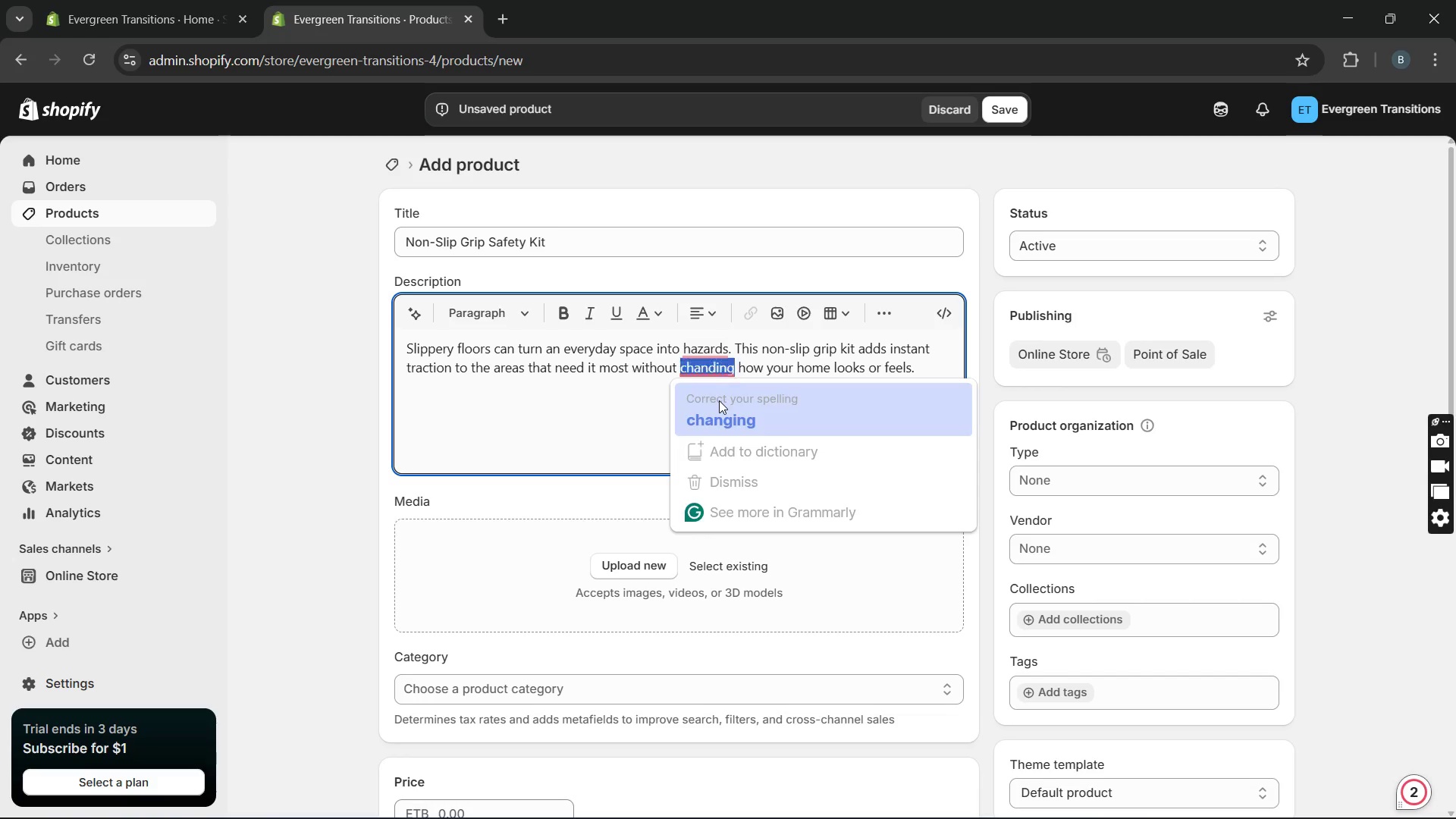 
key(Unknown)
 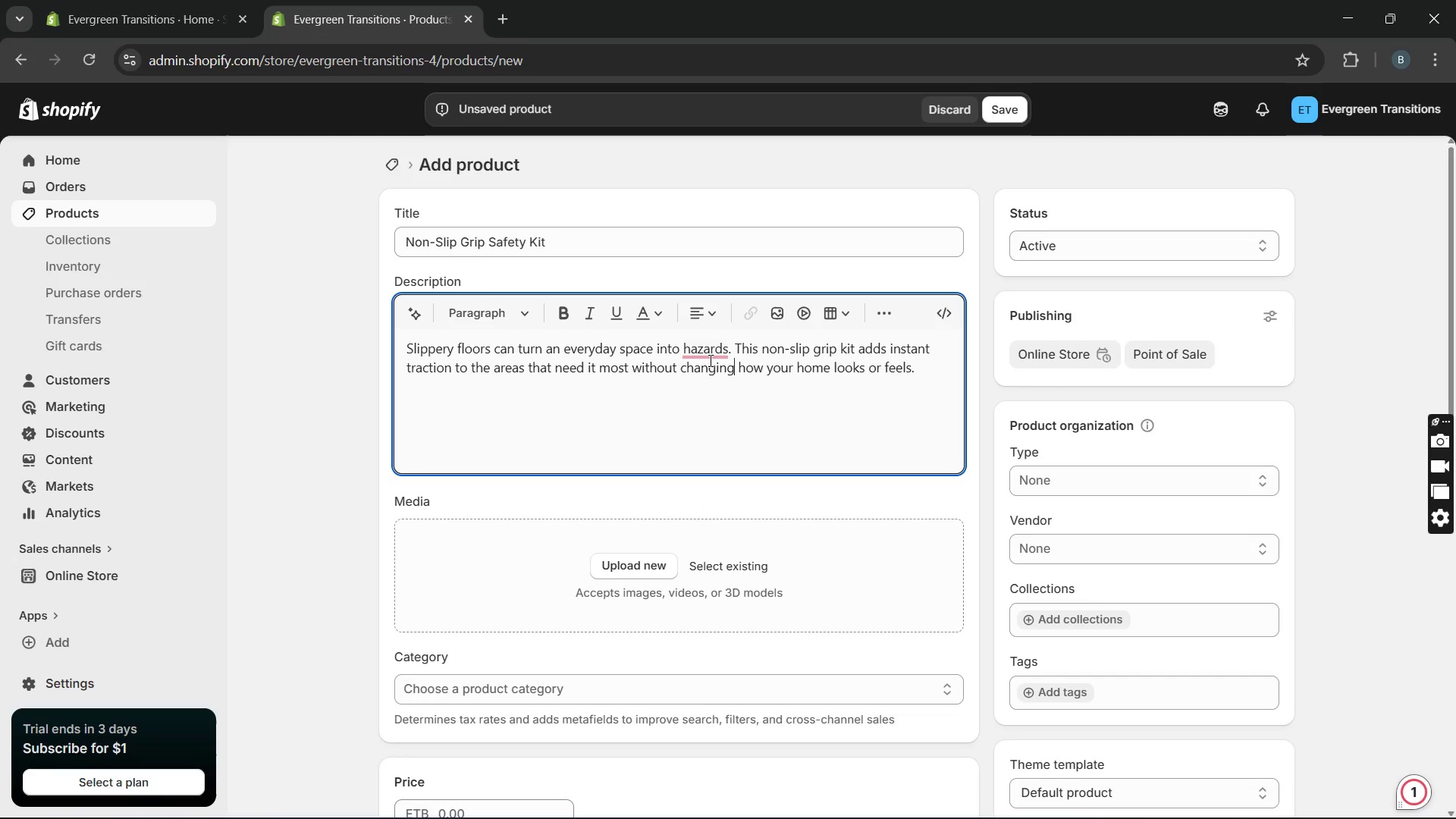 
key(Unknown)
 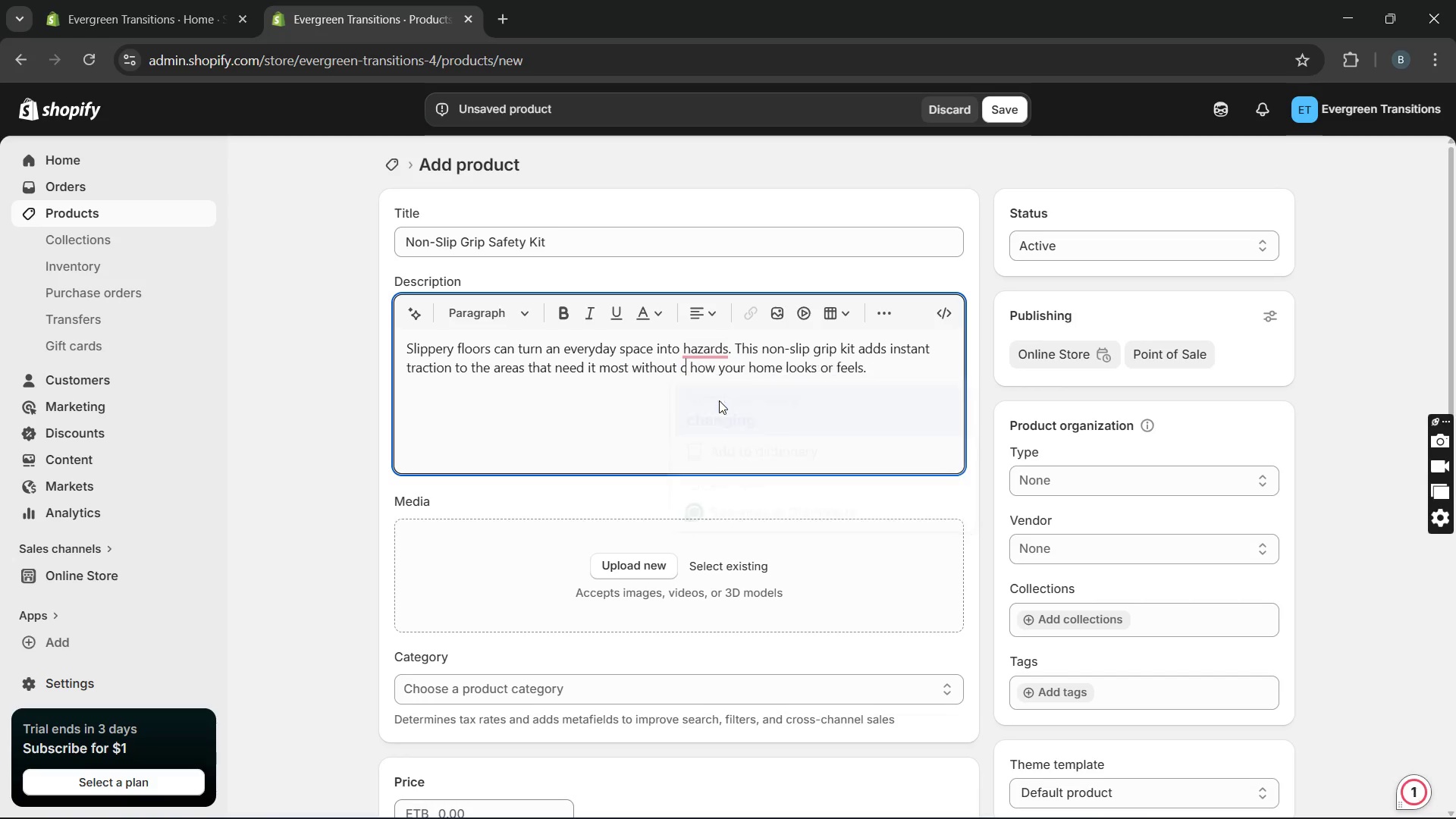 
key(Unknown)
 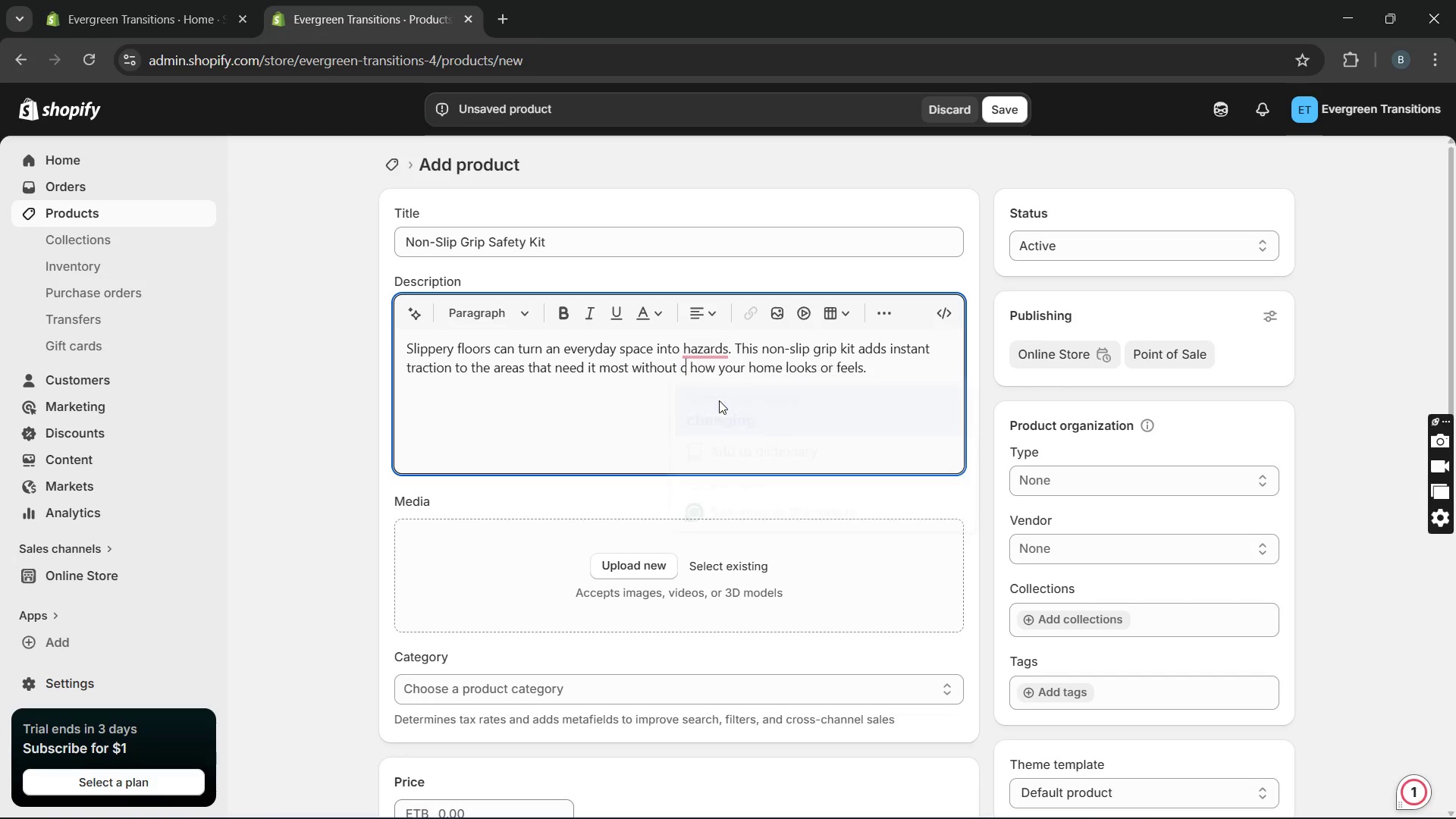 
key(Unknown)
 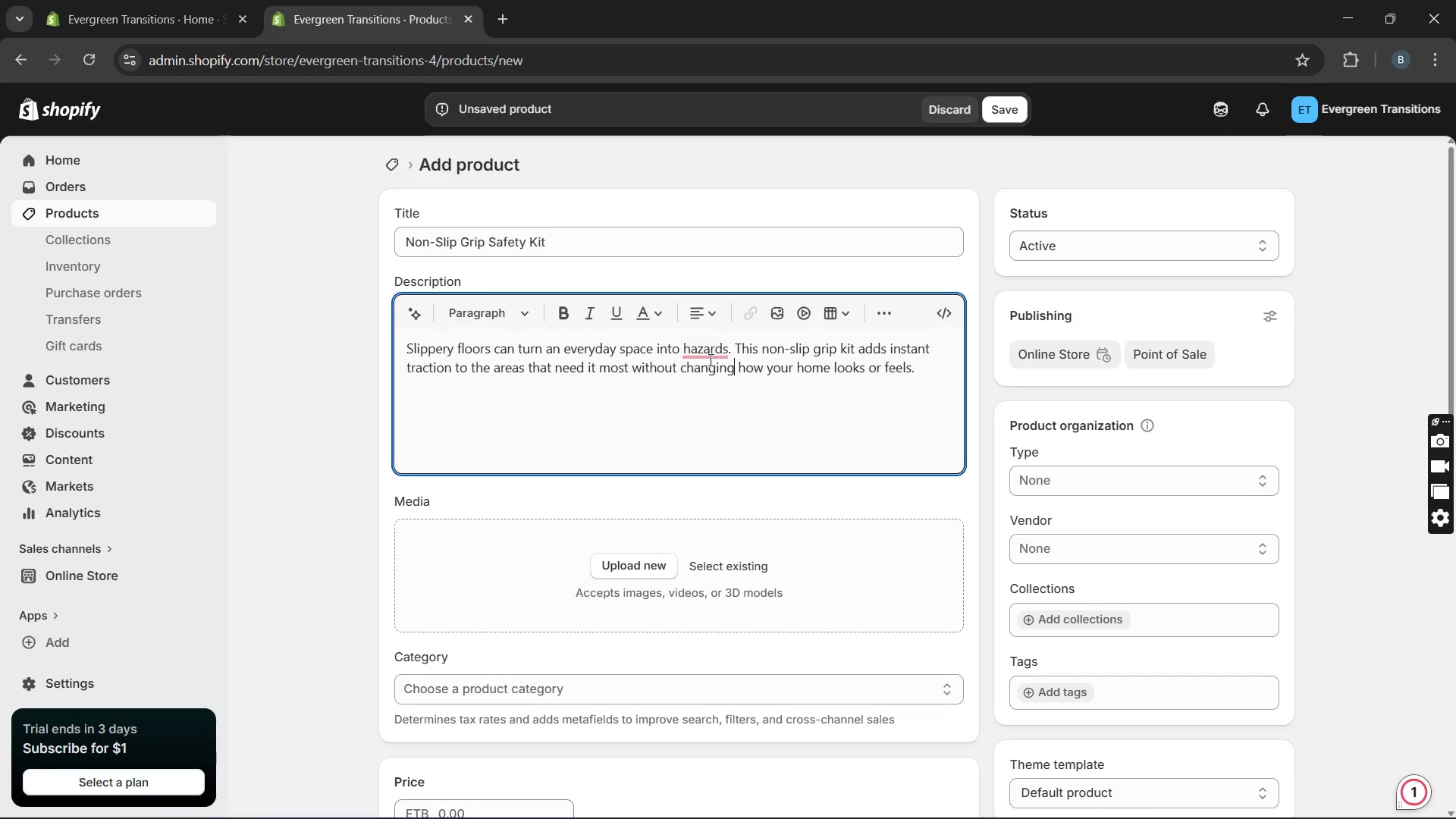 
key(Unknown)
 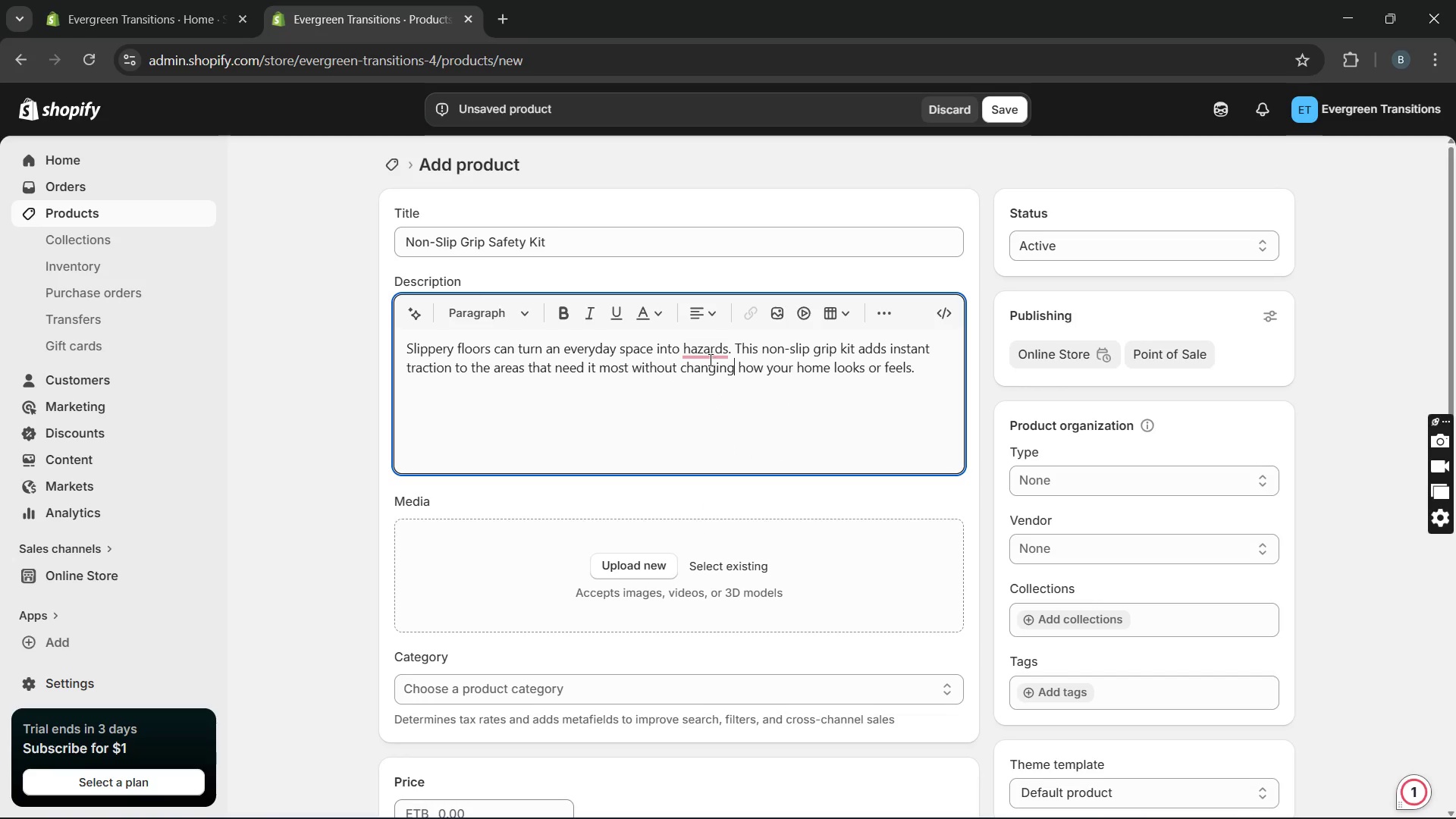 
key(Unknown)
 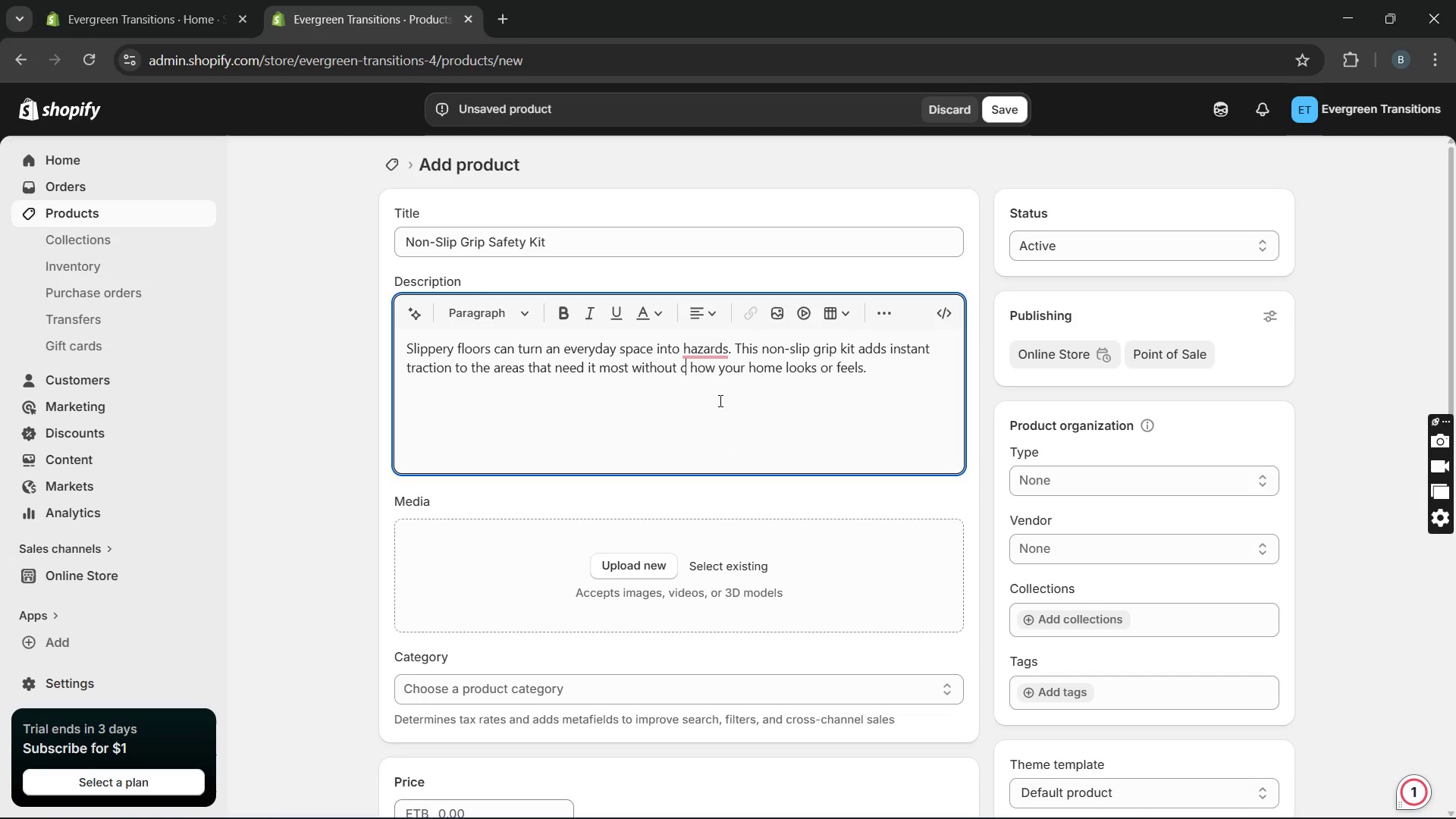 
key(Unknown)
 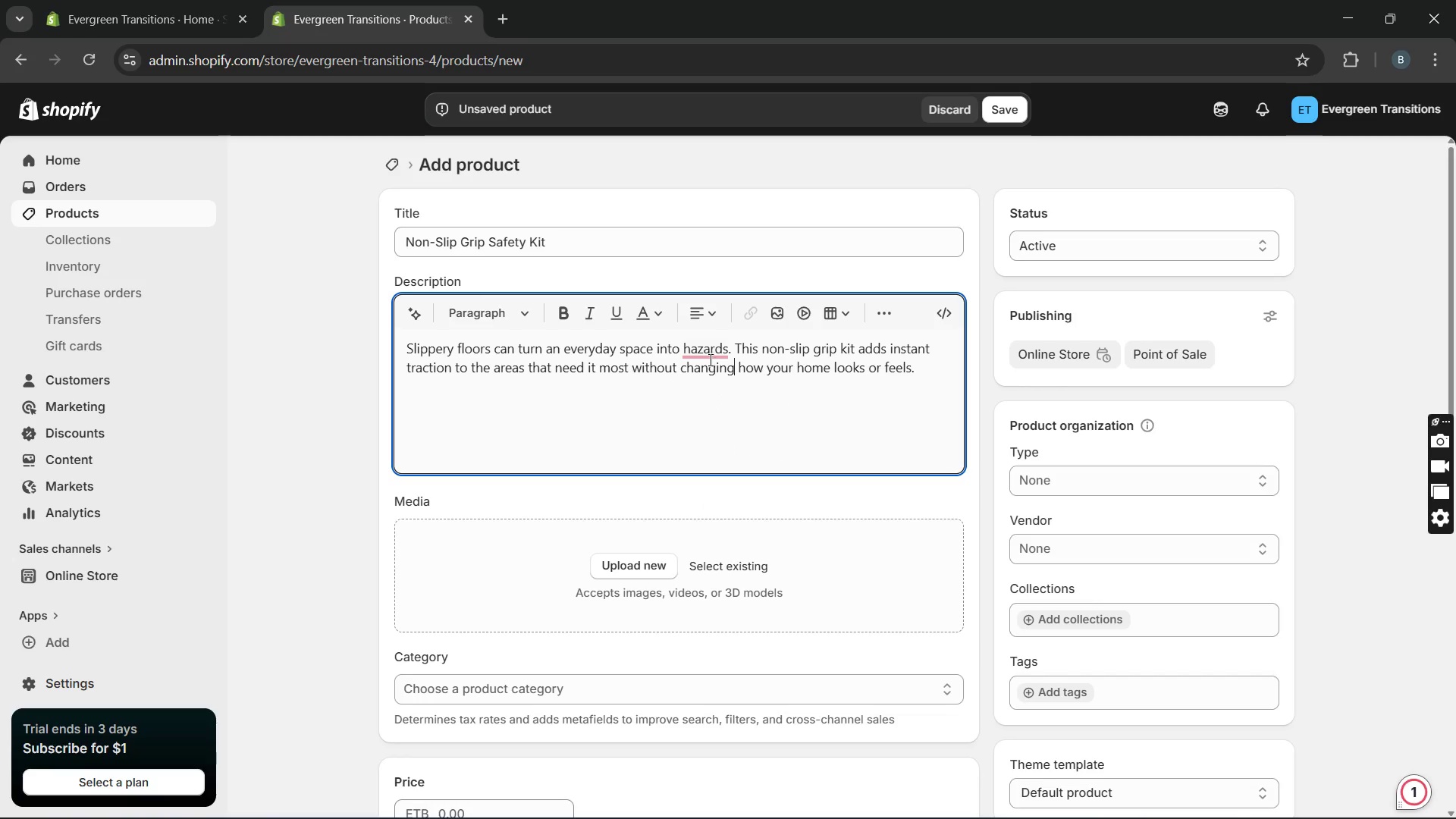 
hold_key(key=Unknown, duration=2.58)
 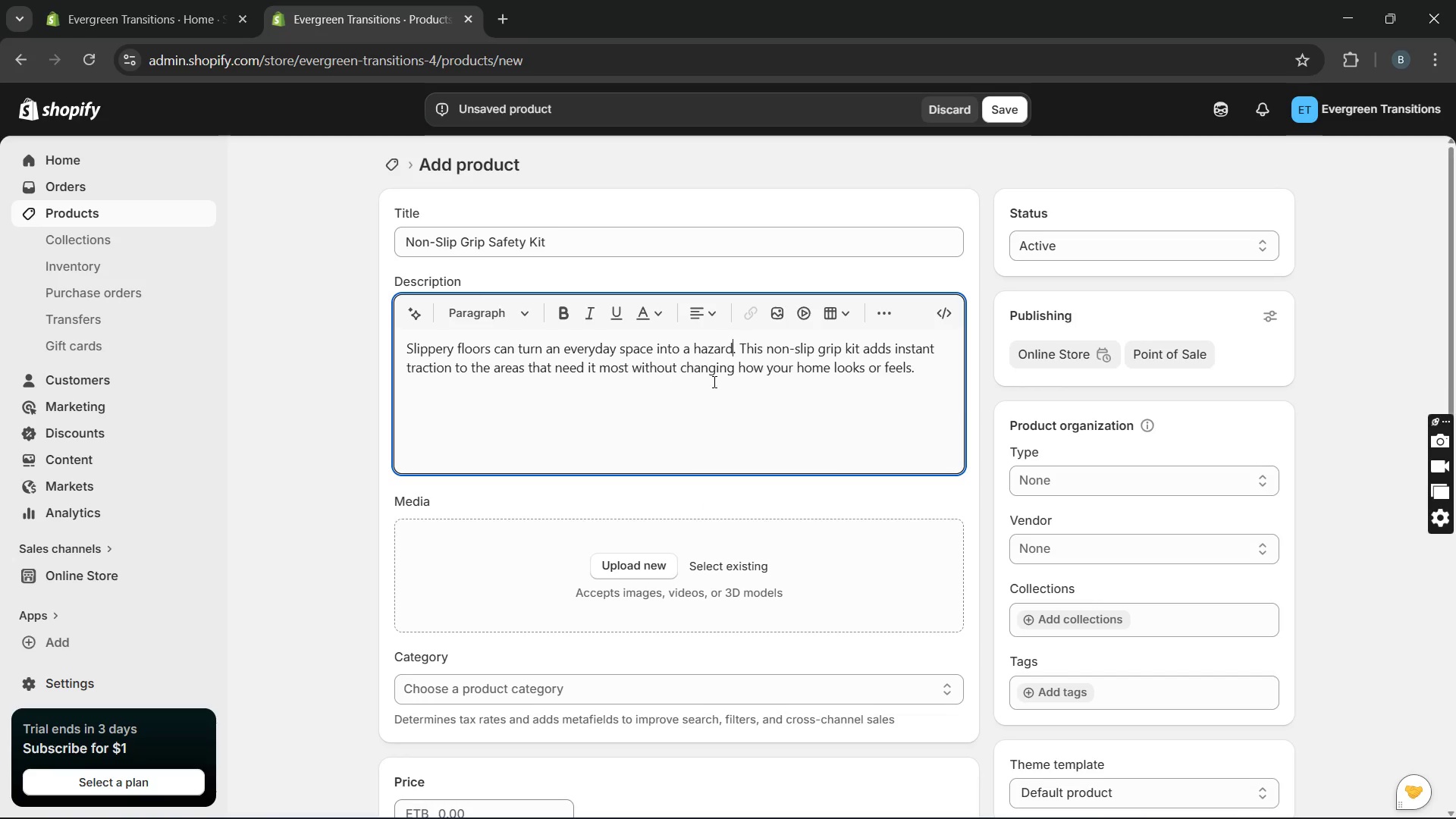 
left_click([713, 381])
 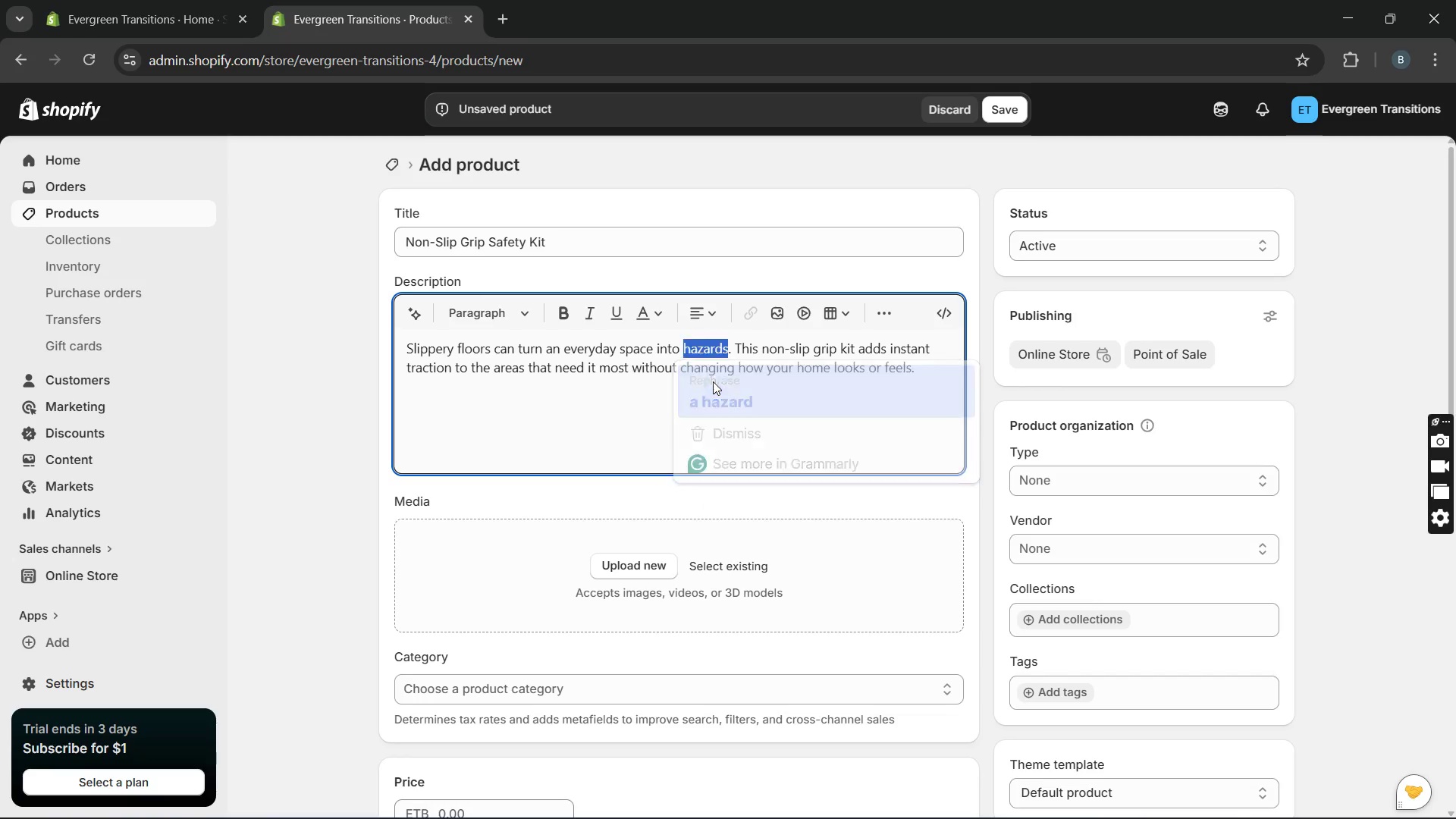 
key(Unknown)
 